 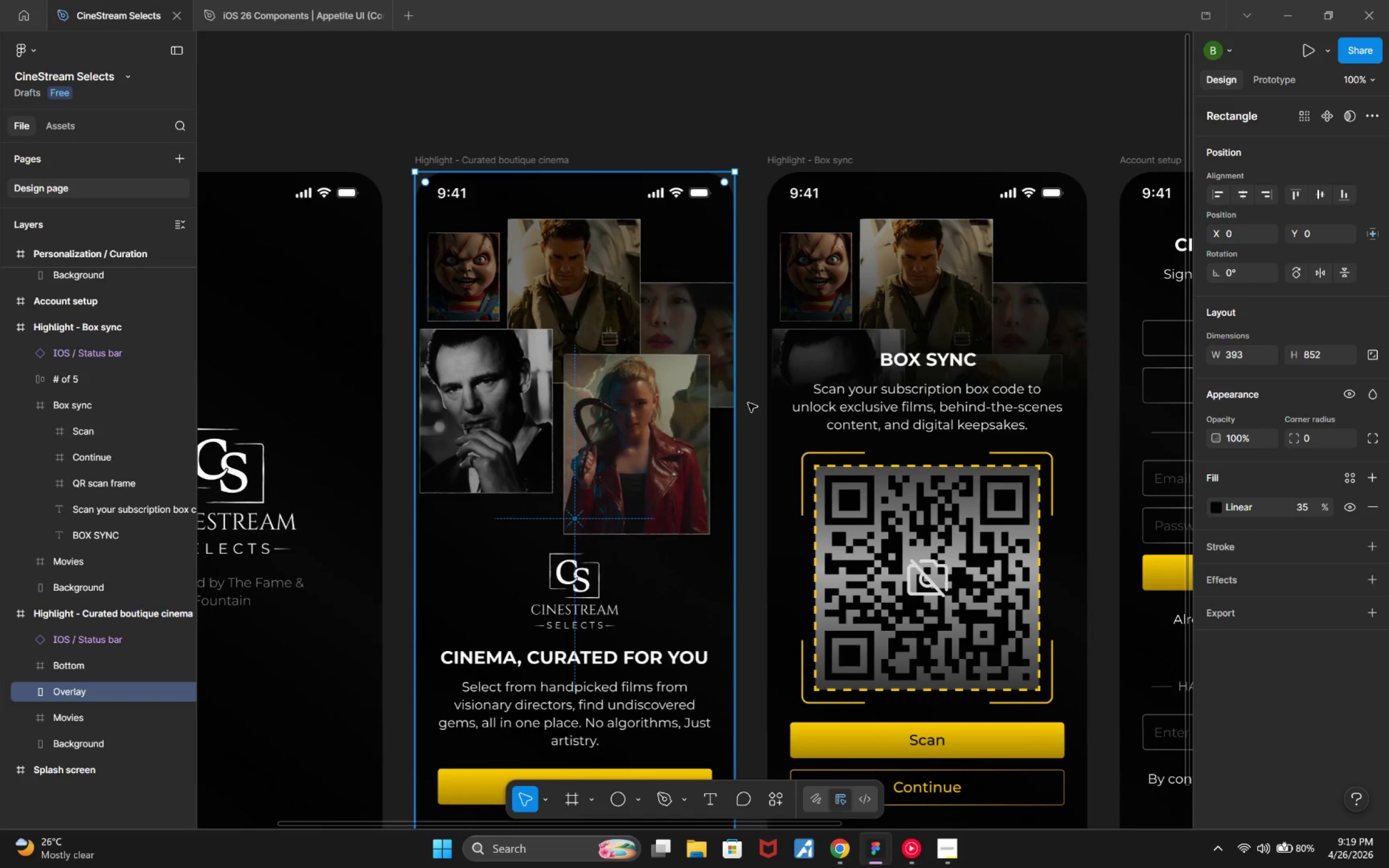 
left_click([843, 849])
 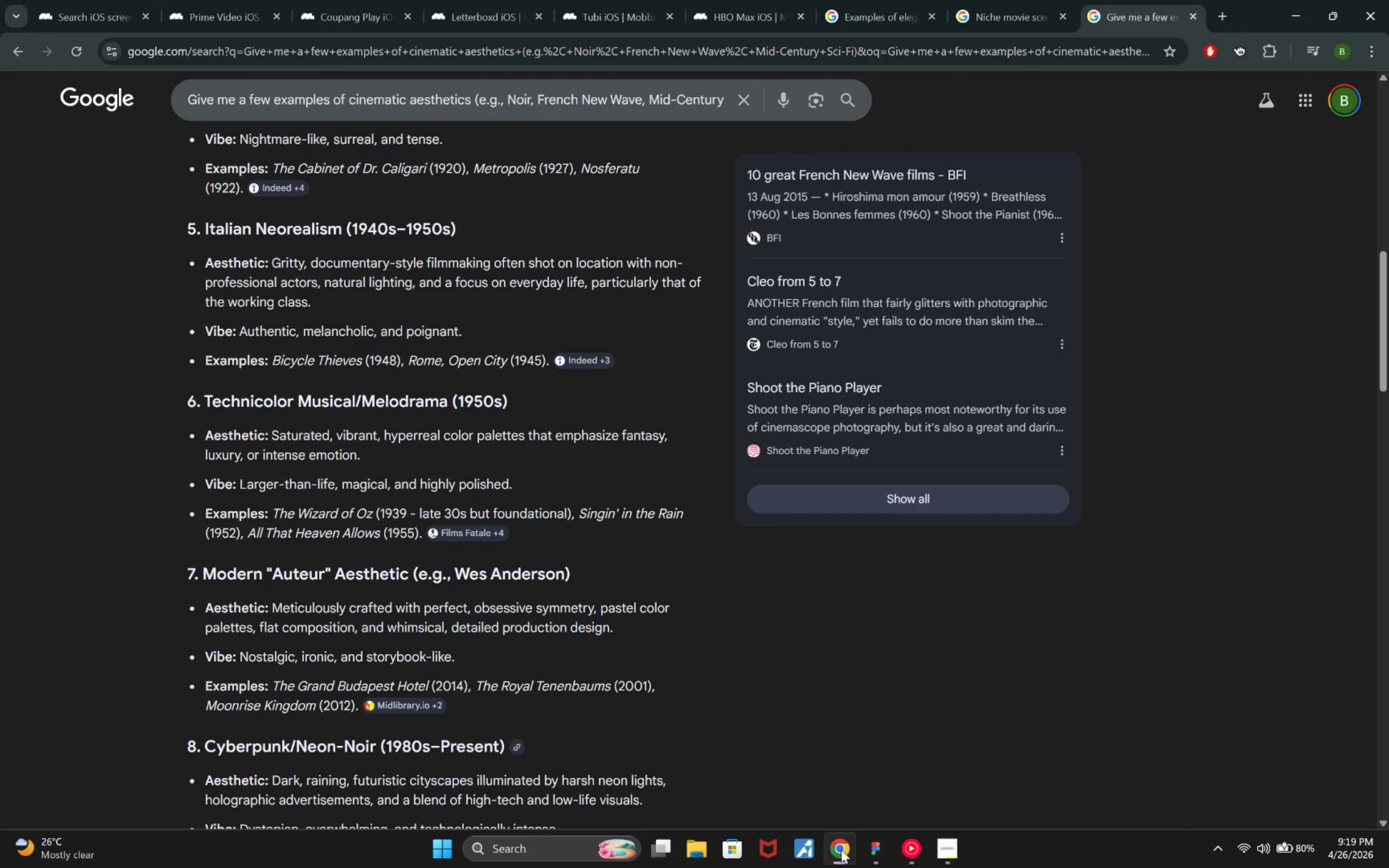 
scroll: coordinate [379, 488], scroll_direction: up, amount: 11.0
 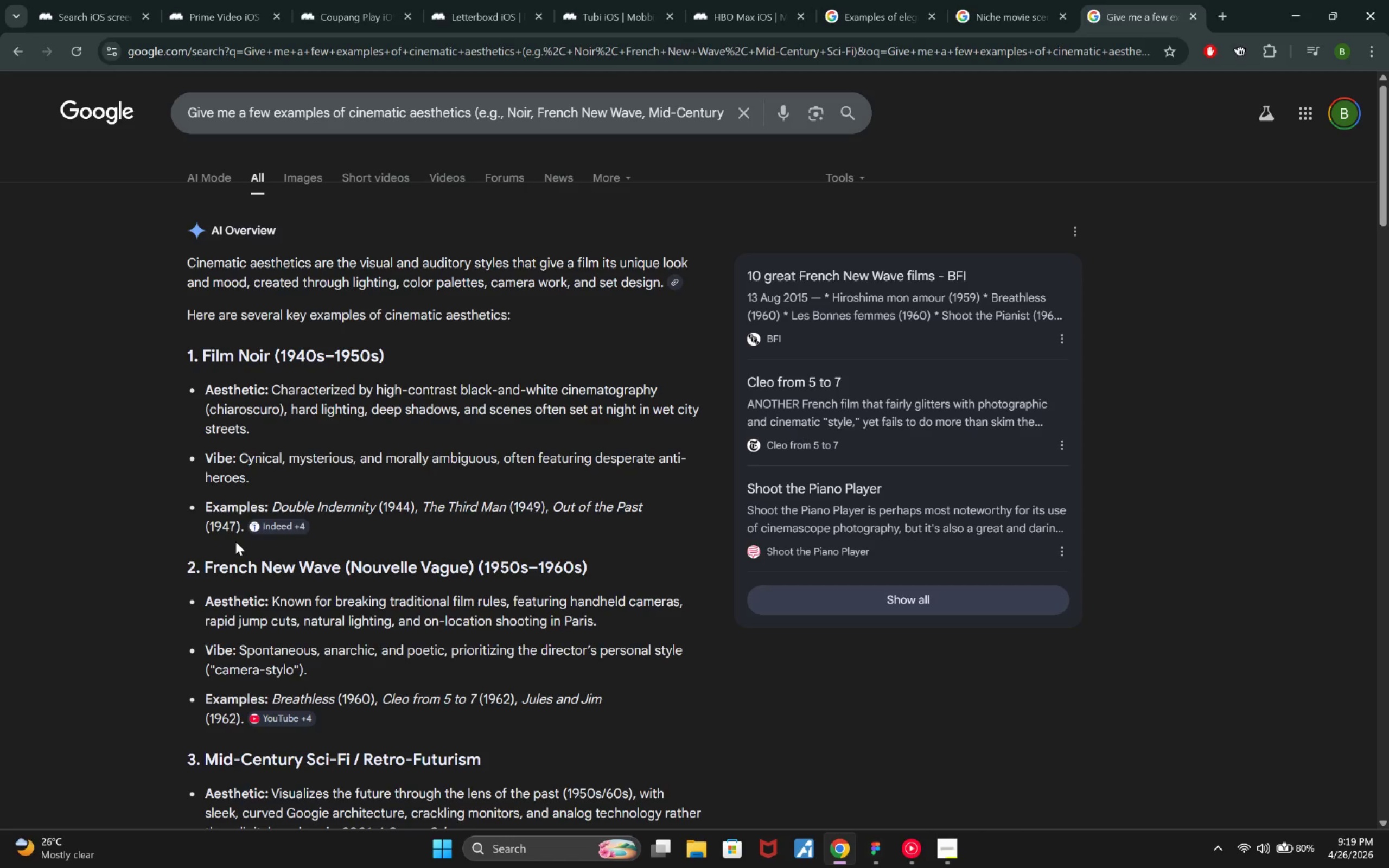 
wait(17.03)
 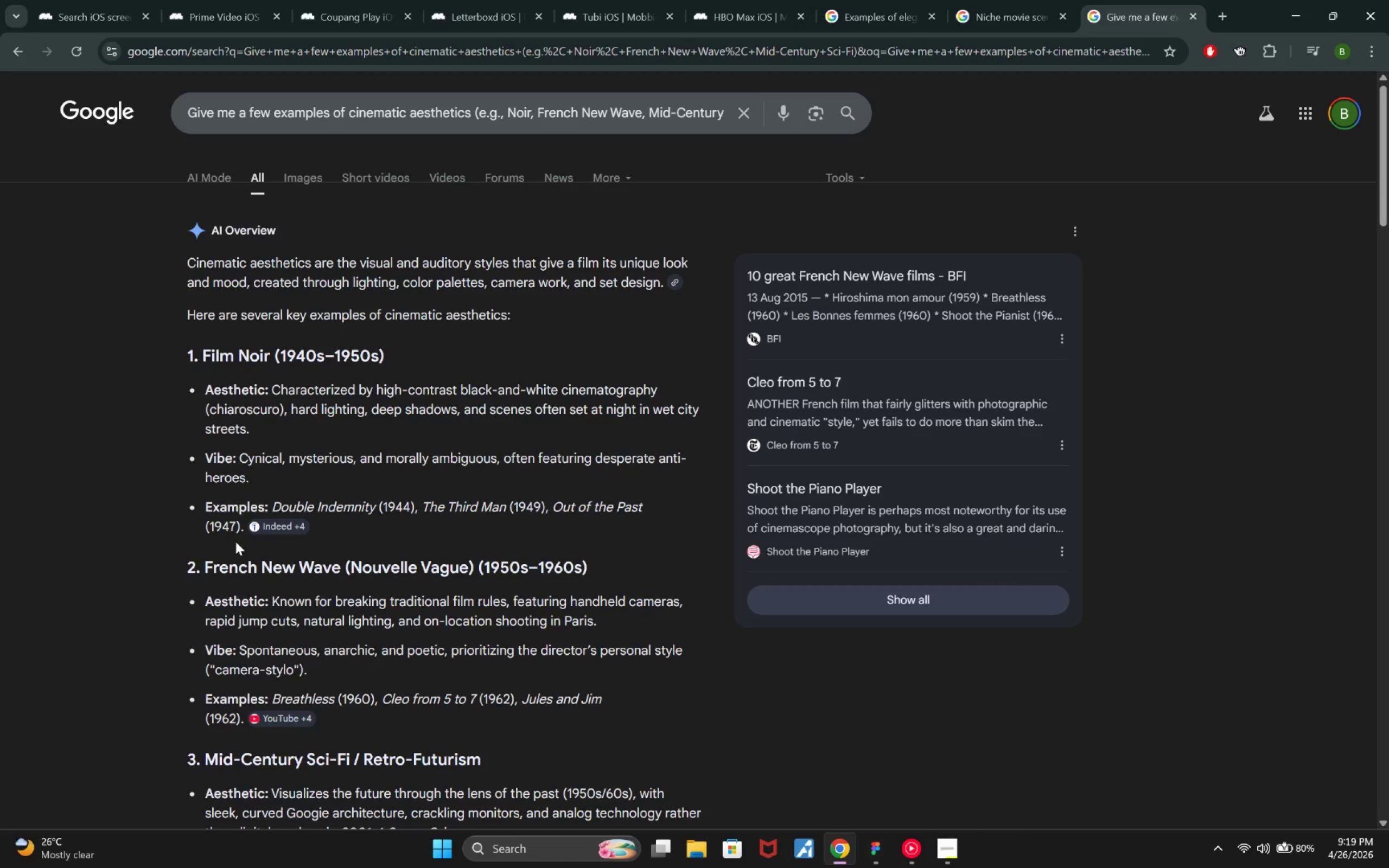 
left_click_drag(start_coordinate=[1316, 27], to_coordinate=[1265, 16])
 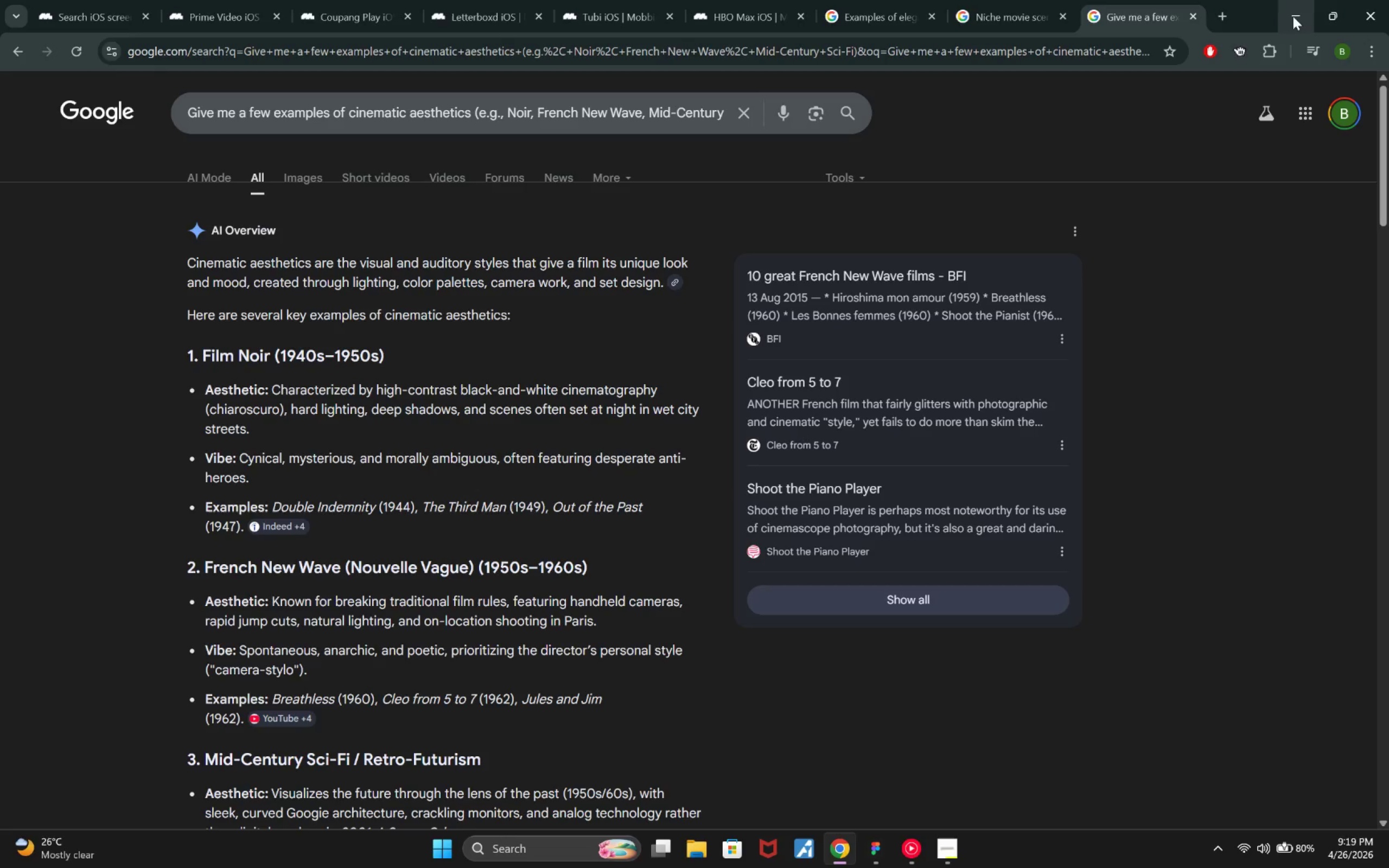 
left_click([1294, 16])
 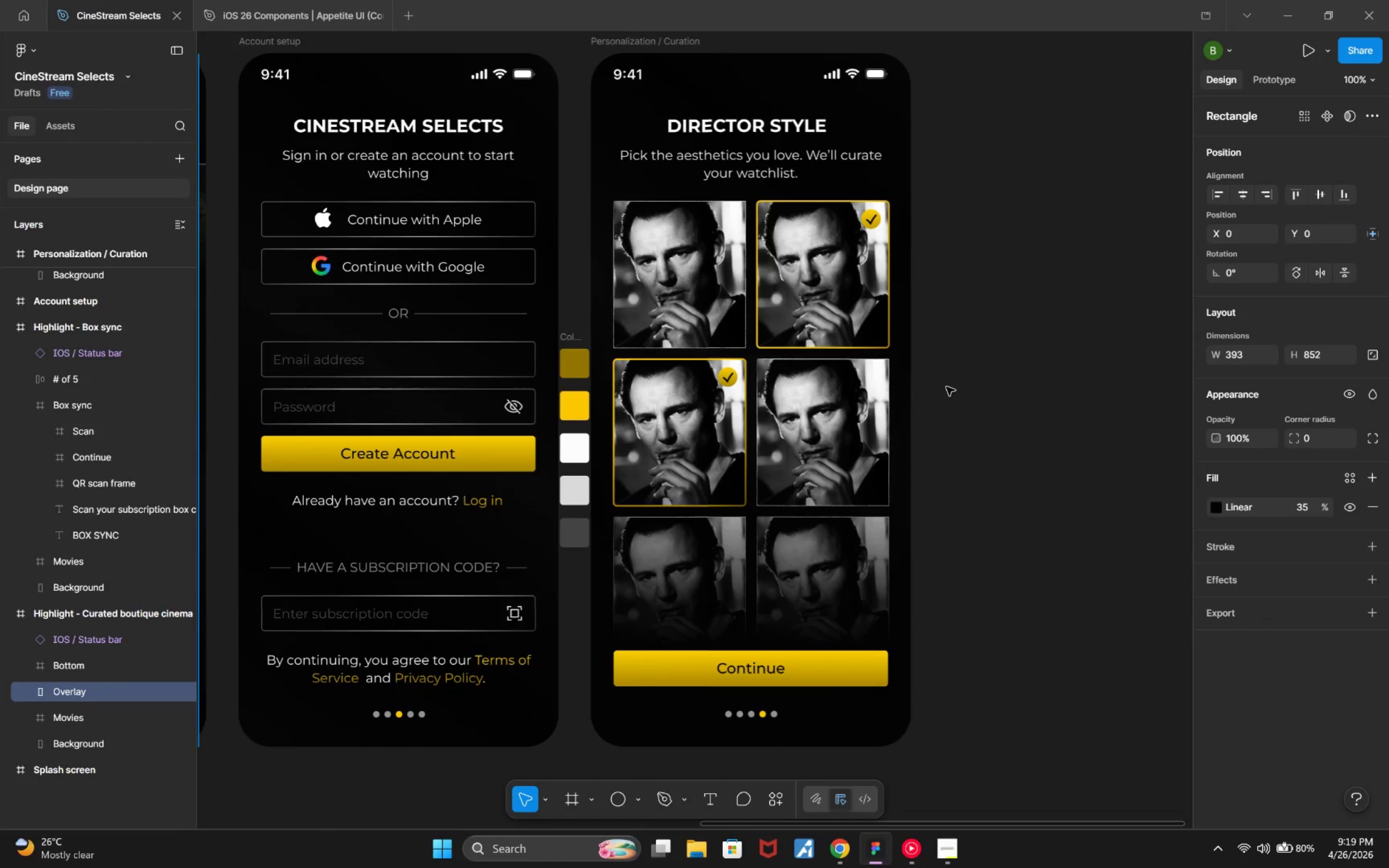 
left_click([731, 133])
 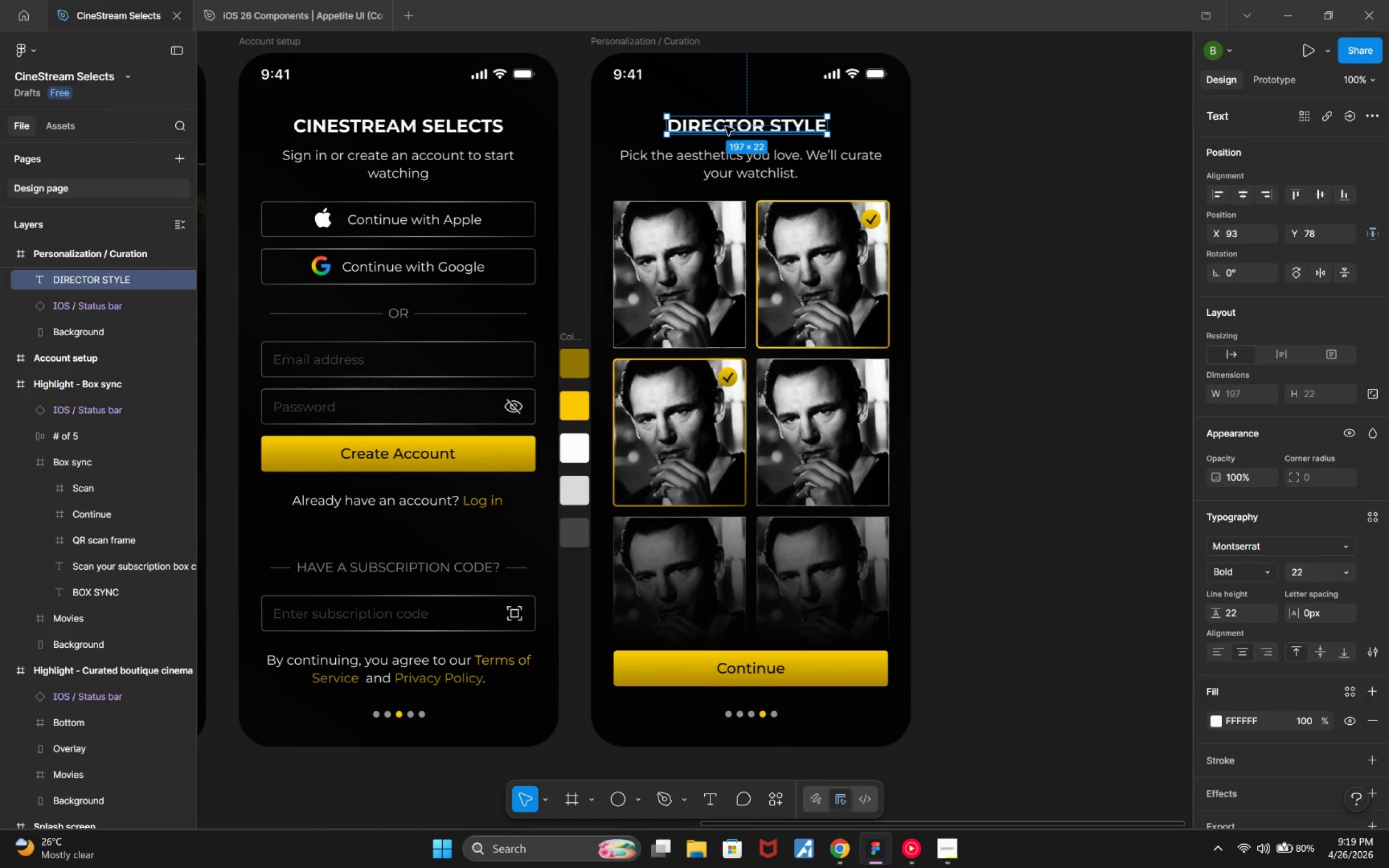 
wait(5.62)
 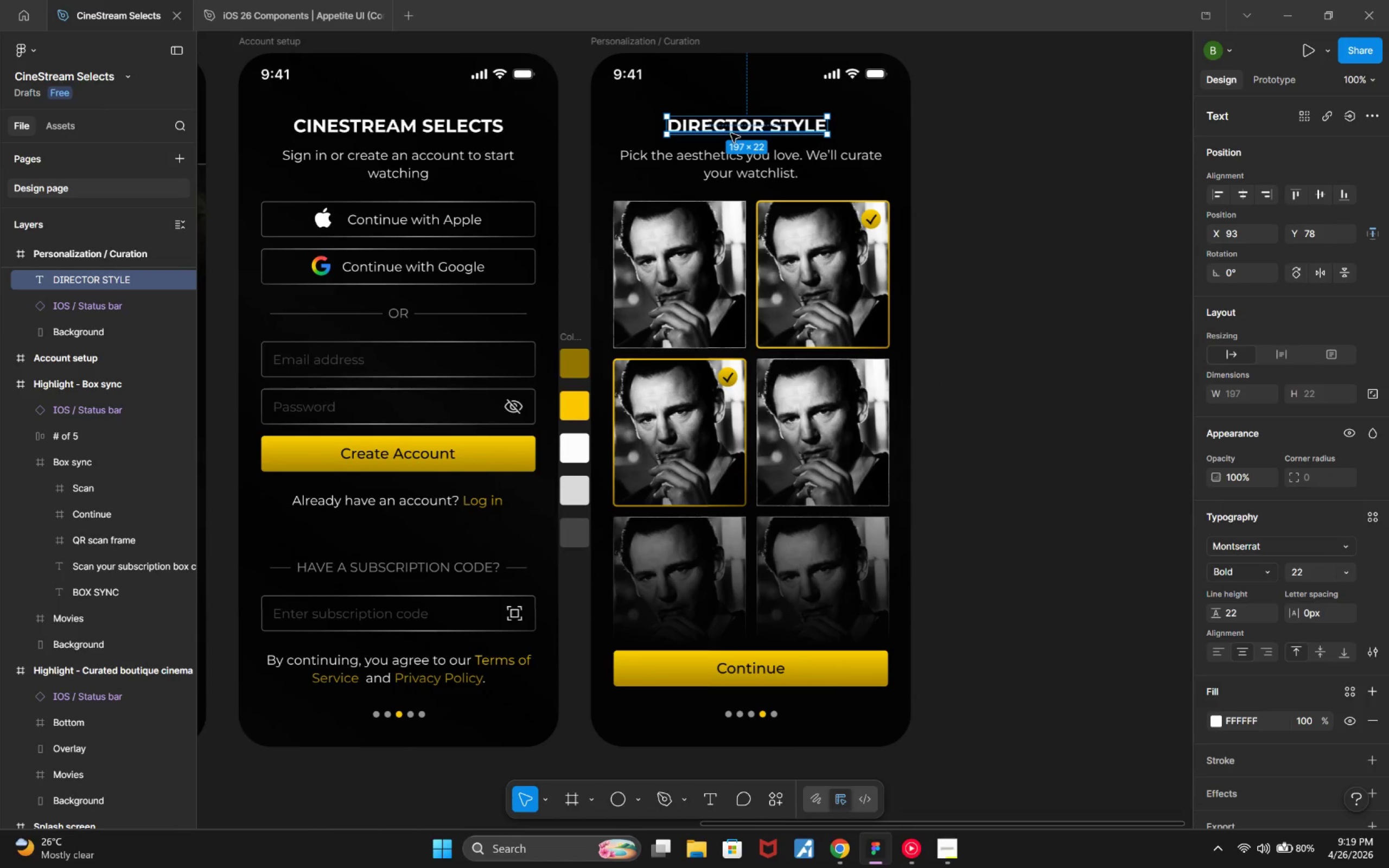 
left_click([710, 162])
 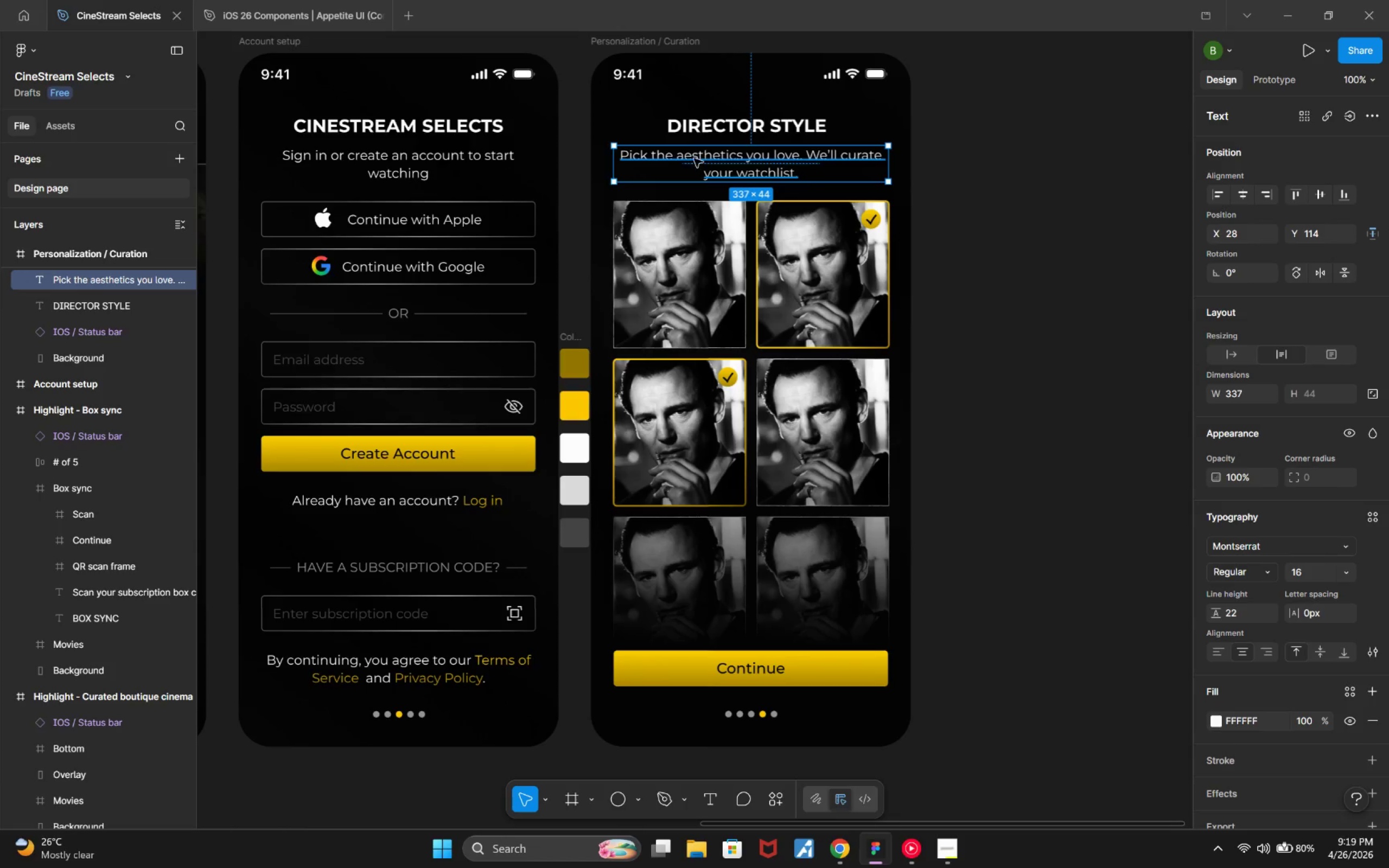 
left_click([729, 129])
 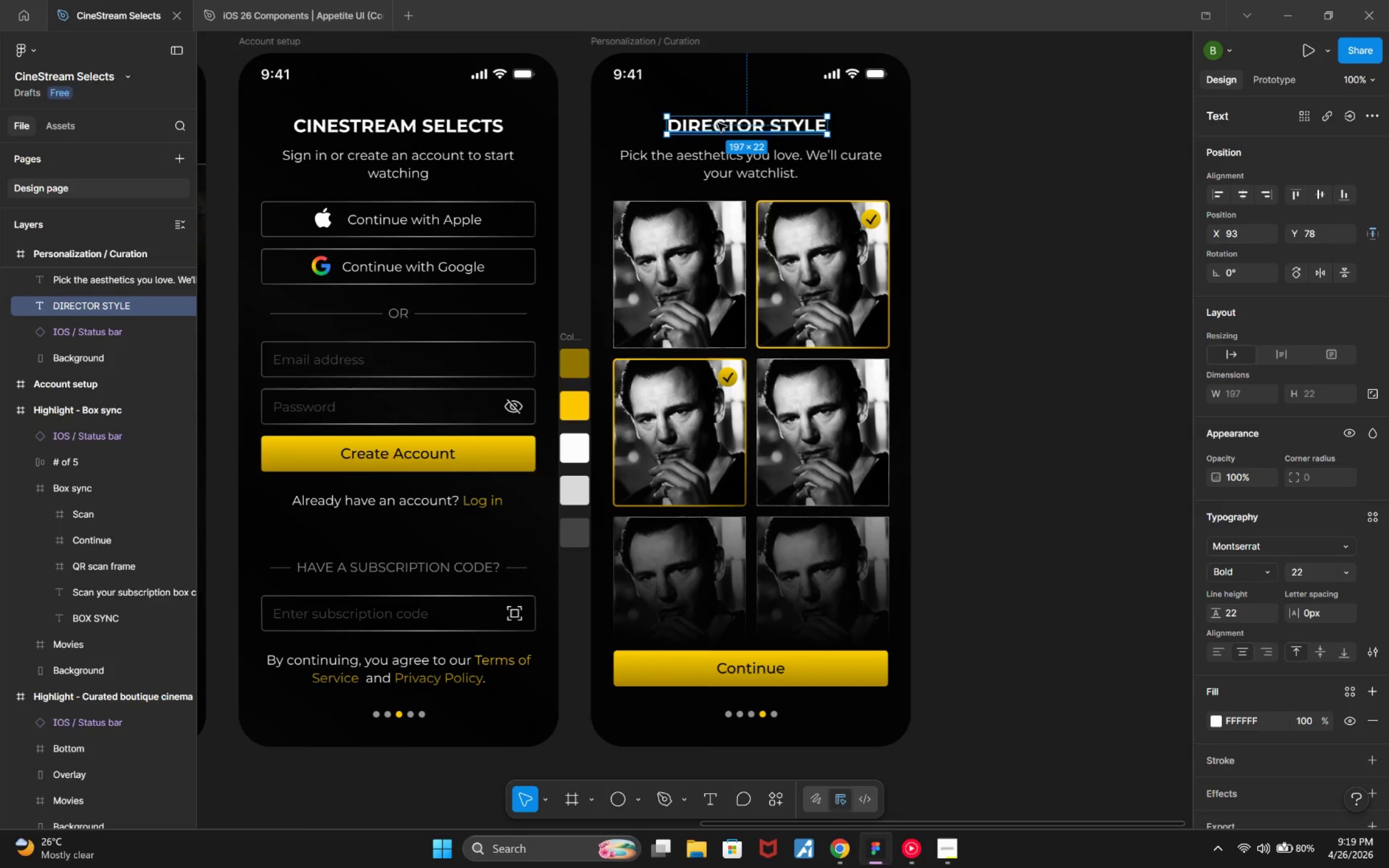 
left_click([7, 408])
 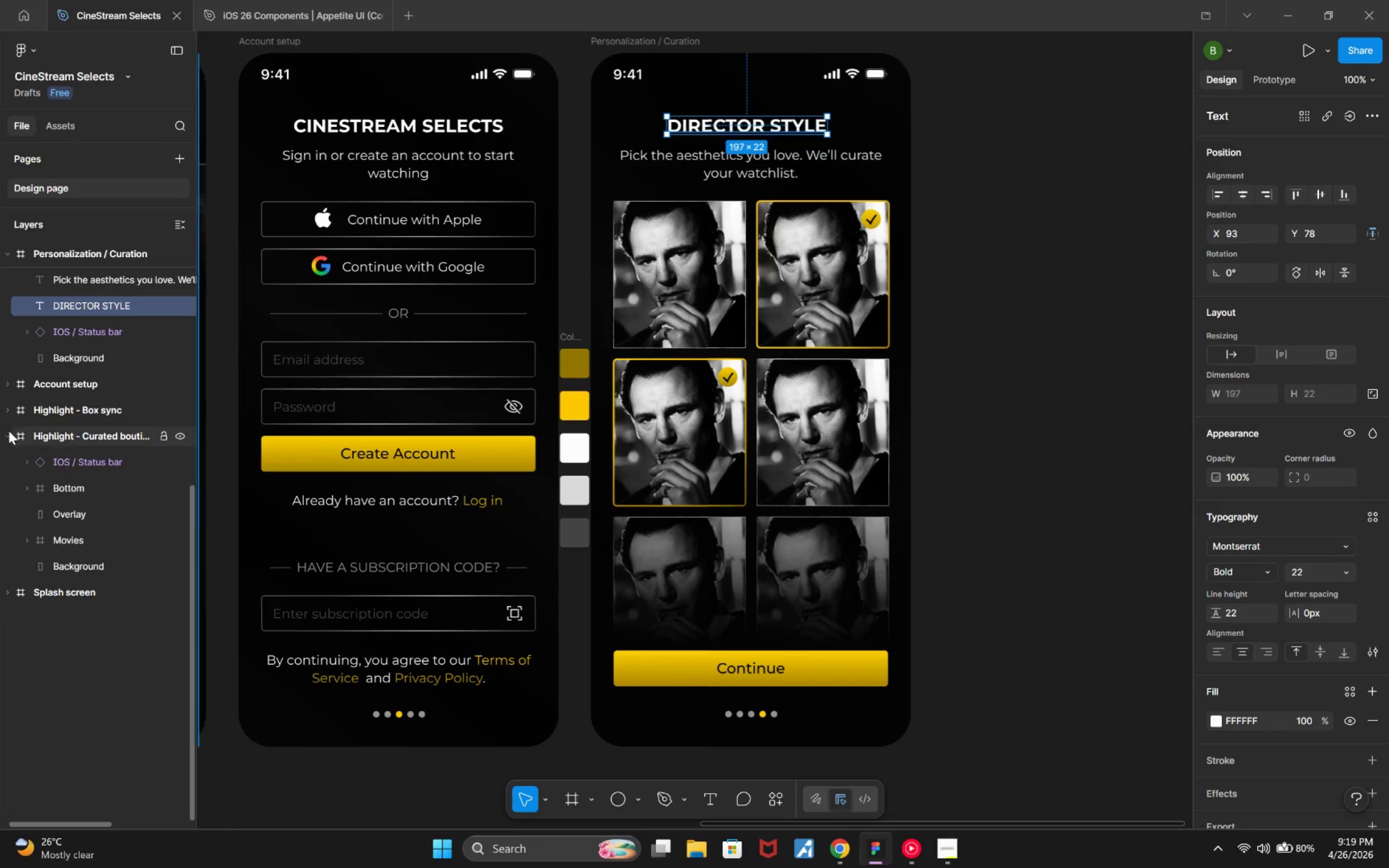 
left_click([7, 436])
 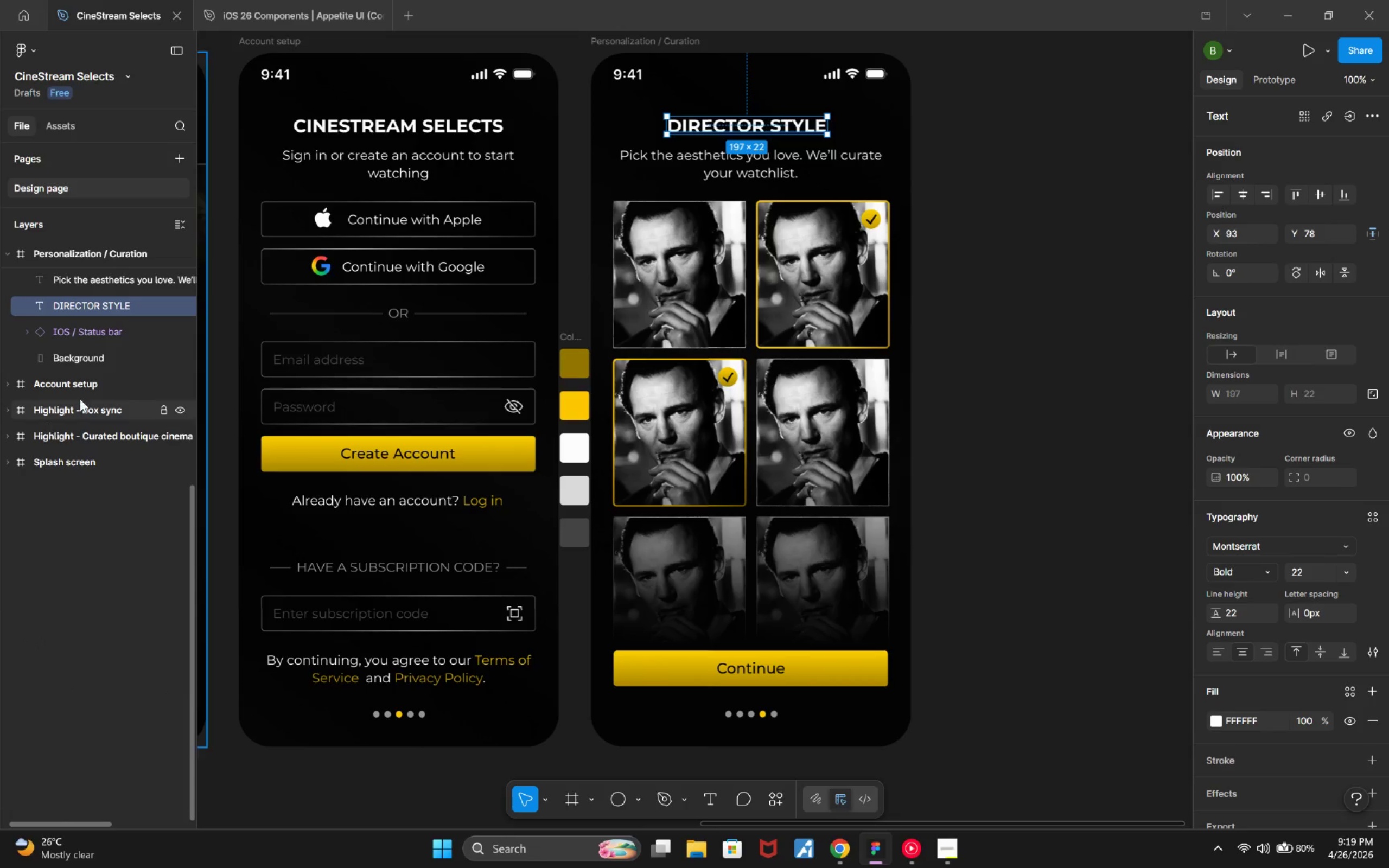 
scroll: coordinate [106, 414], scroll_direction: up, amount: 7.0
 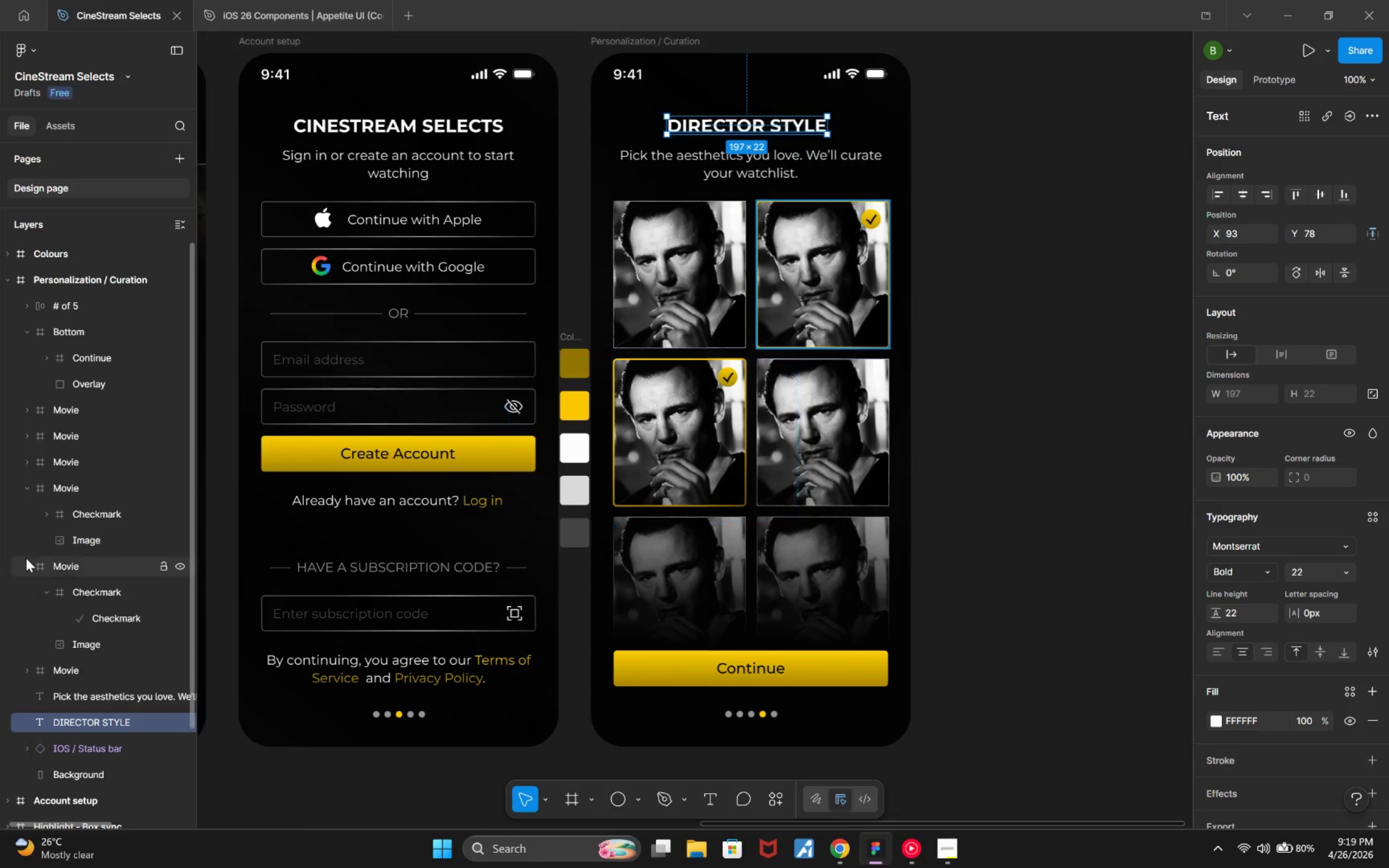 
left_click([27, 561])
 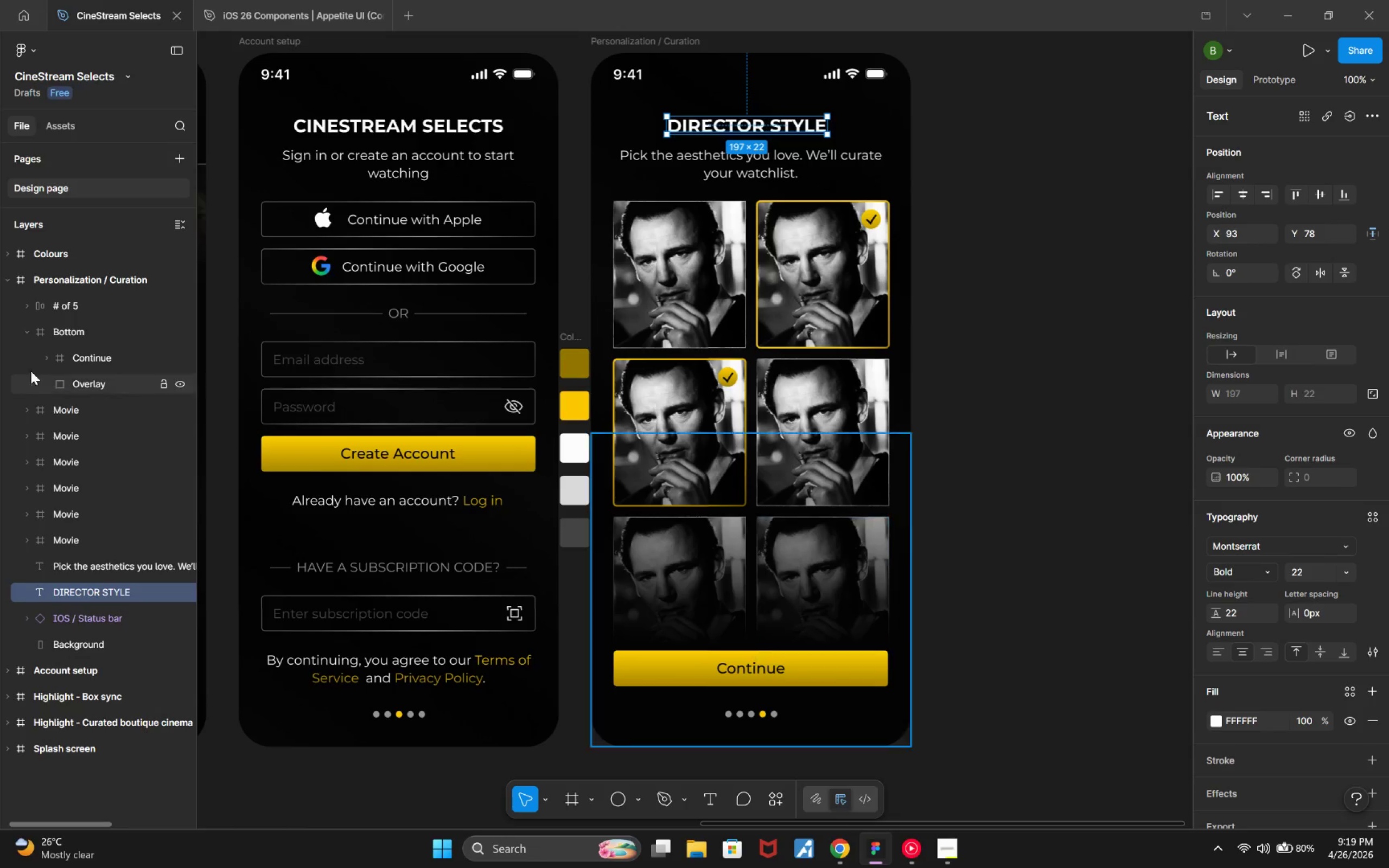 
left_click([28, 335])
 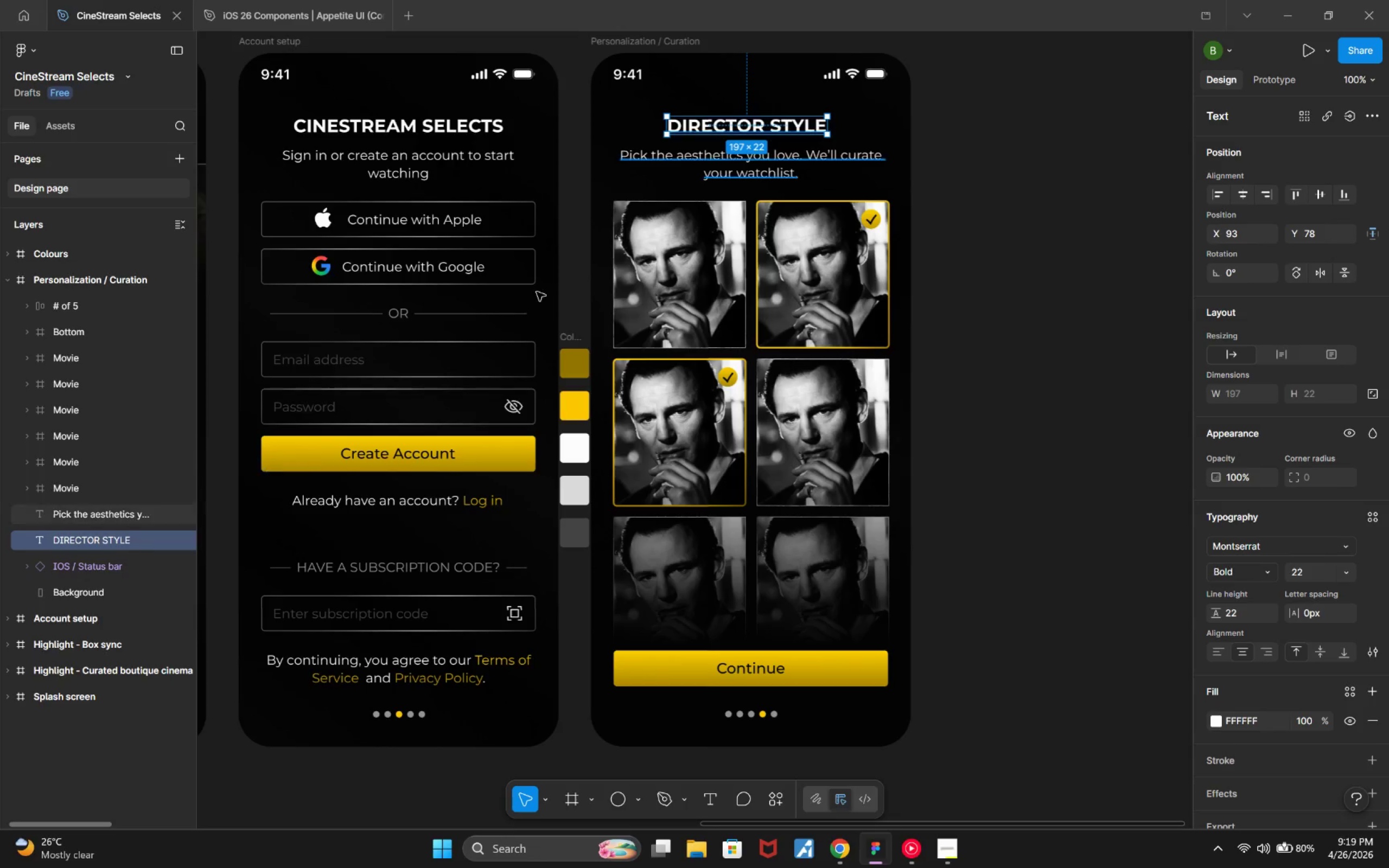 
hold_key(key=AltLeft, duration=4.92)
left_click_drag(start_coordinate=[706, 127], to_coordinate=[644, 316])
 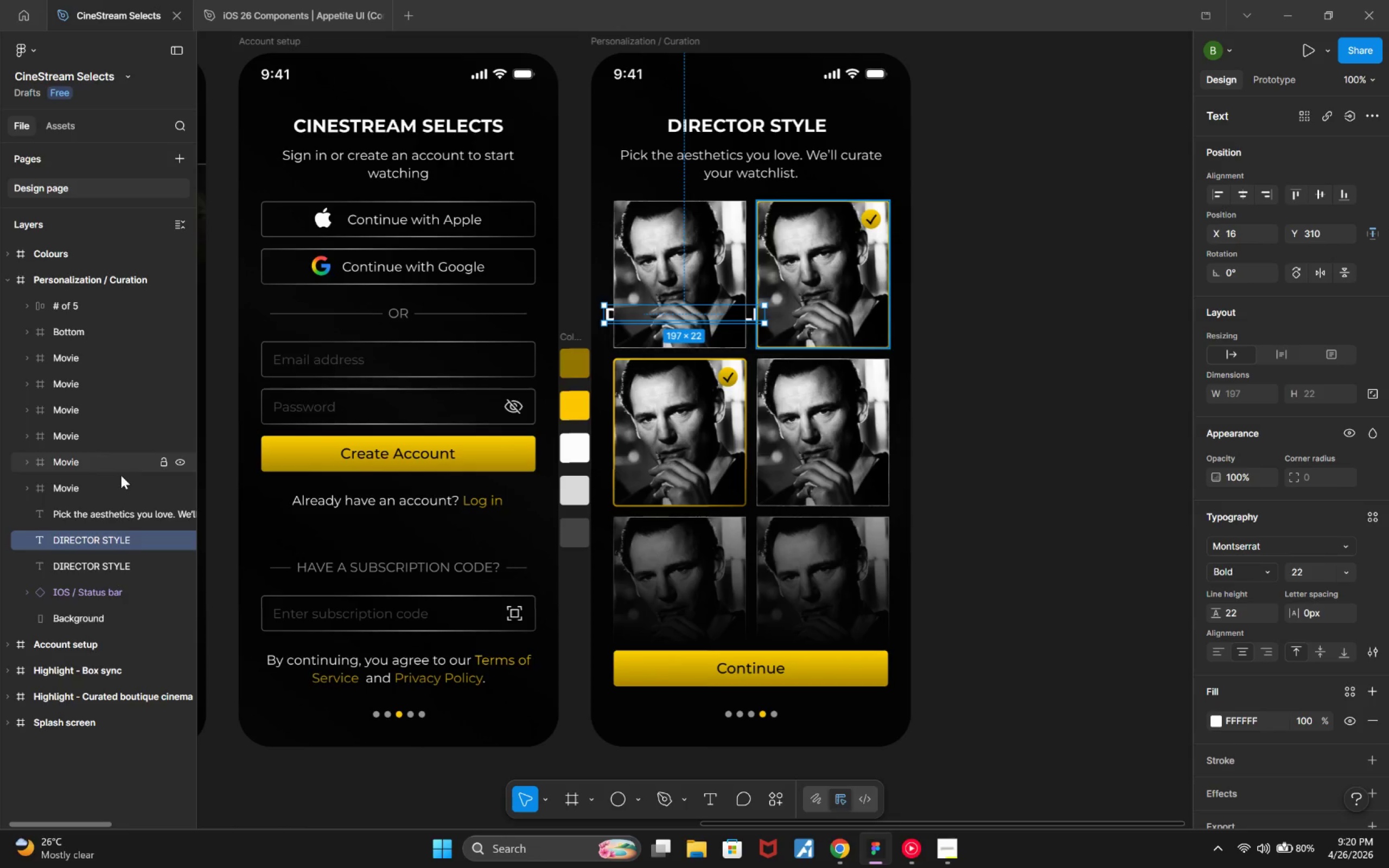 
wait(5.36)
 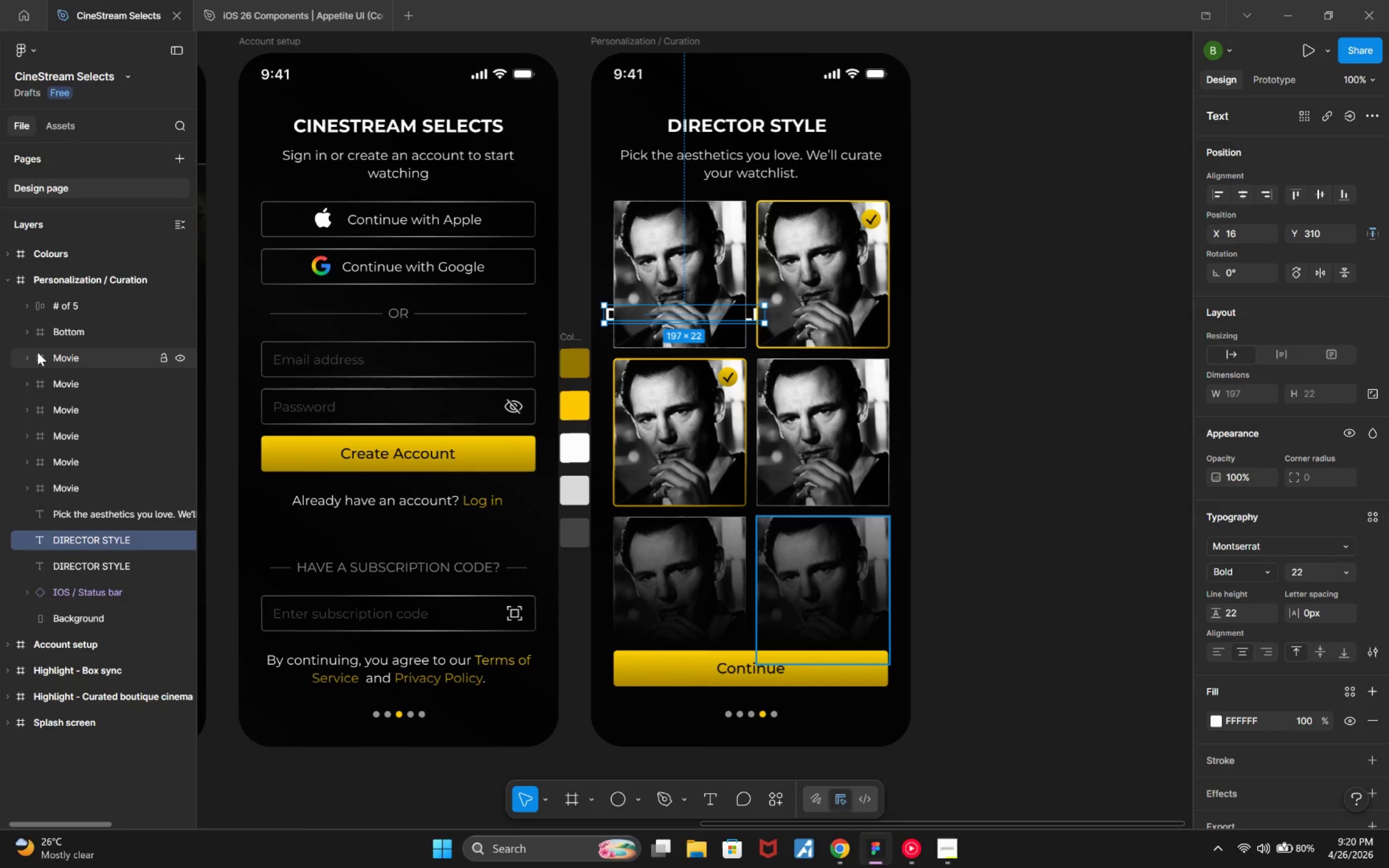 
left_click([121, 493])
 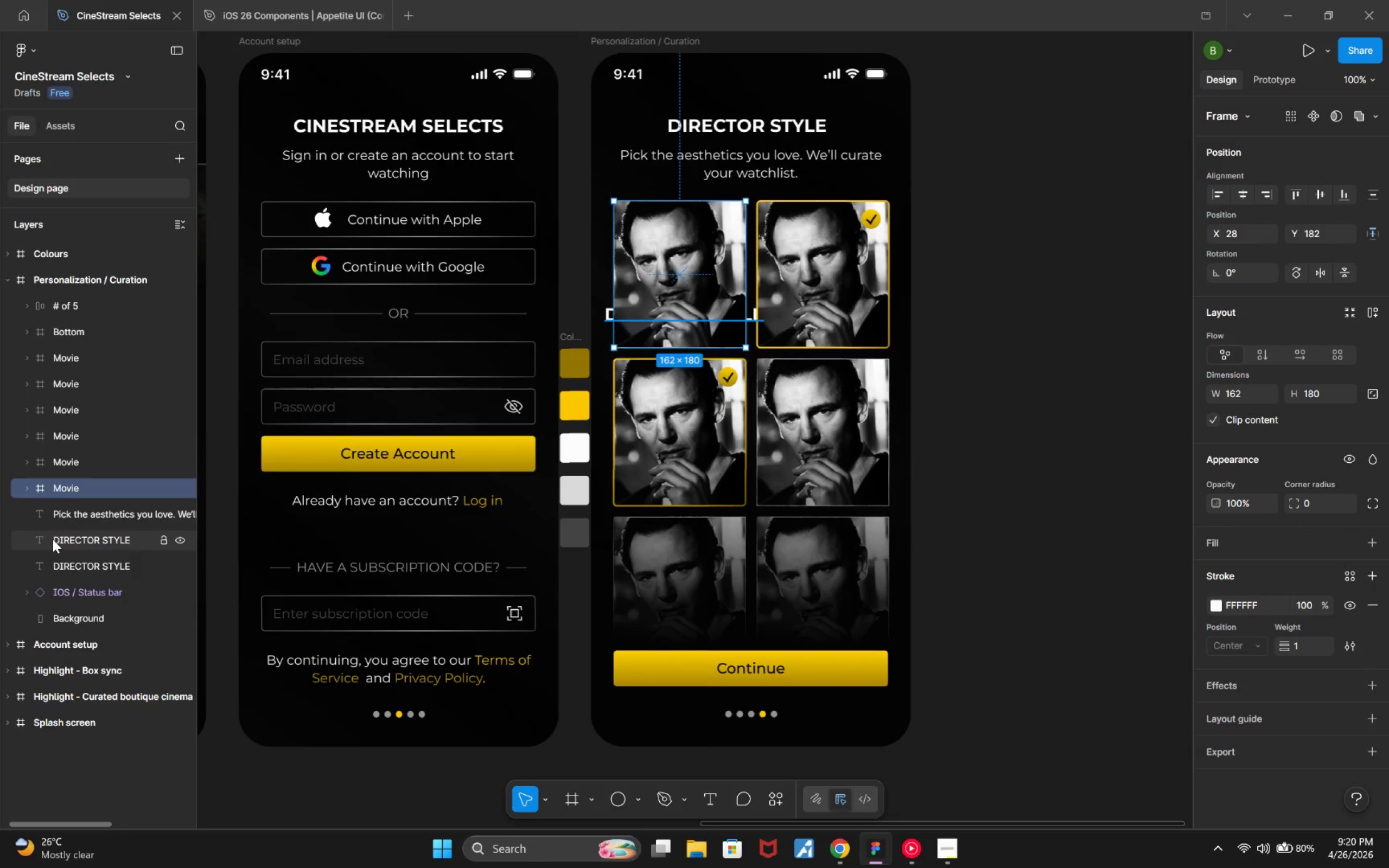 
wait(5.02)
 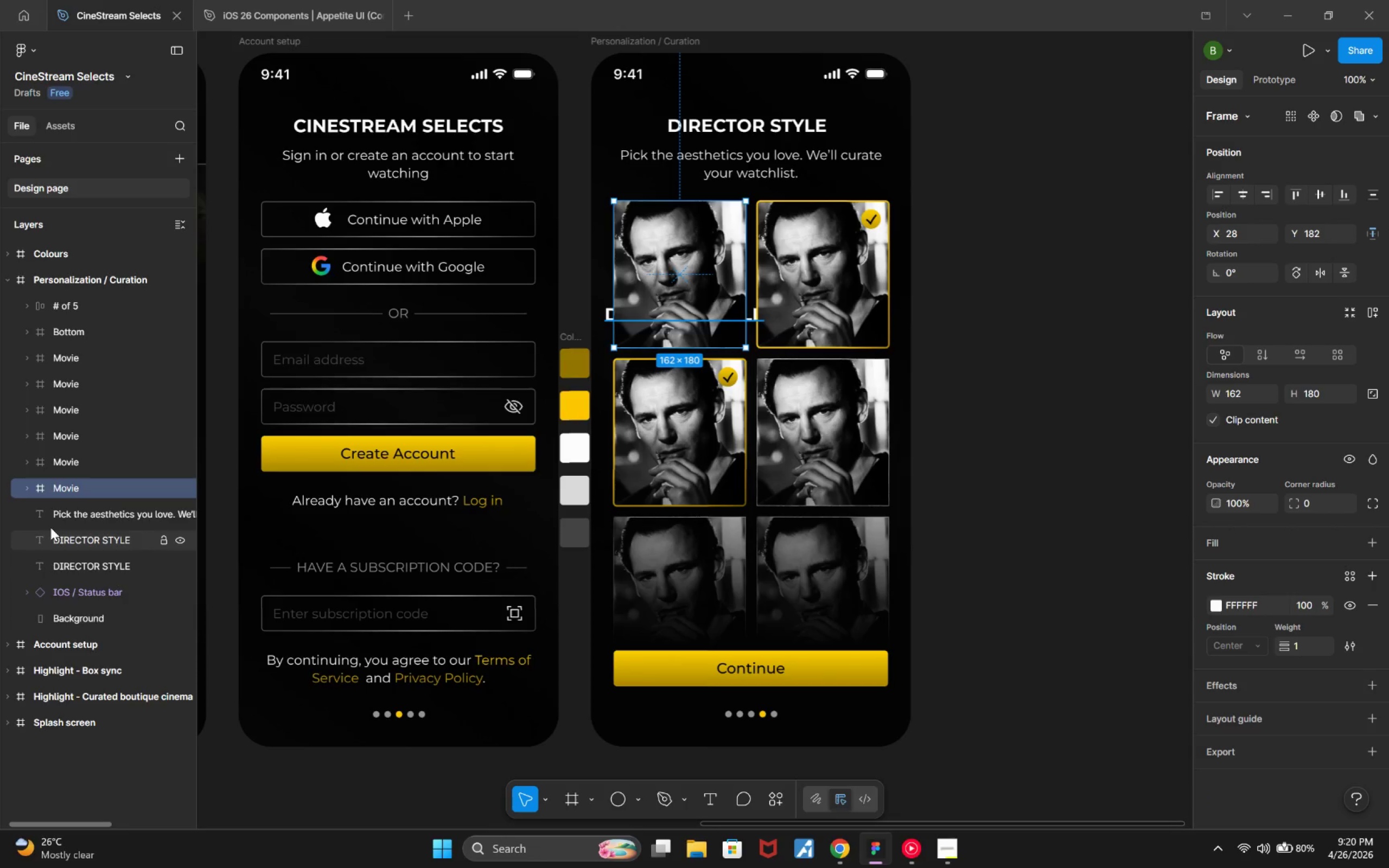 
left_click_drag(start_coordinate=[53, 539], to_coordinate=[52, 492])
 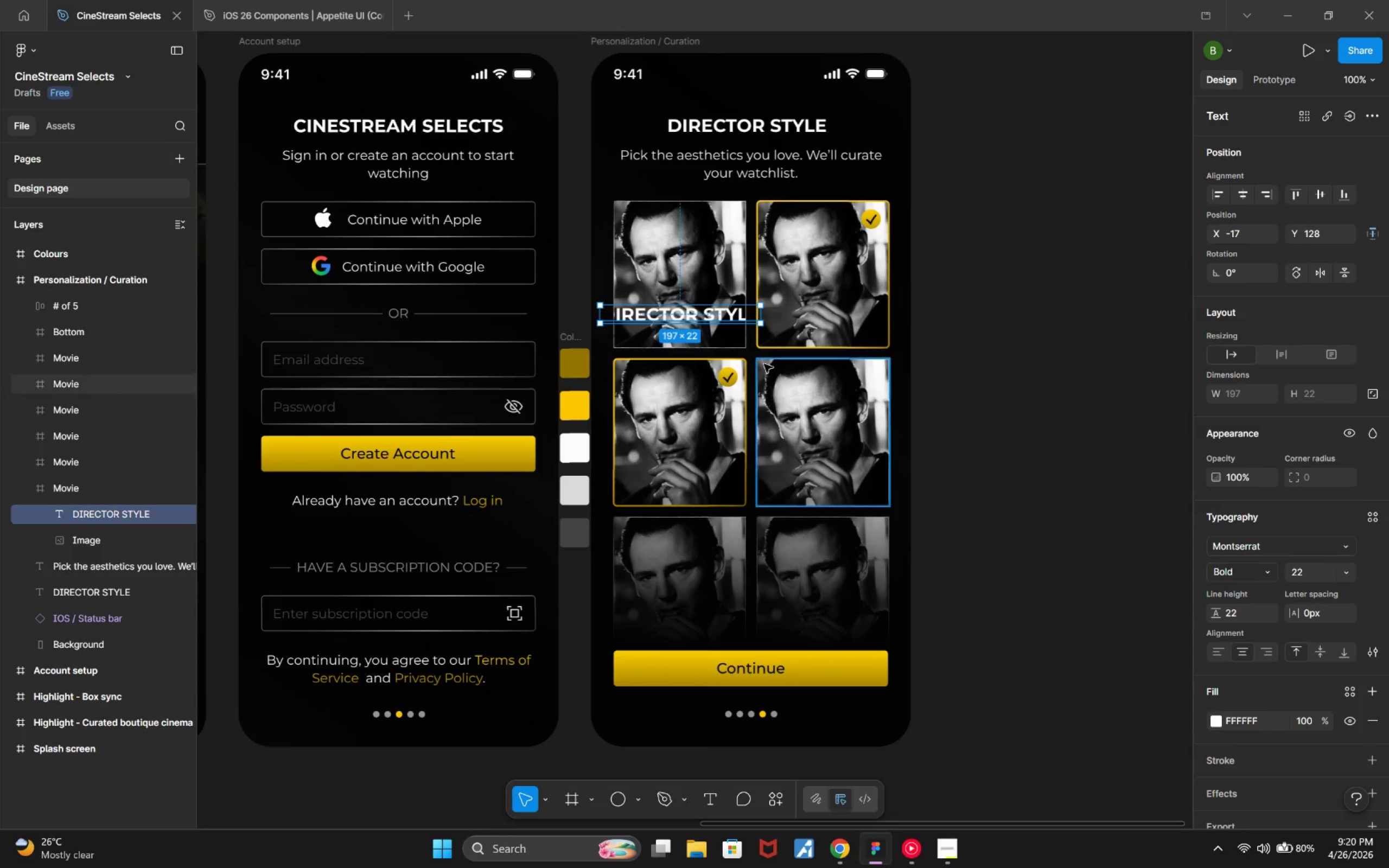 
wait(6.91)
 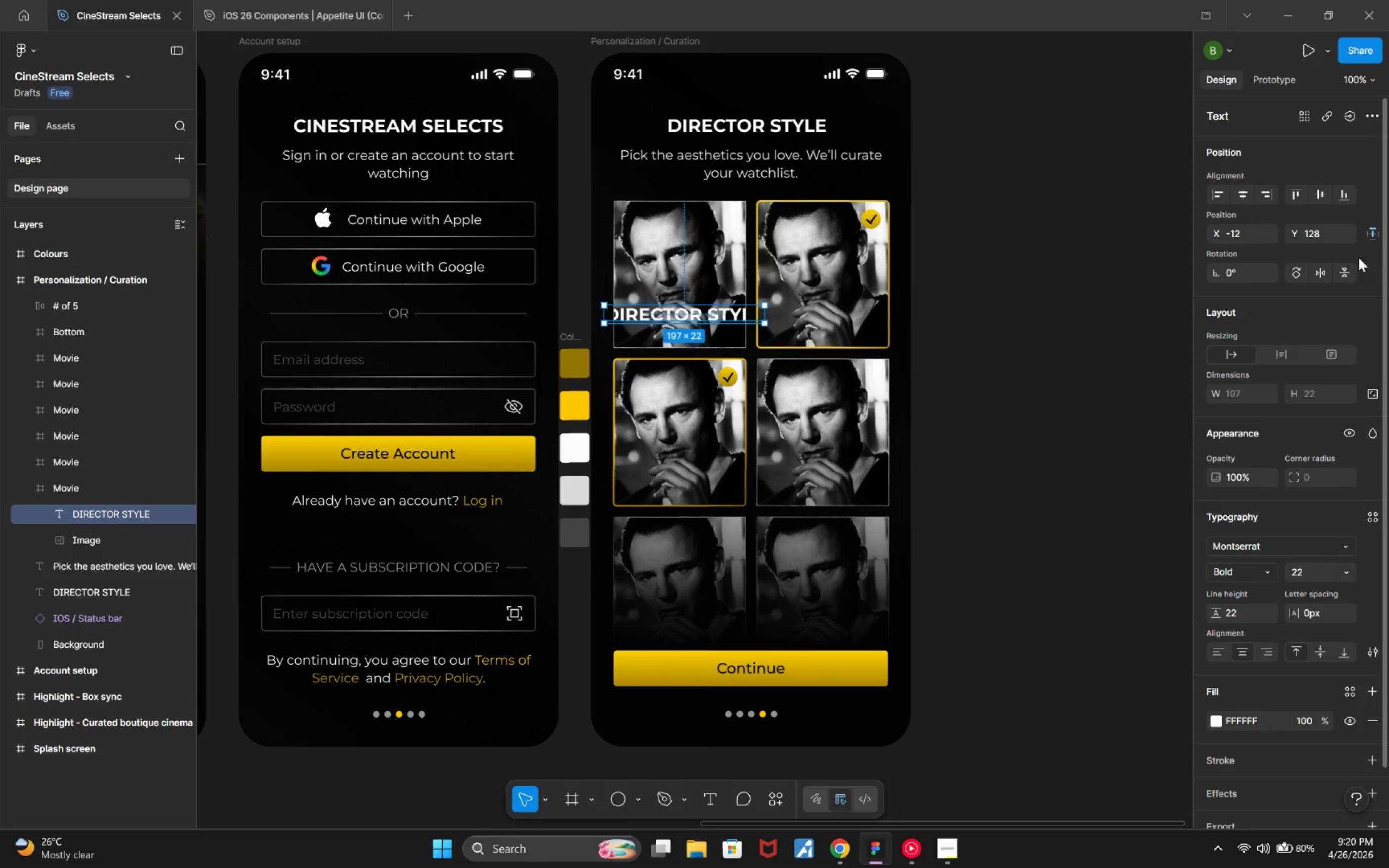 
key(Enter)
 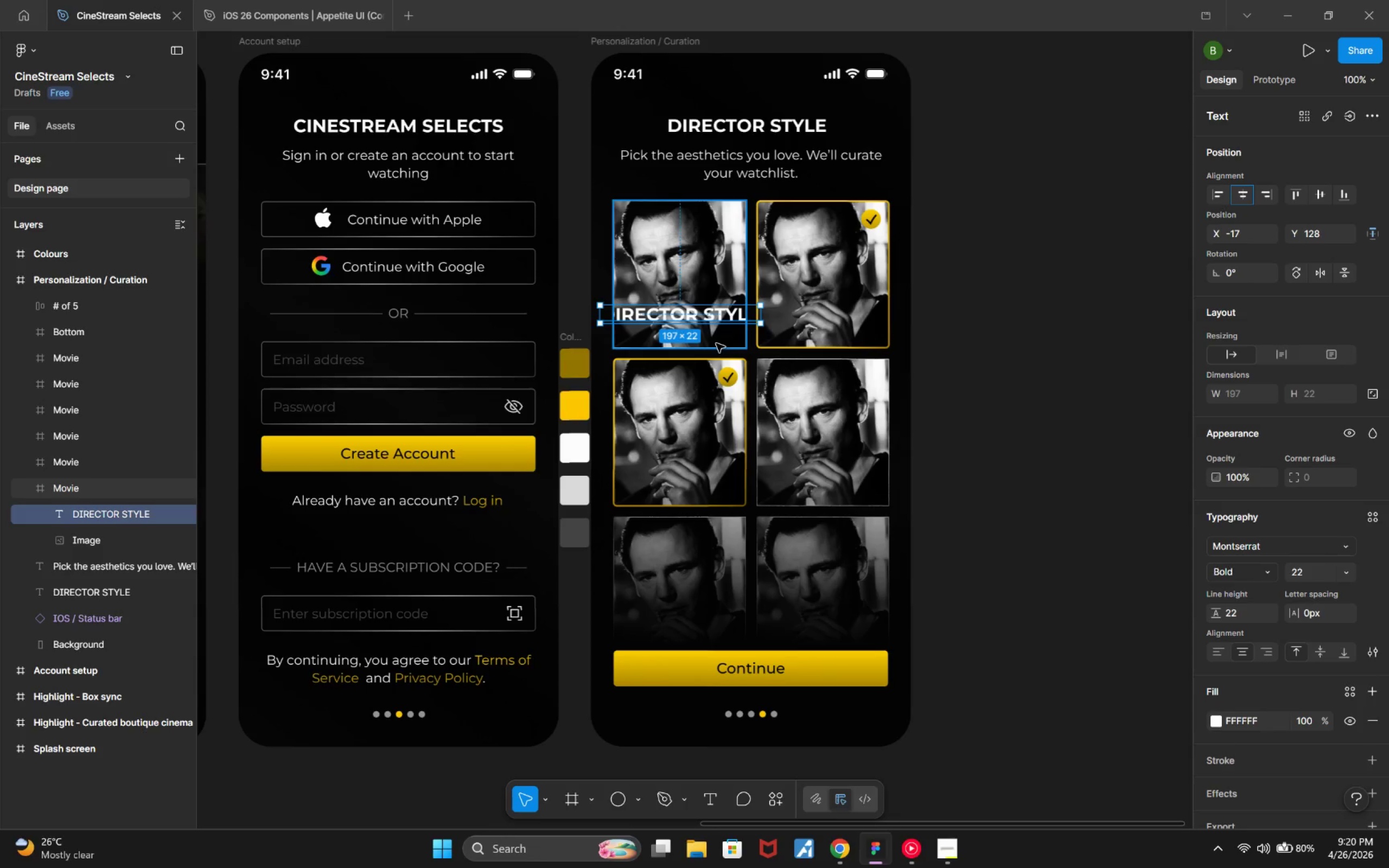 
left_click([683, 314])
 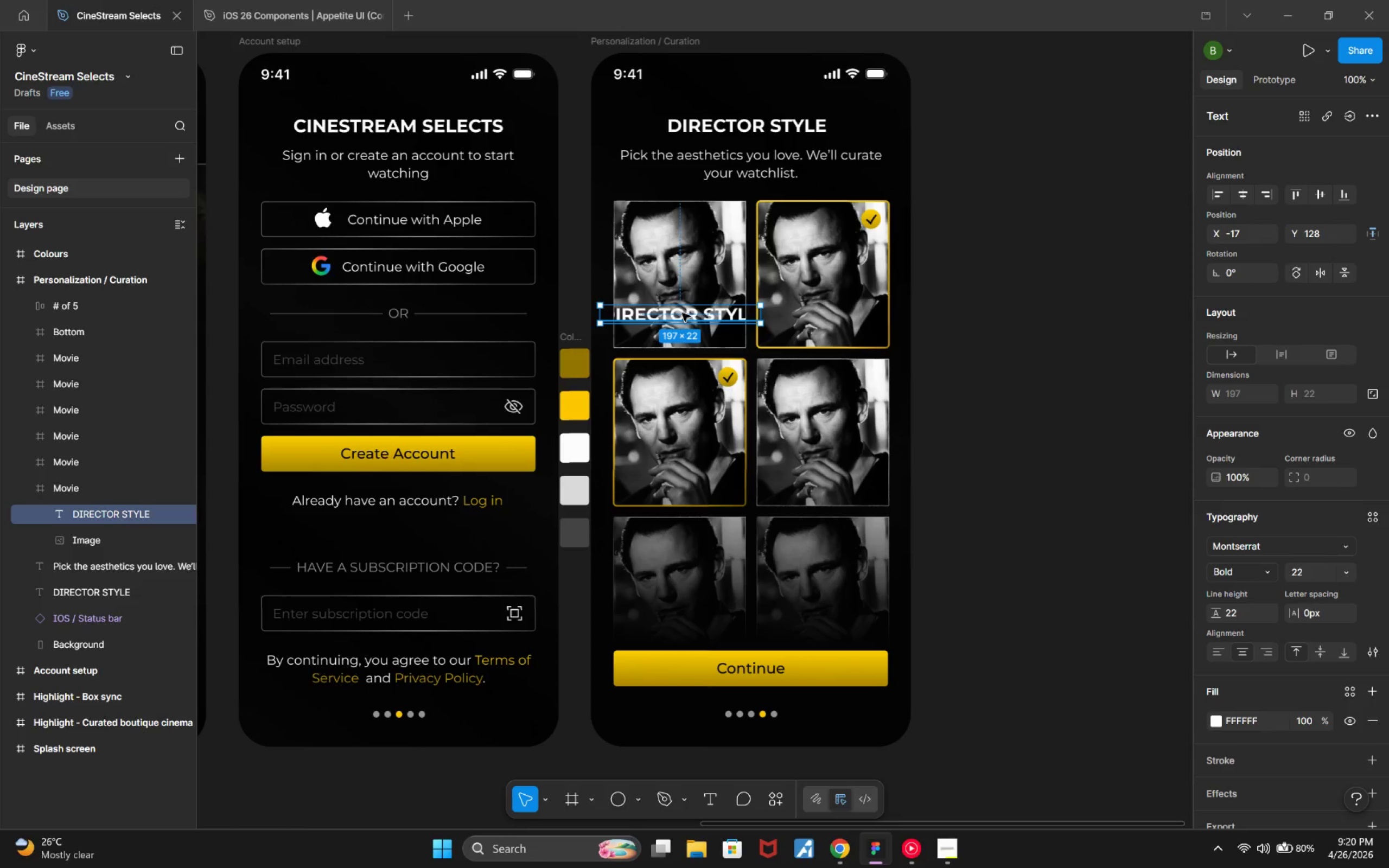 
key(Enter)
 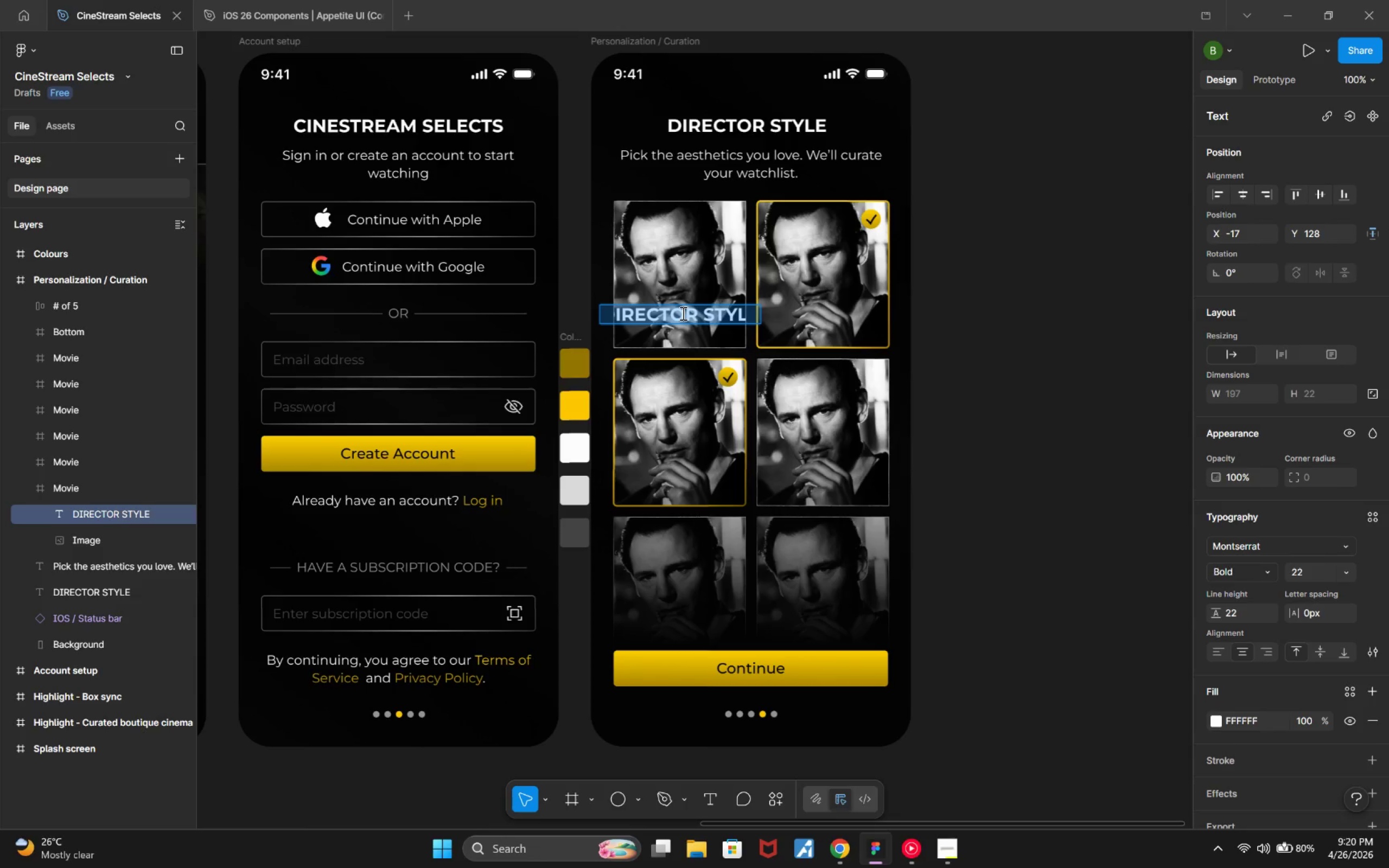 
hold_key(key=ShiftLeft, duration=0.45)
 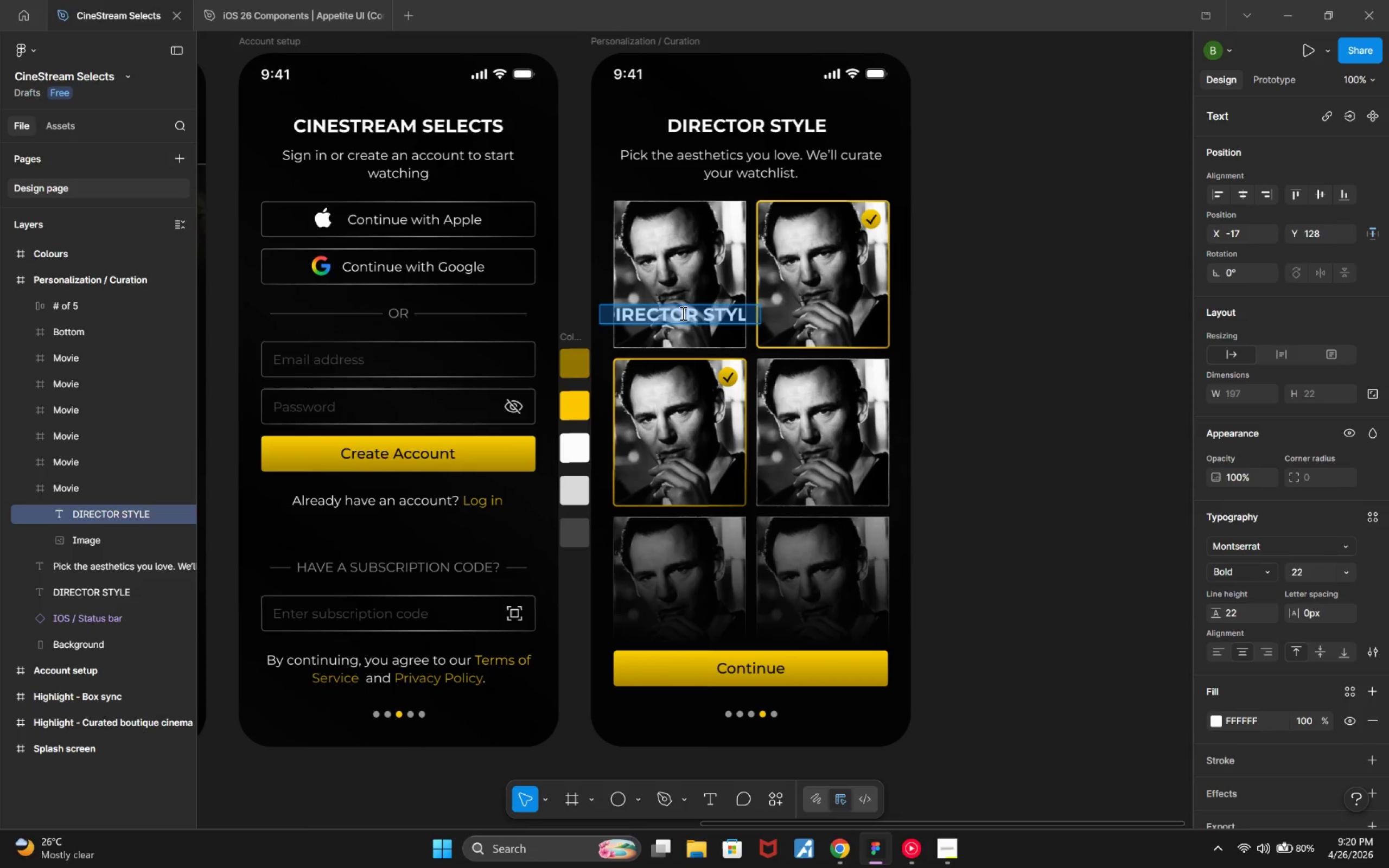 
type(noir)
key(Backspace)
key(Backspace)
key(Backspace)
key(Backspace)
type(noir)
key(Backspace)
key(Backspace)
key(Backspace)
key(Backspace)
type(NOIR)
 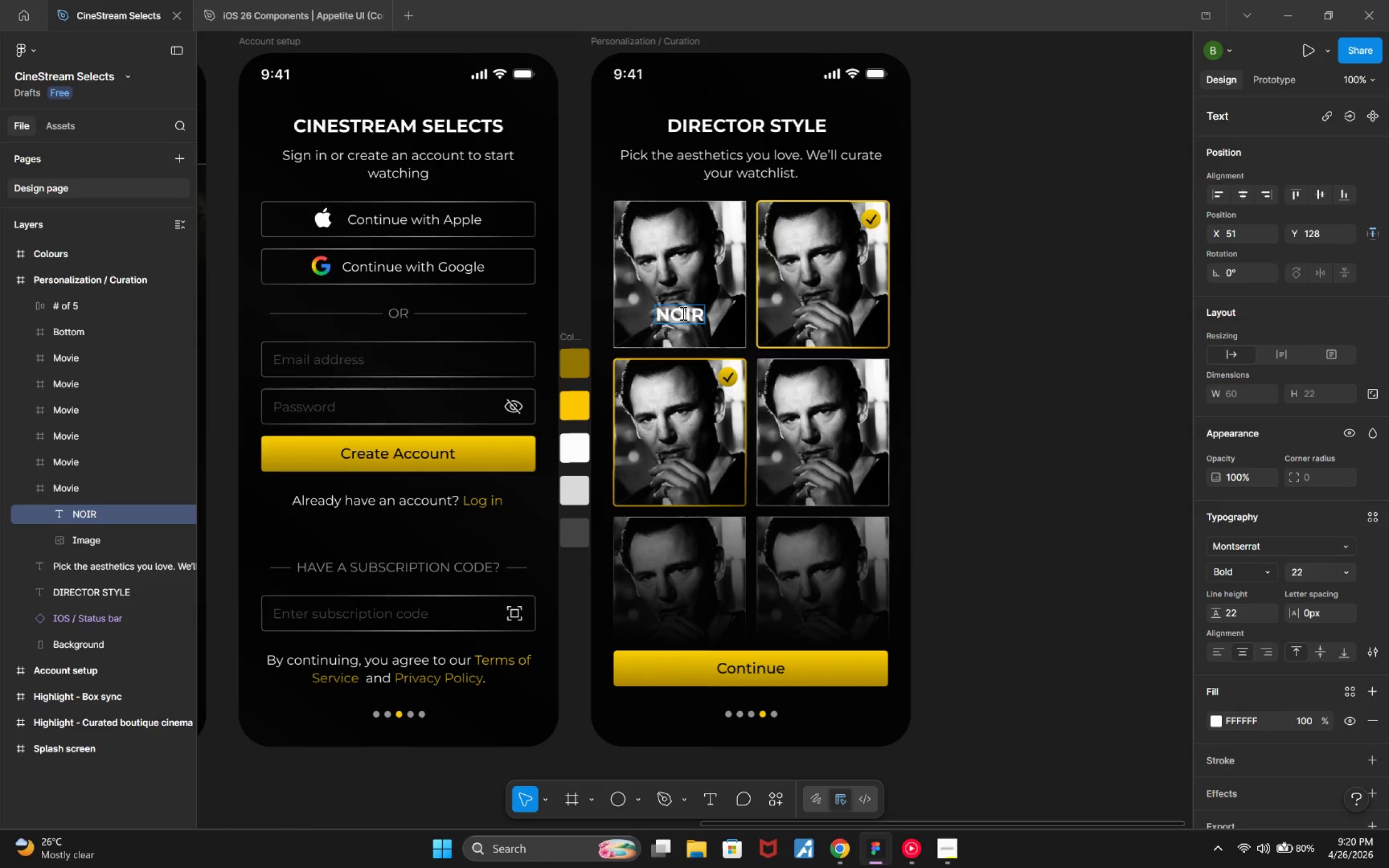 
key(Enter)
 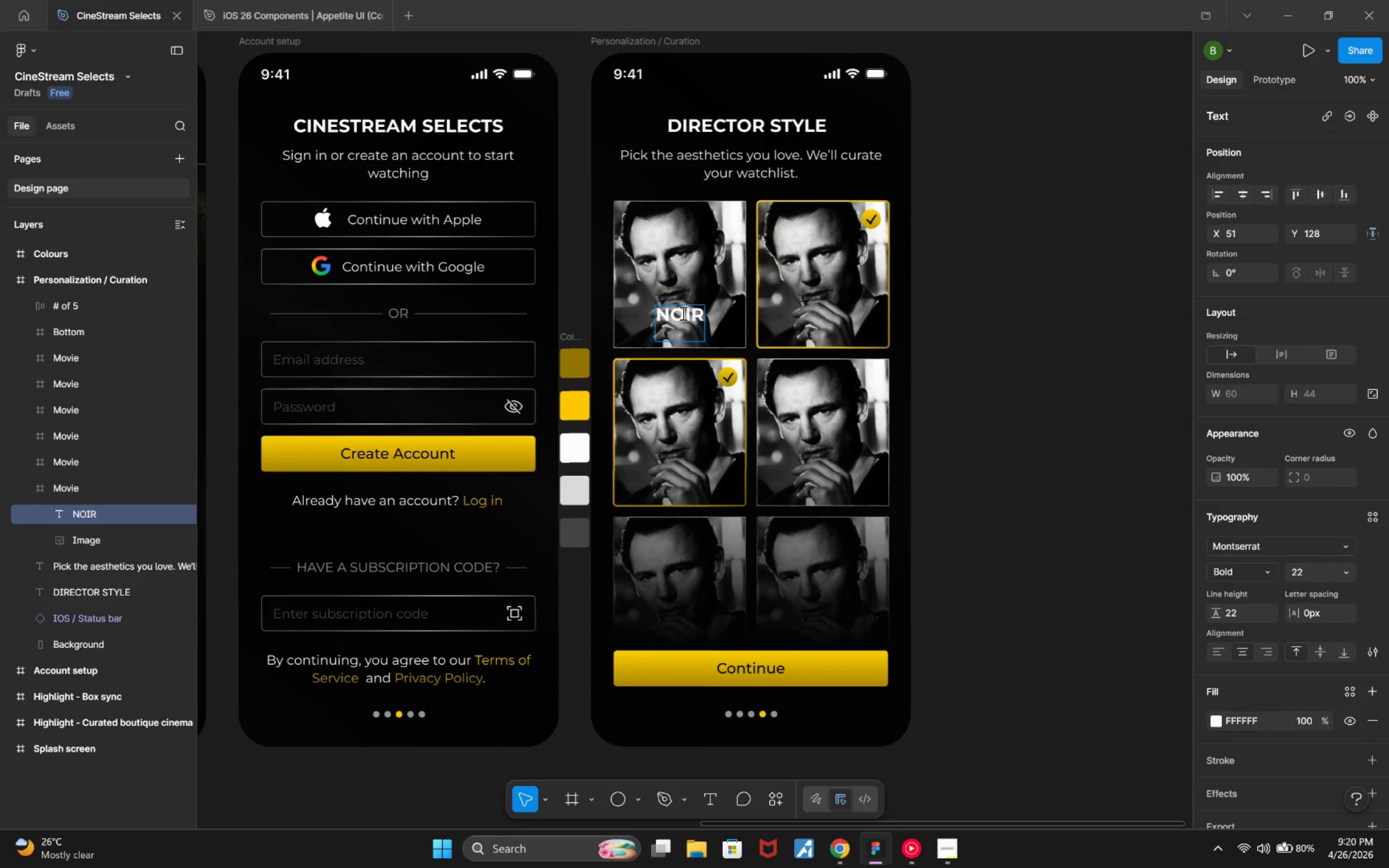 
key(Backspace)
 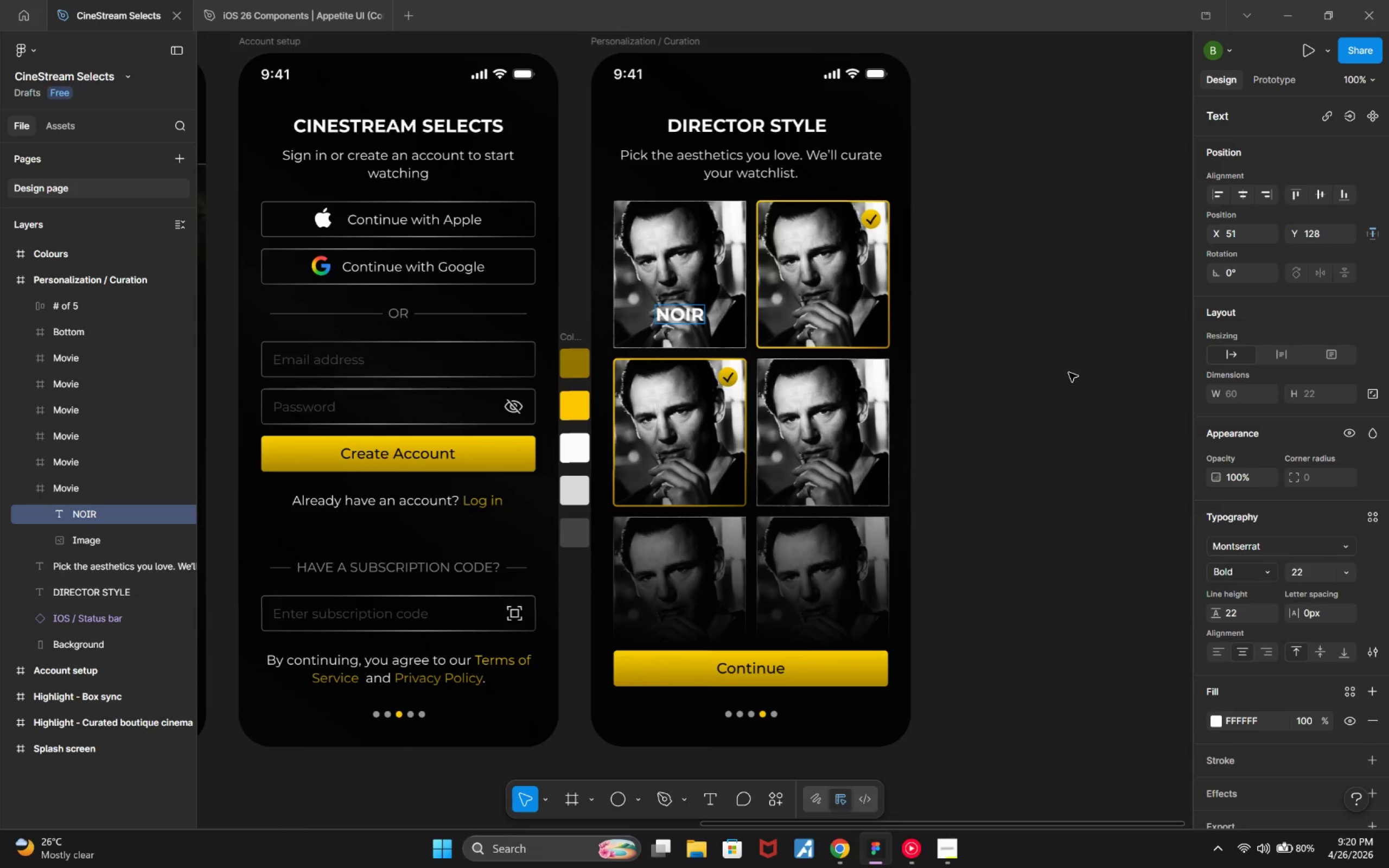 
wait(9.0)
 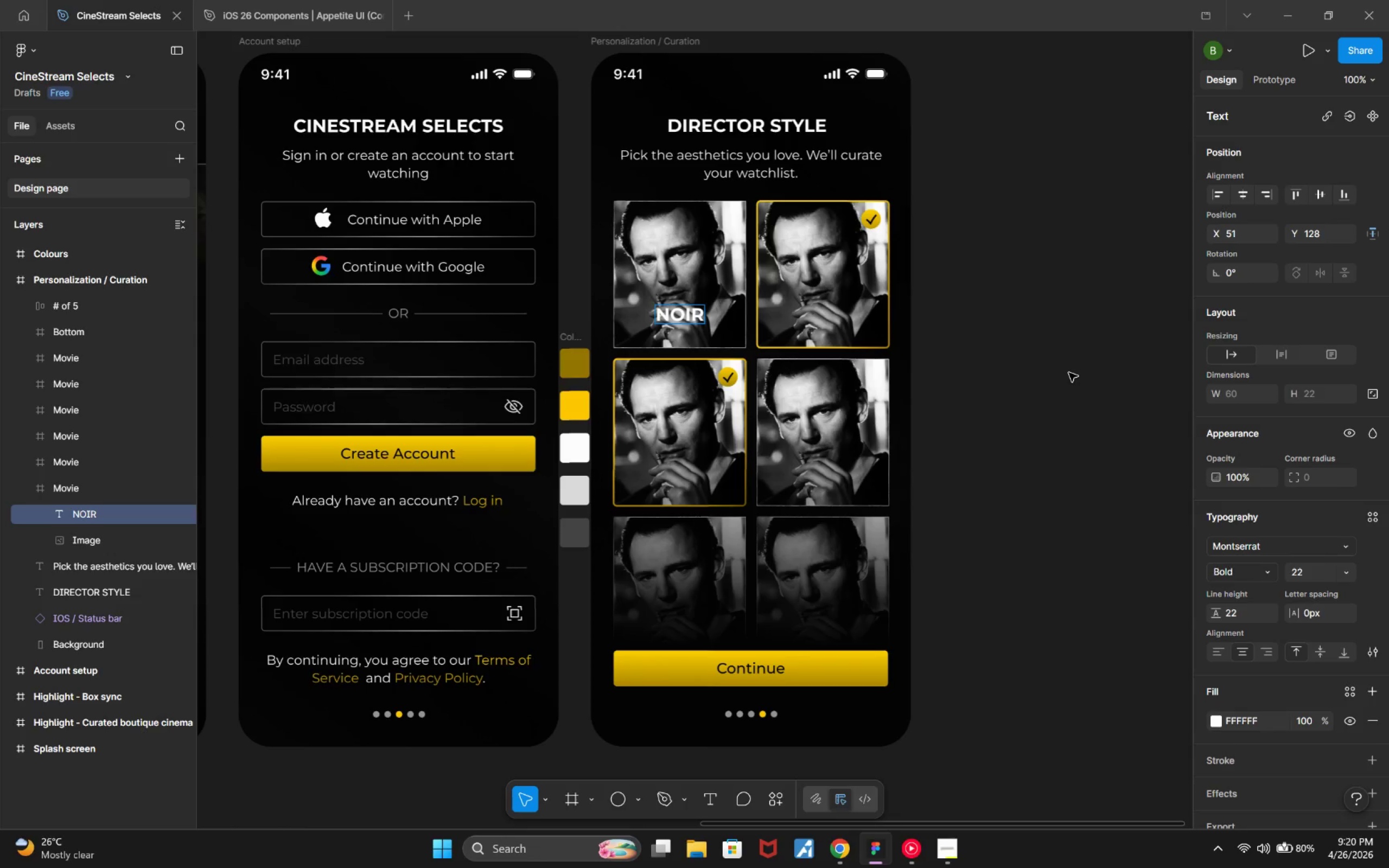 
left_click([1049, 378])
 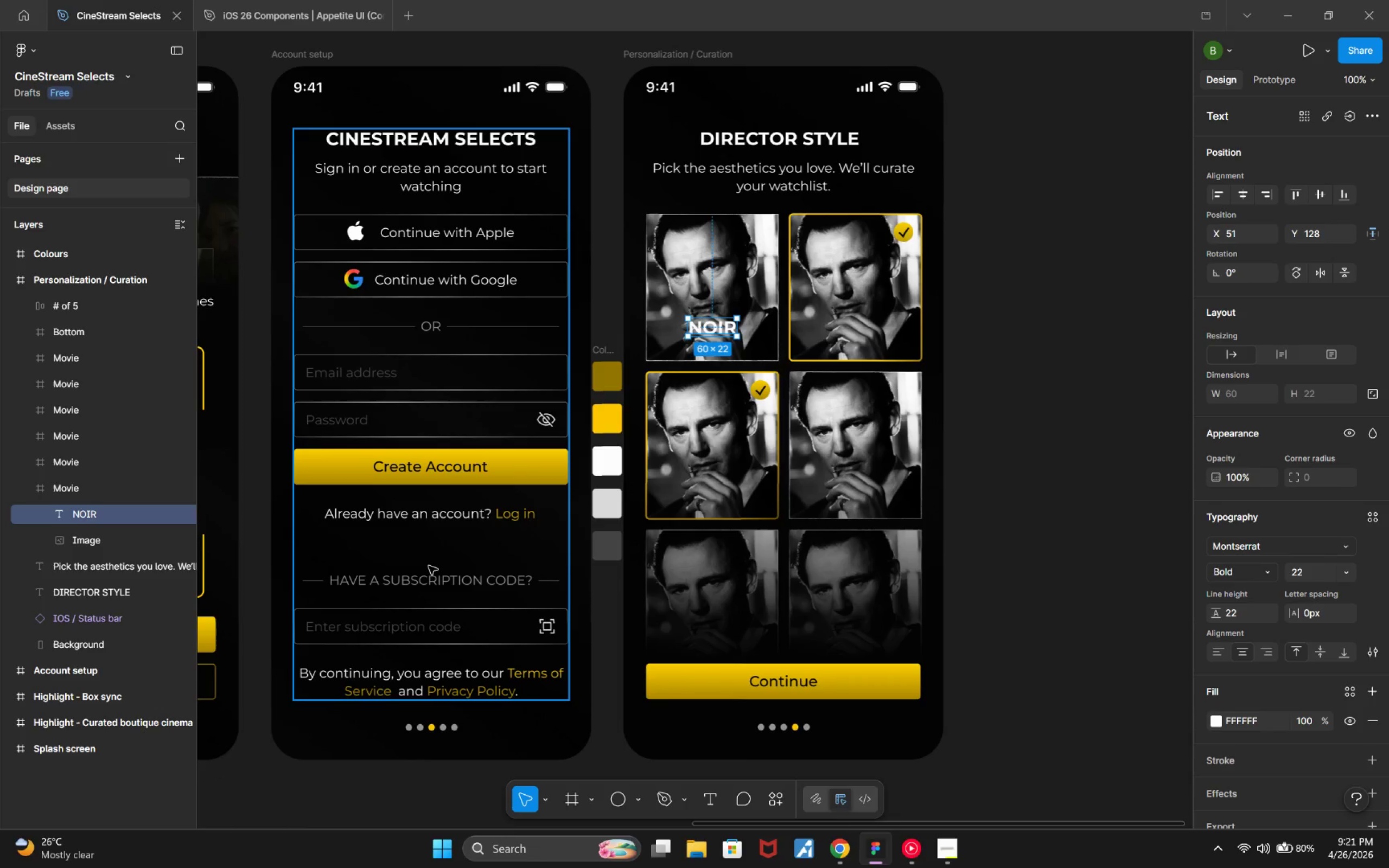 
wait(39.5)
 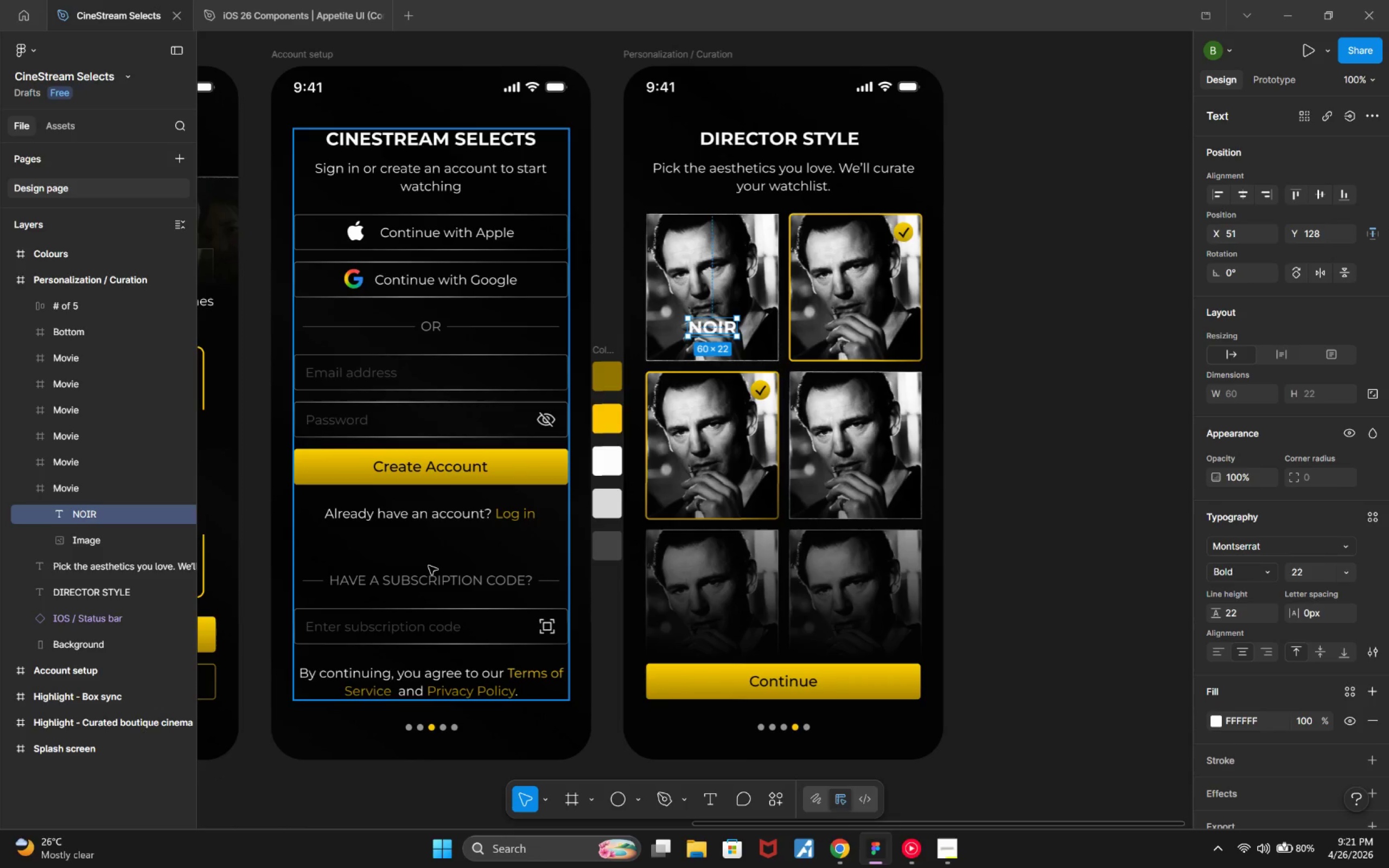 
hold_key(key=ControlLeft, duration=0.69)
scroll: coordinate [549, 565], scroll_direction: up, amount: 4.0
 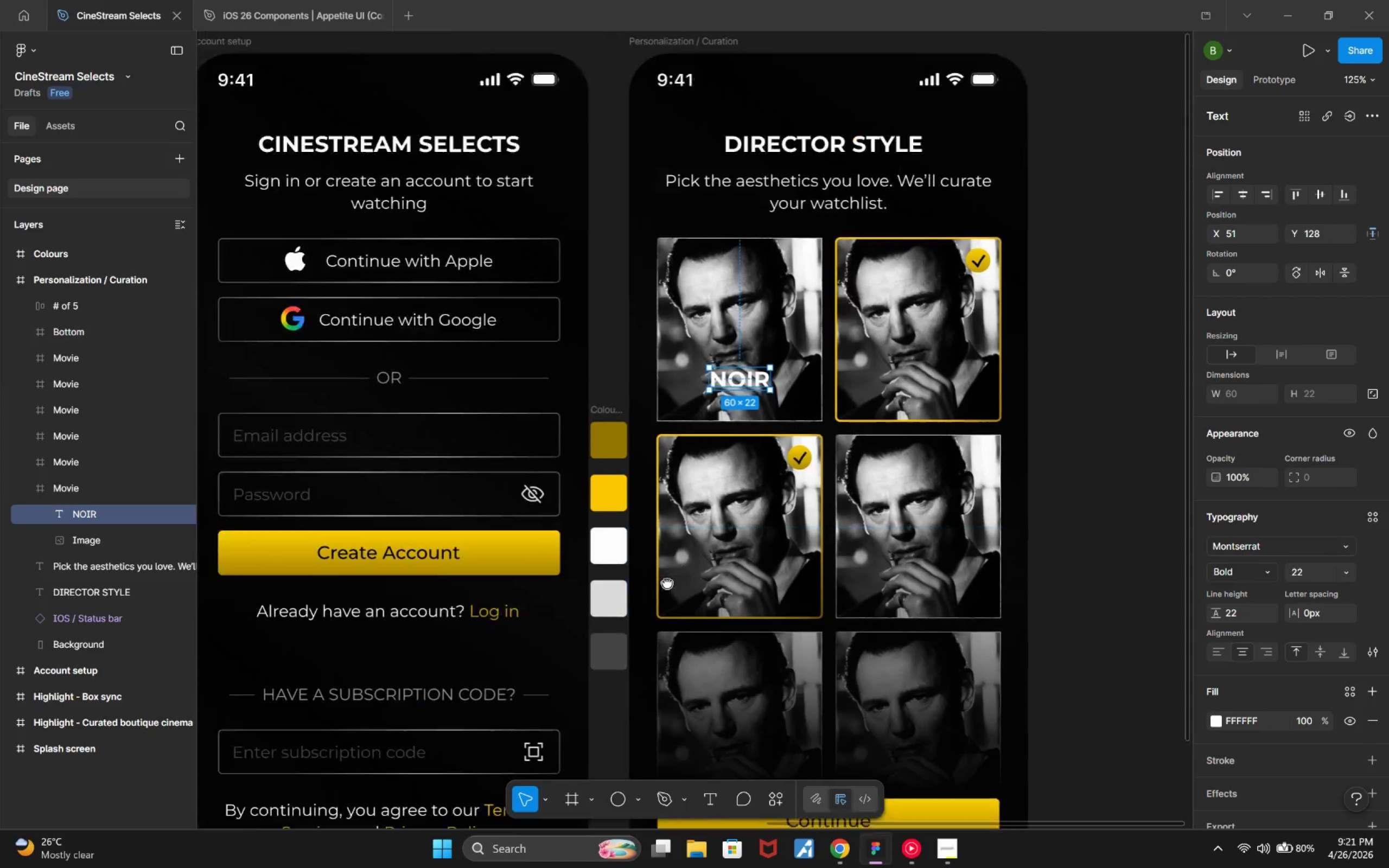 
hold_key(key=ControlLeft, duration=1.38)
scroll: coordinate [595, 640], scroll_direction: up, amount: 7.0
 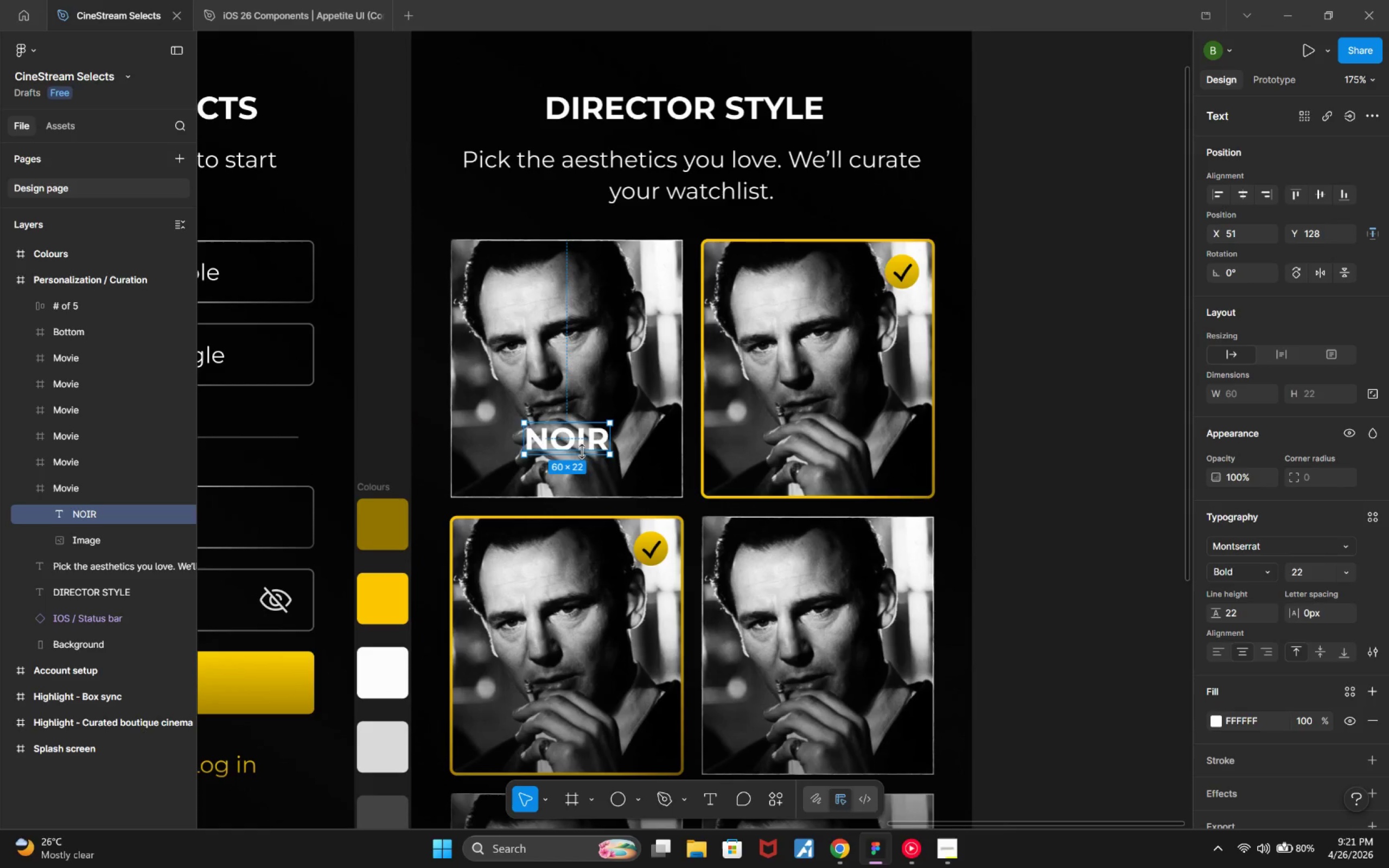 
double_click([581, 442])
 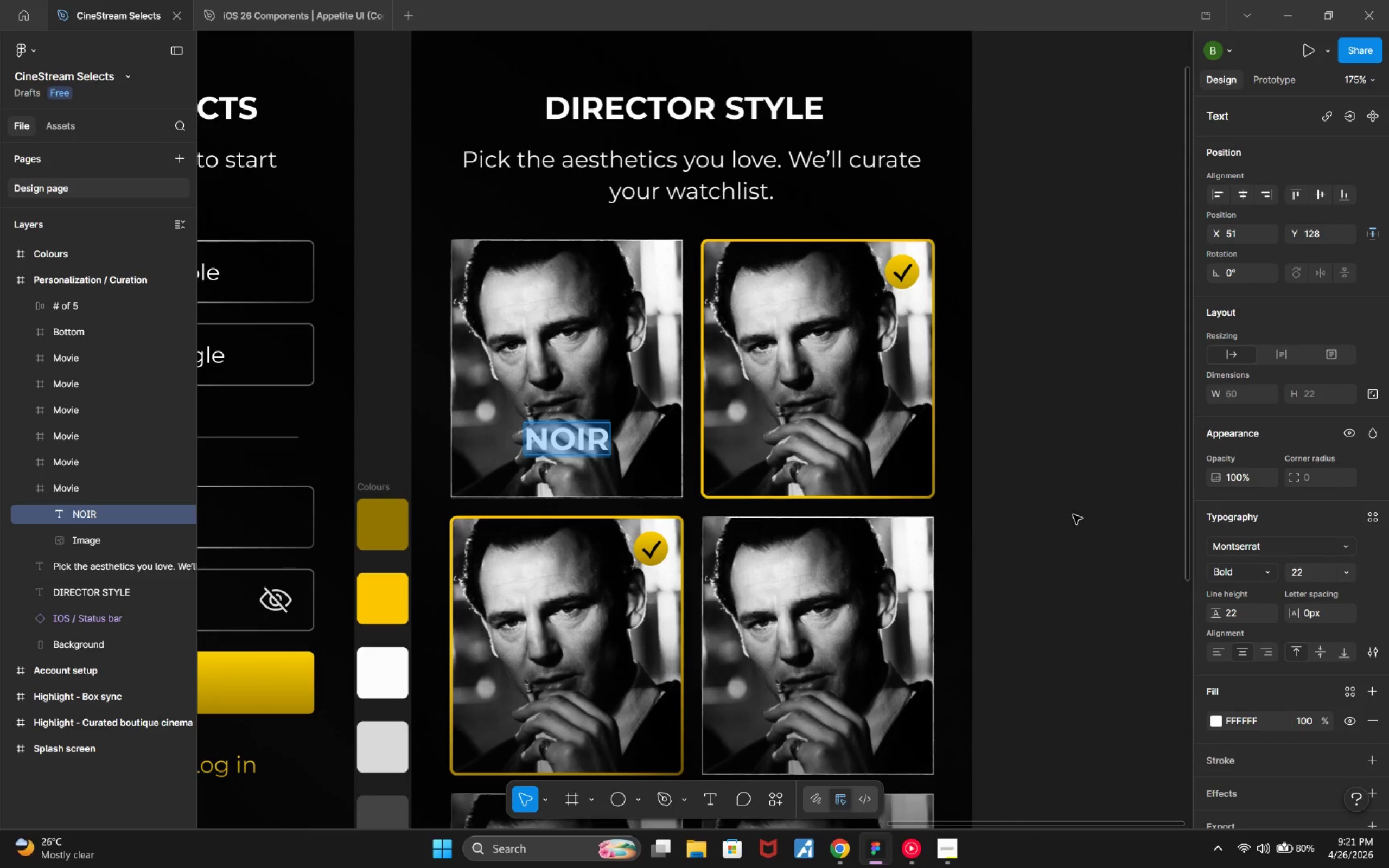 
left_click([1086, 524])
 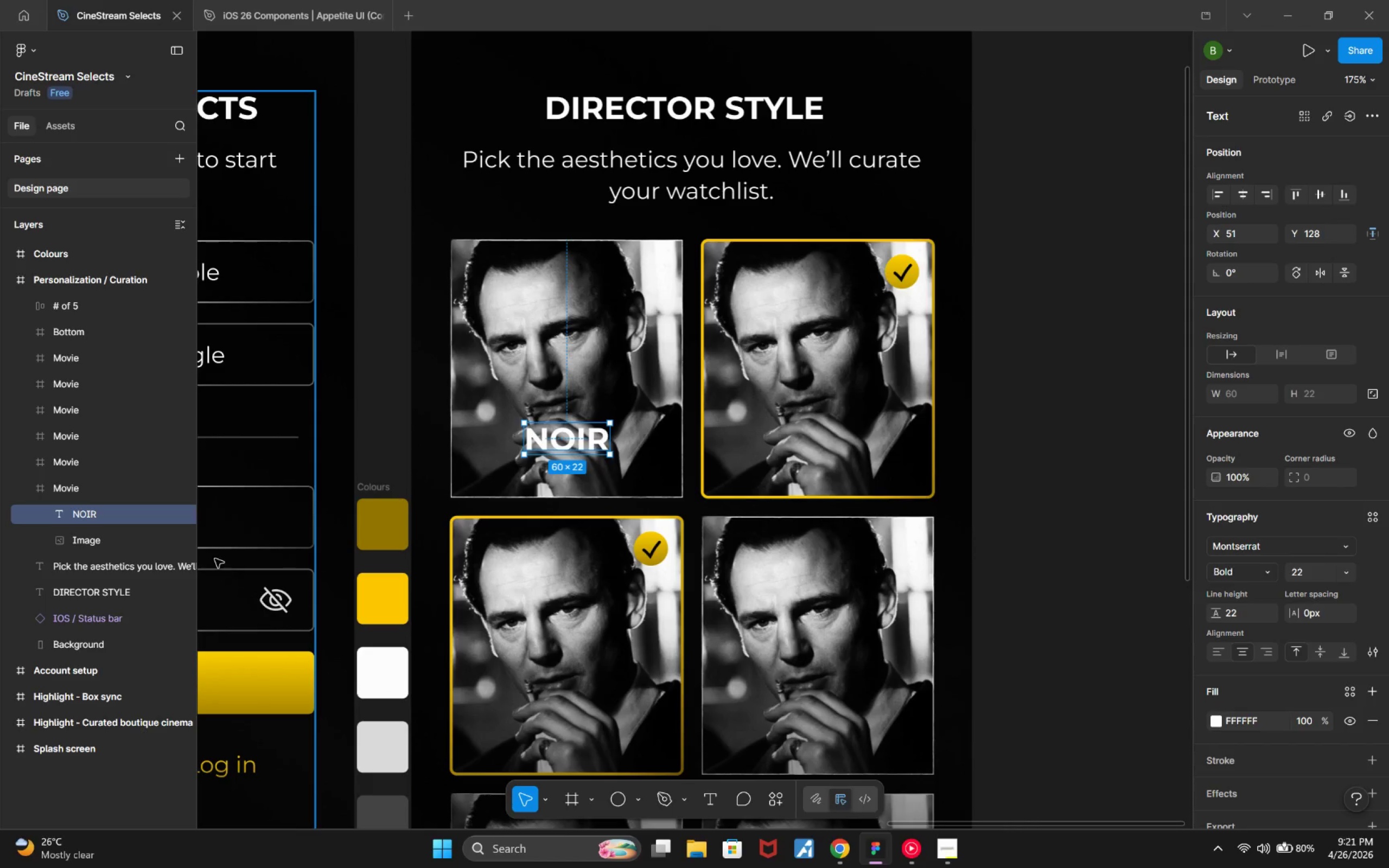 
mouse_move([106, 524])
 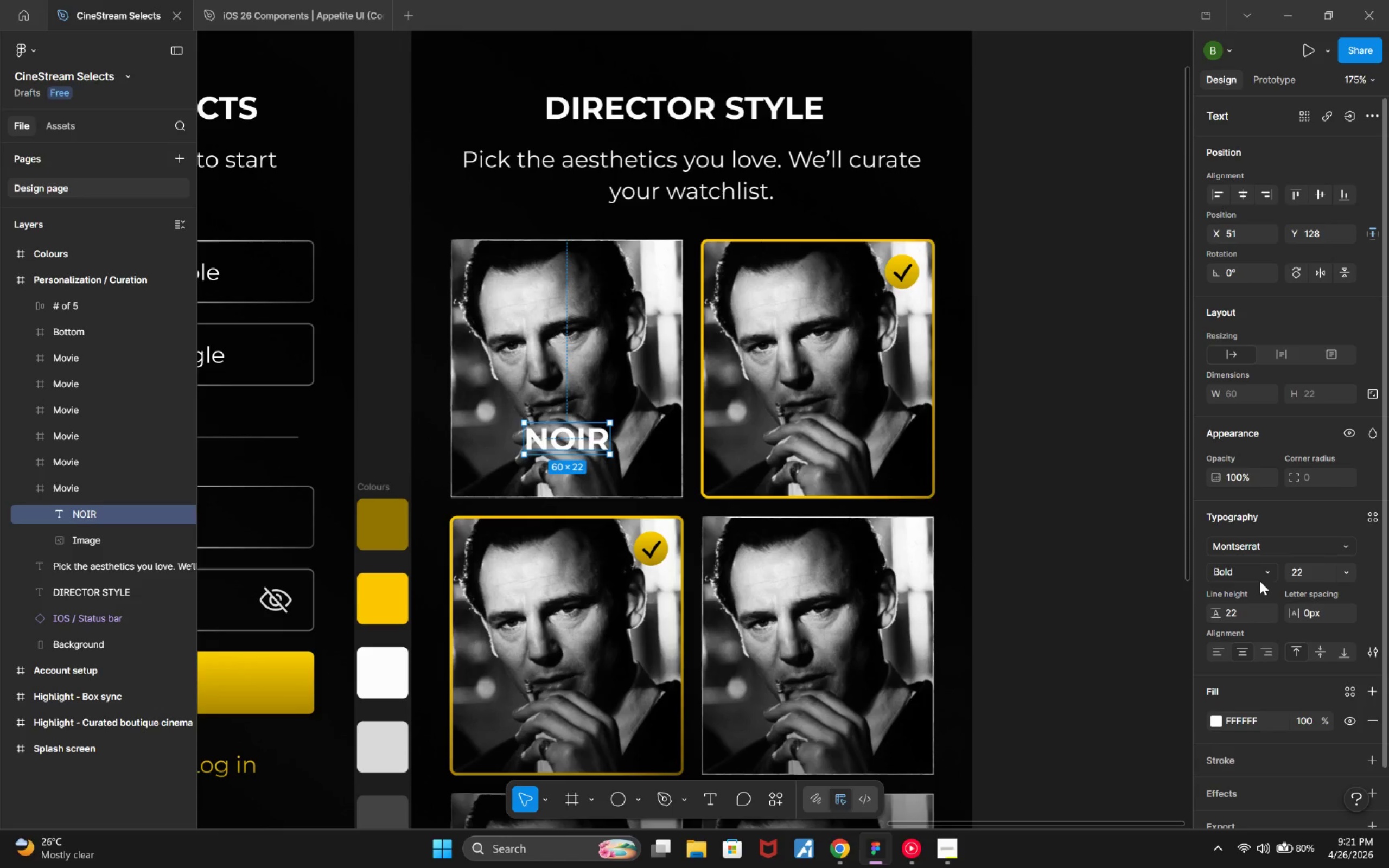 
left_click([1321, 571])
 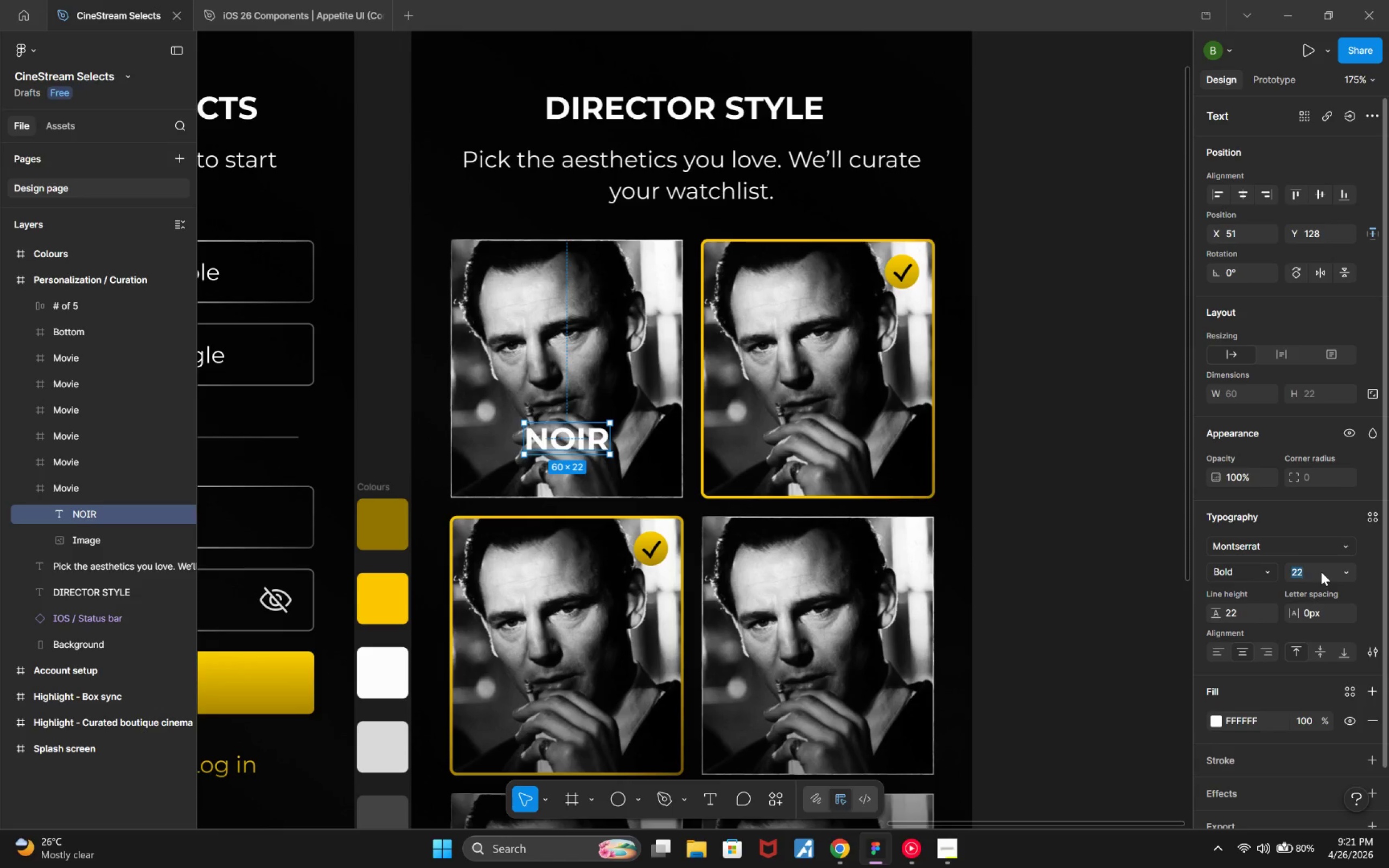 
type(16)
 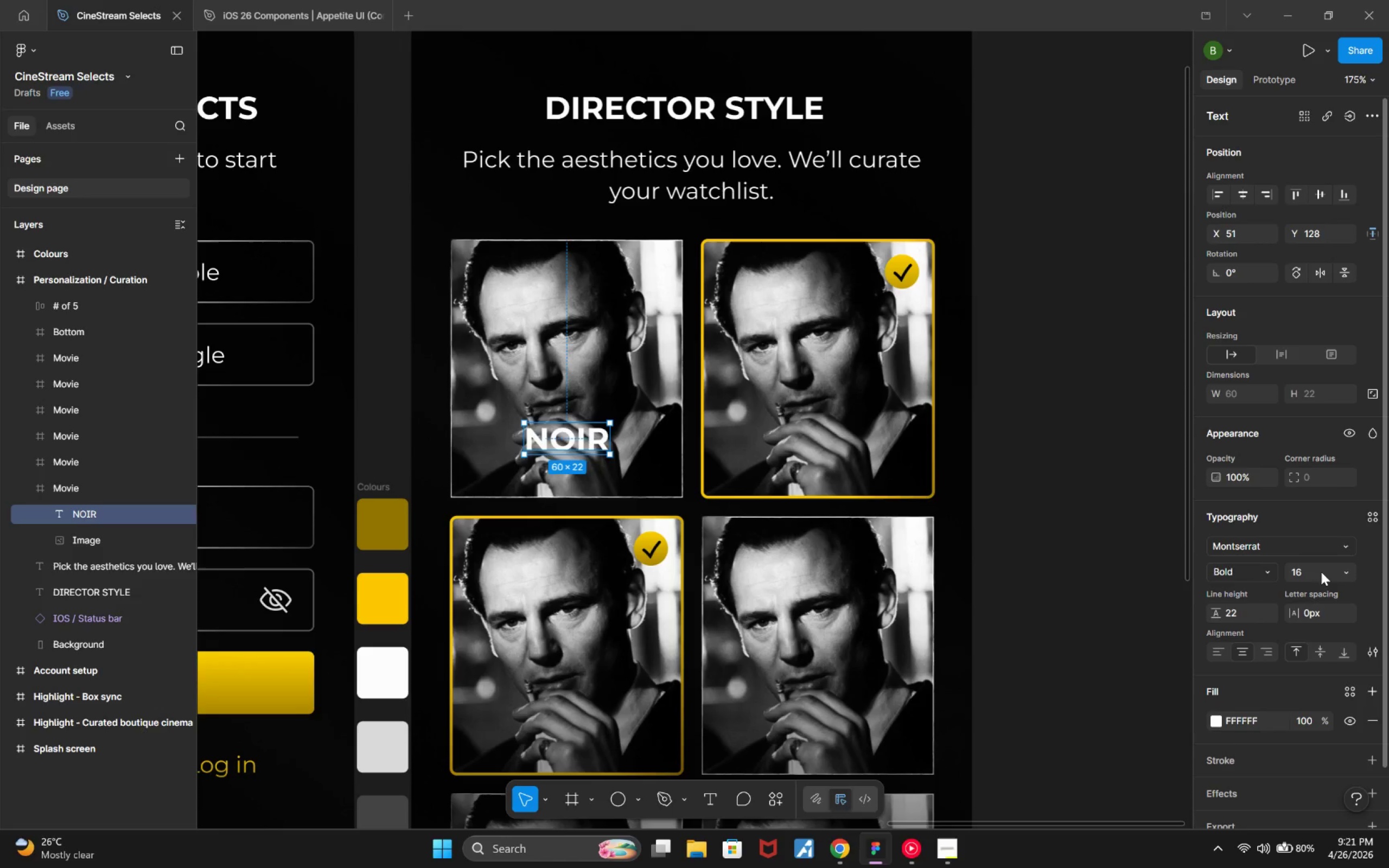 
key(Enter)
 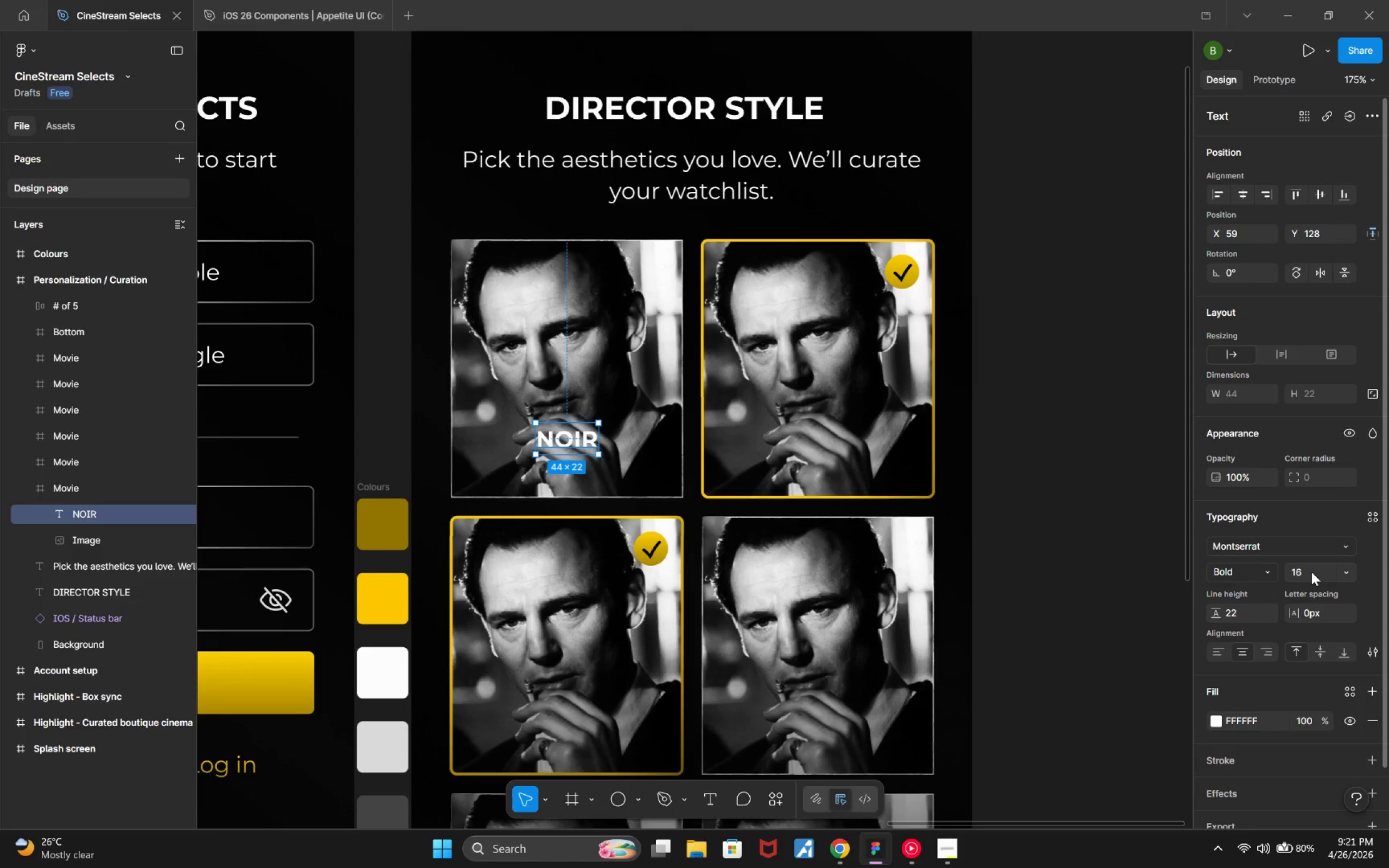 
wait(5.5)
 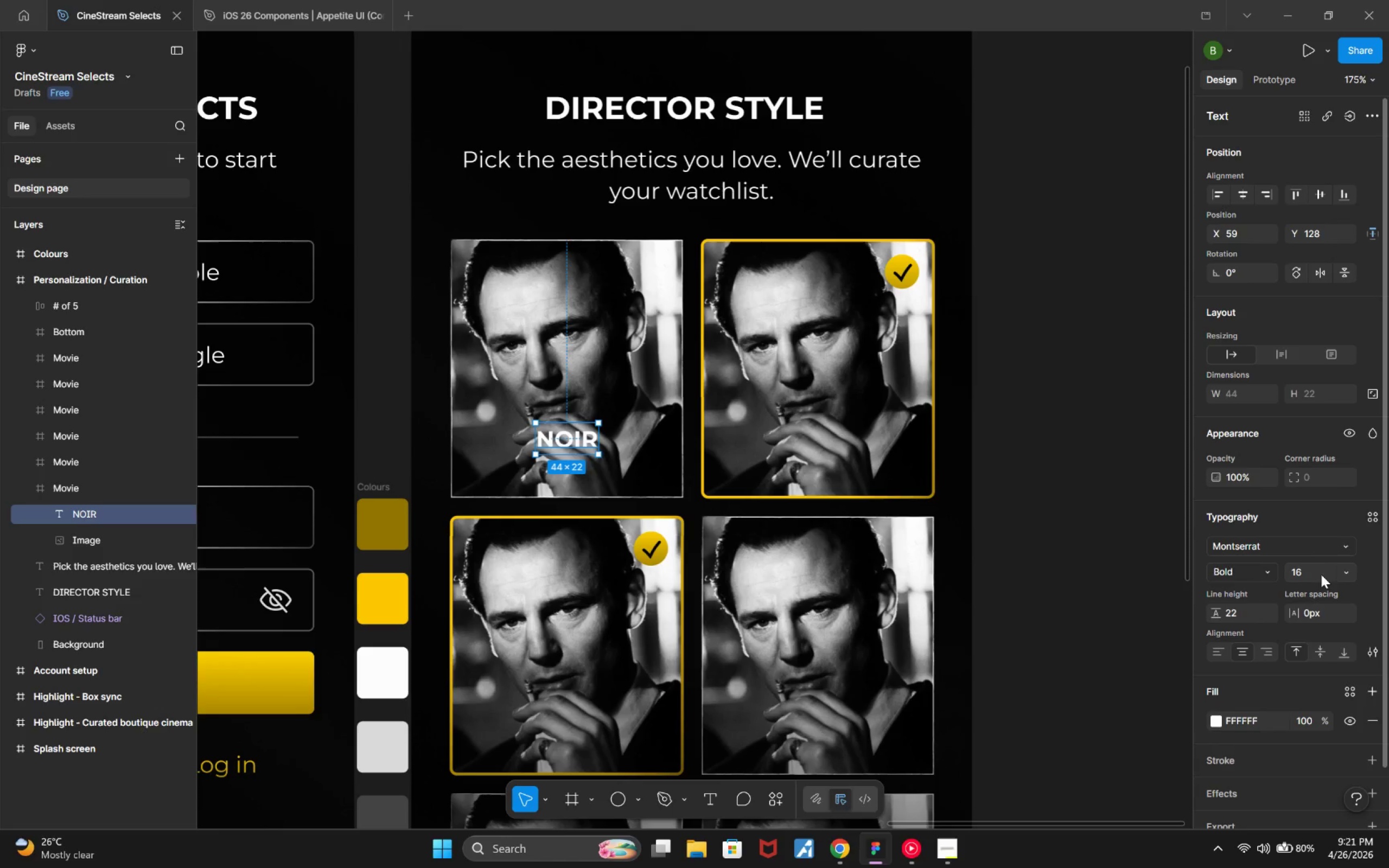 
left_click([1267, 573])
 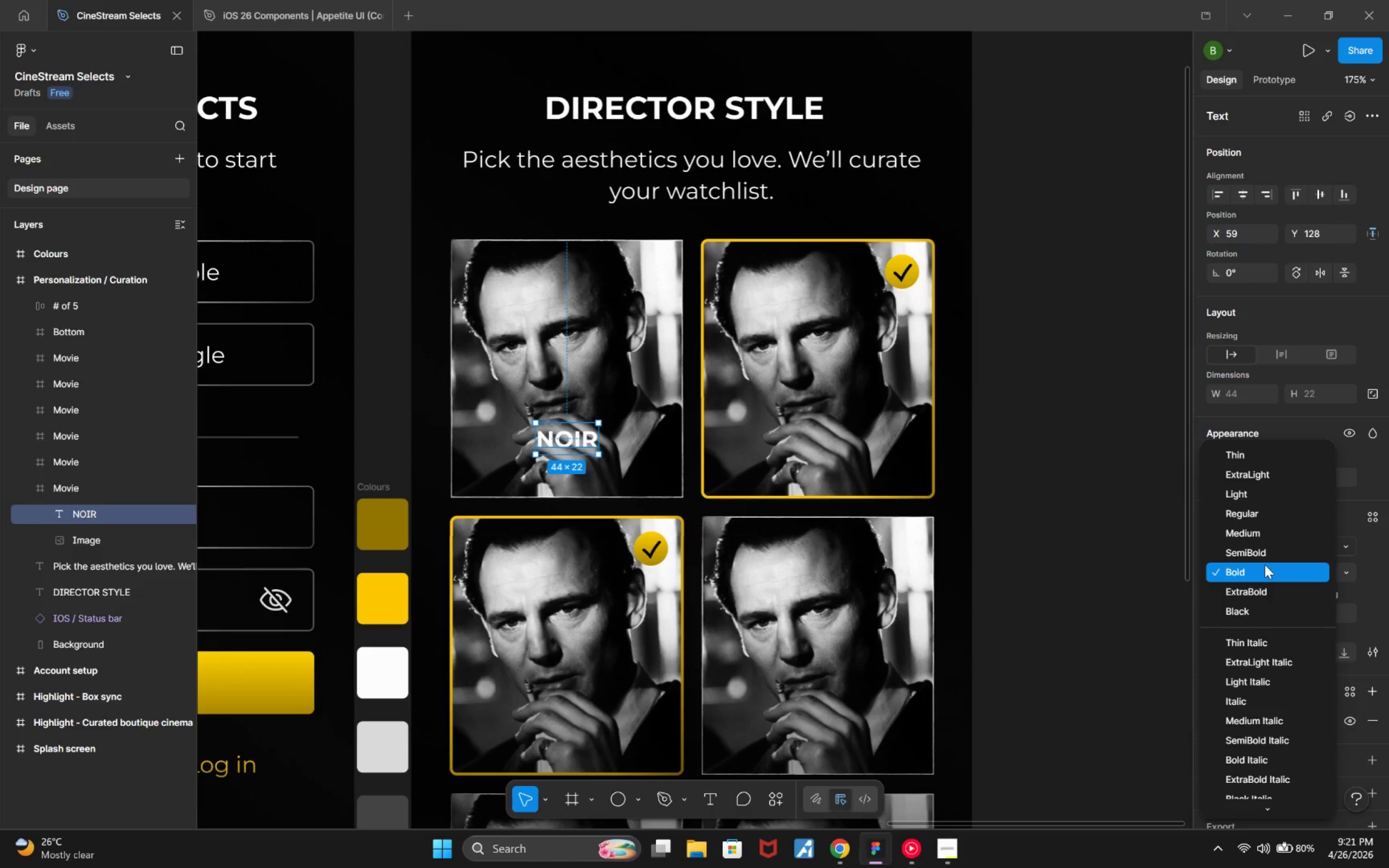 
wait(16.87)
 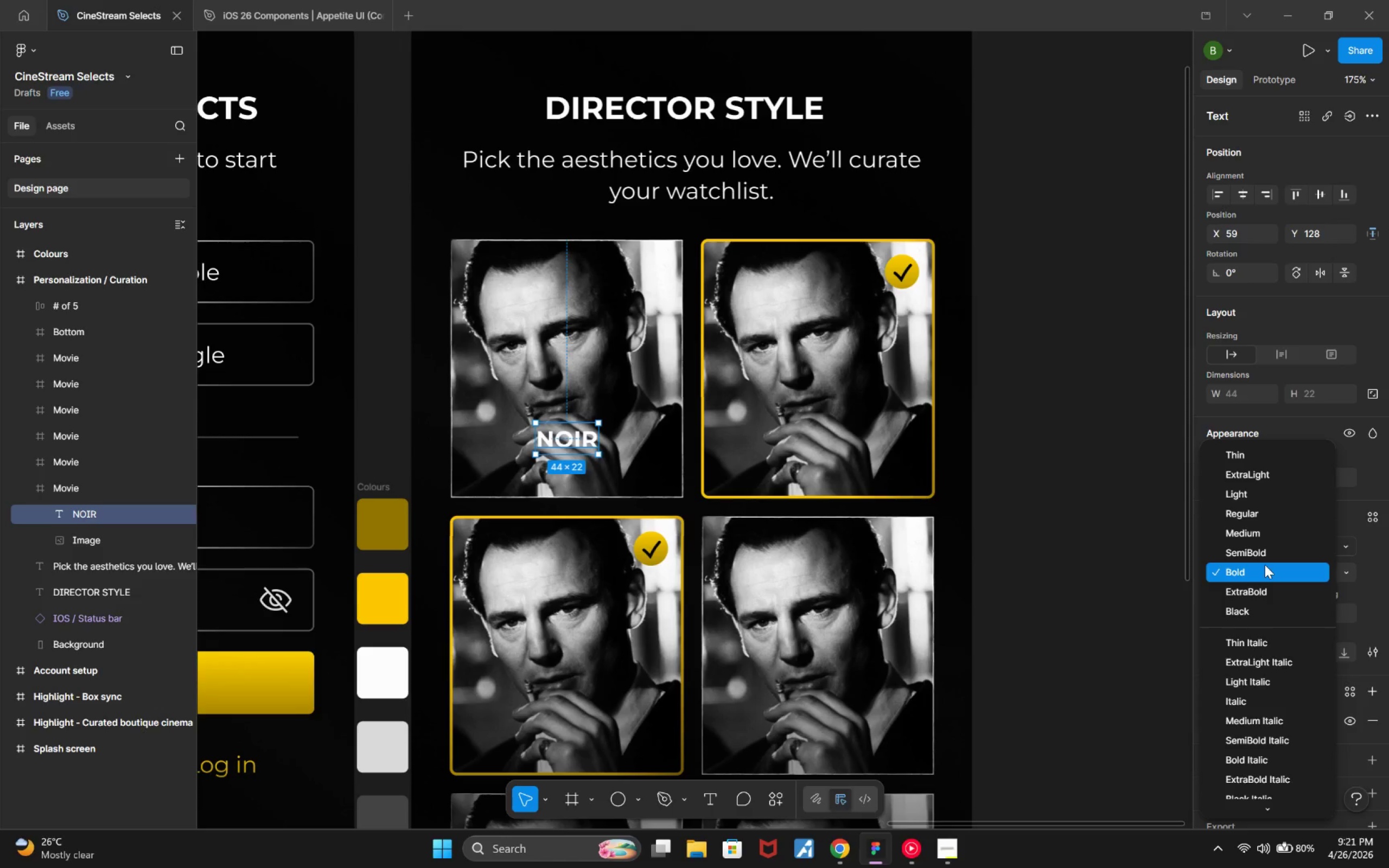 
left_click([1264, 571])
 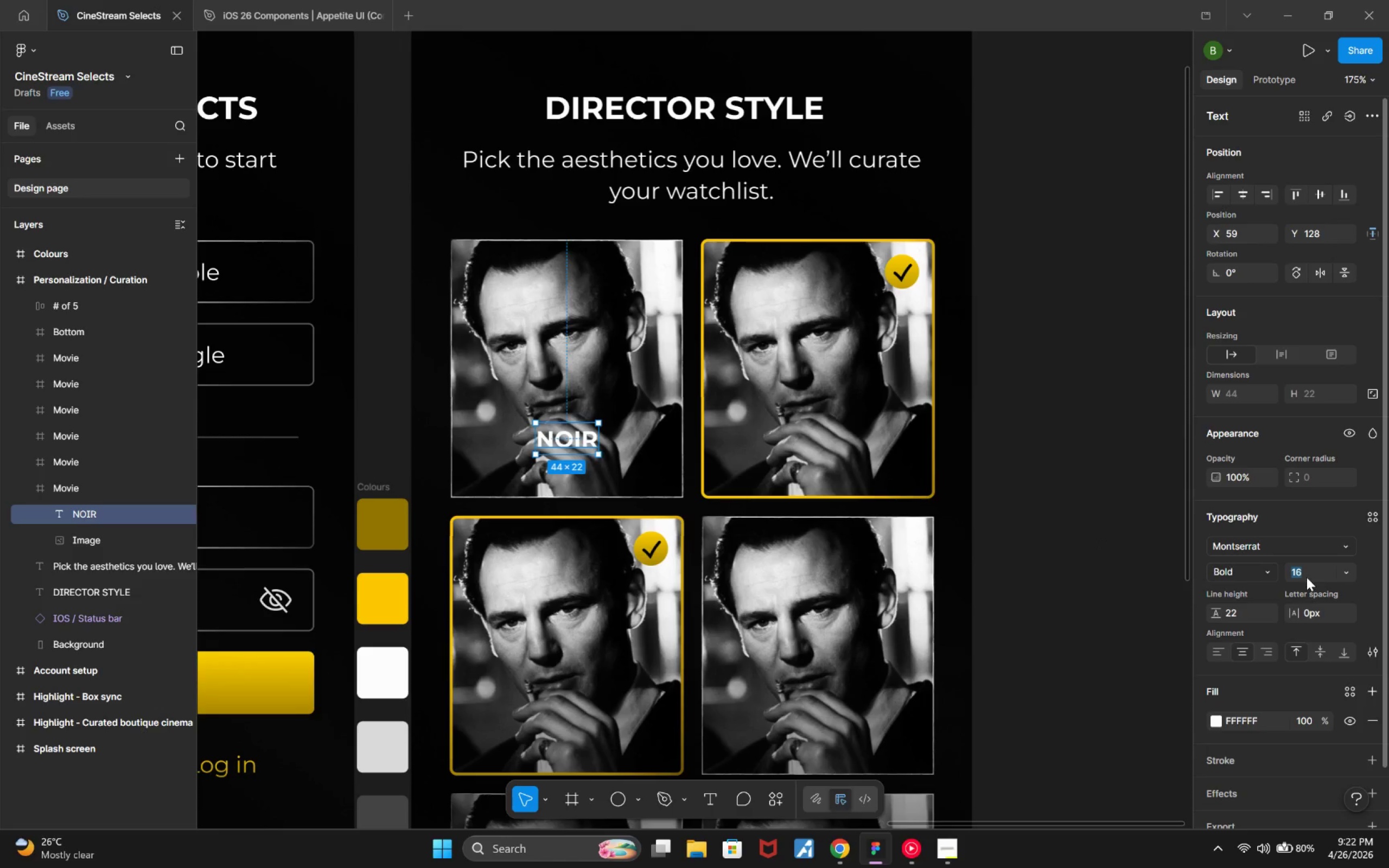 
key(ArrowUp)
 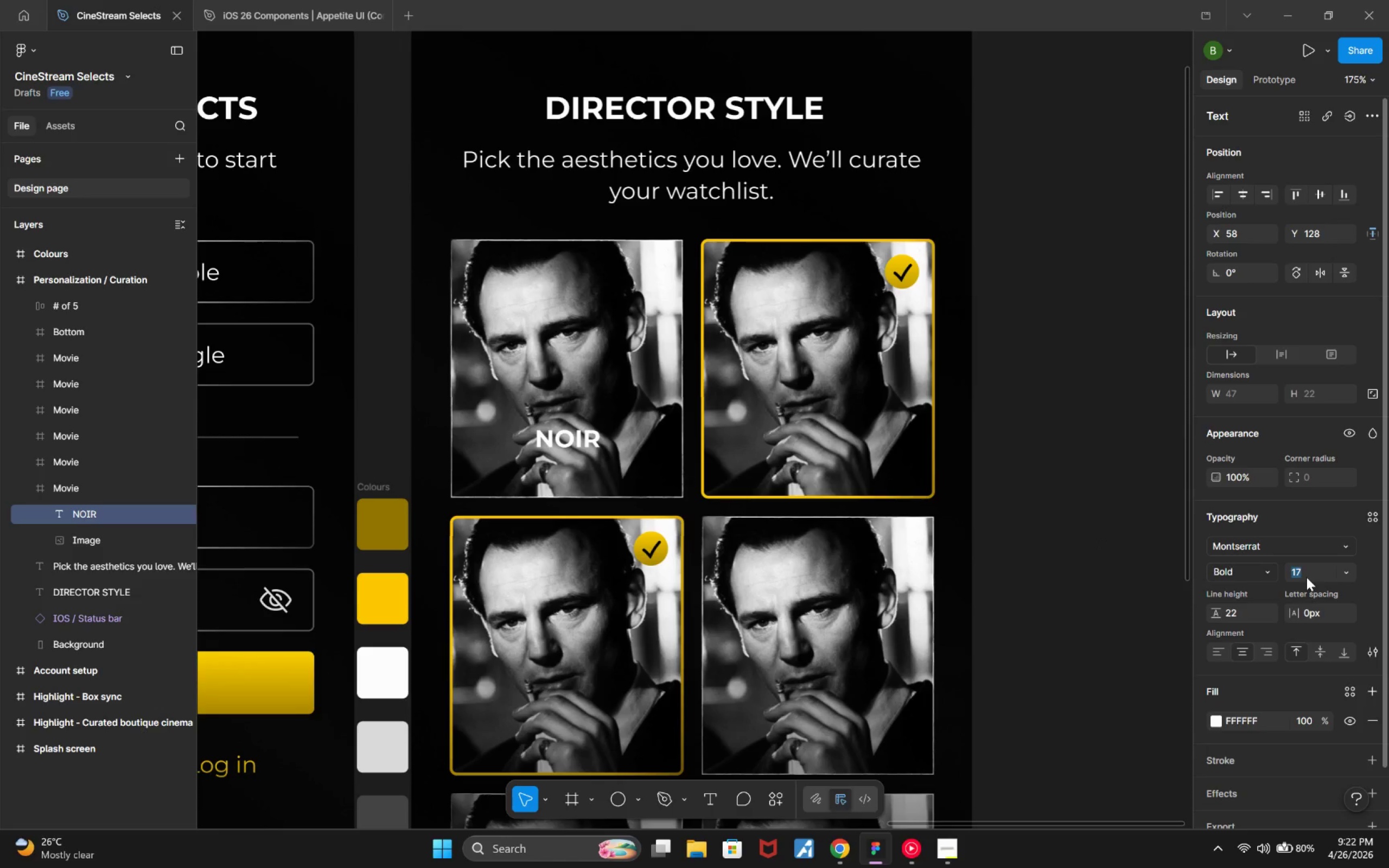 
key(ArrowUp)
 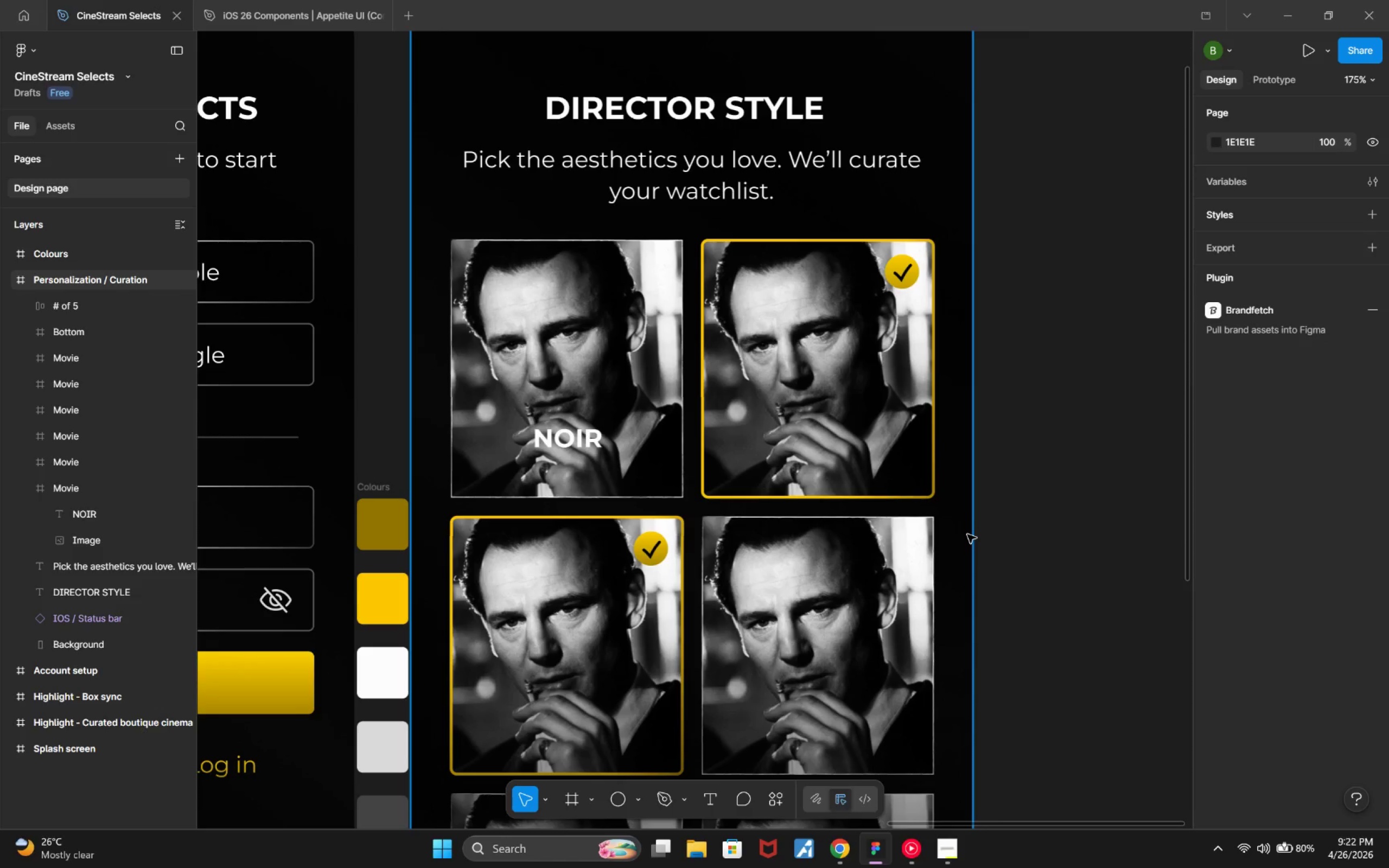 
wait(9.79)
 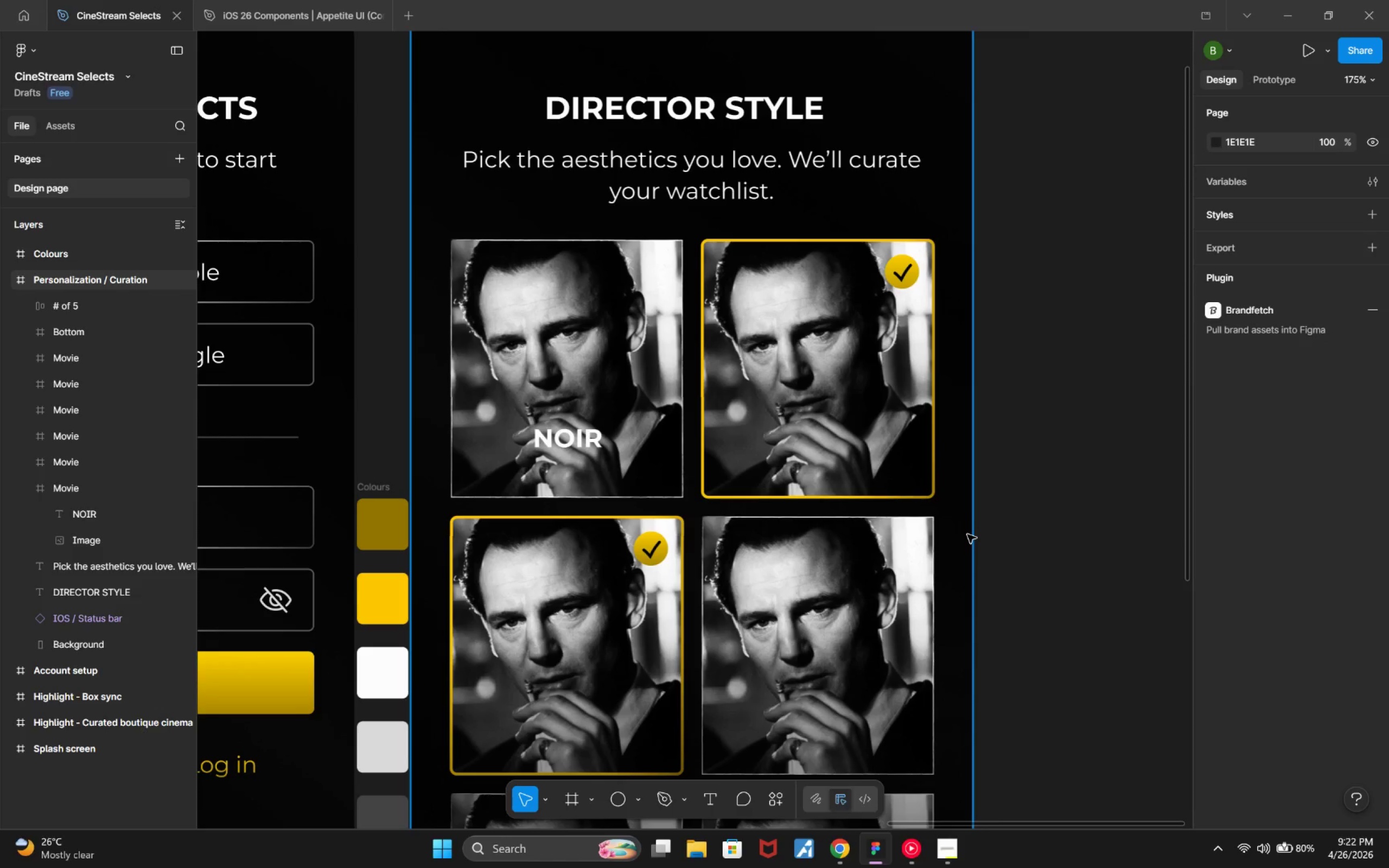 
left_click([72, 492])
 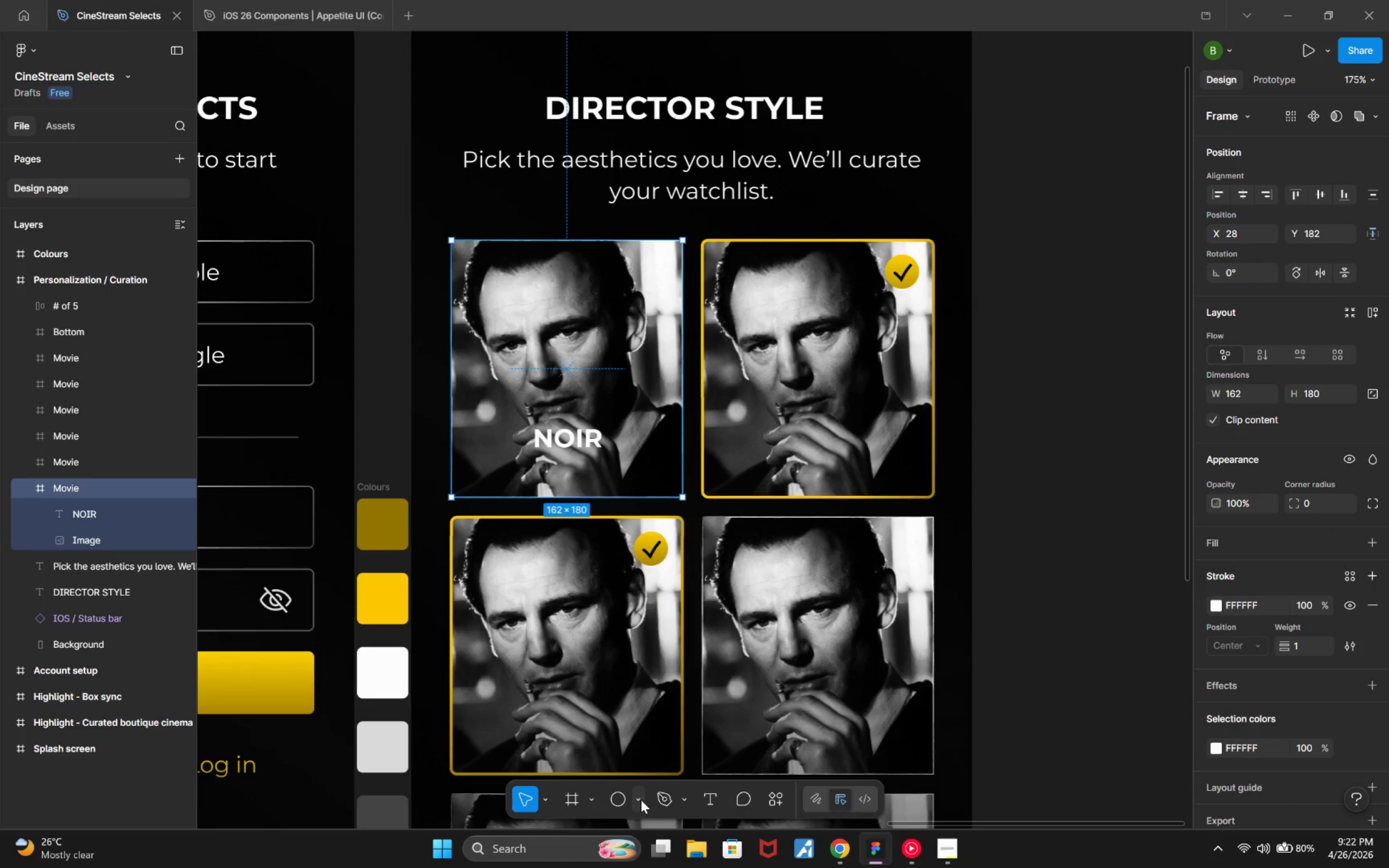 
wait(5.47)
 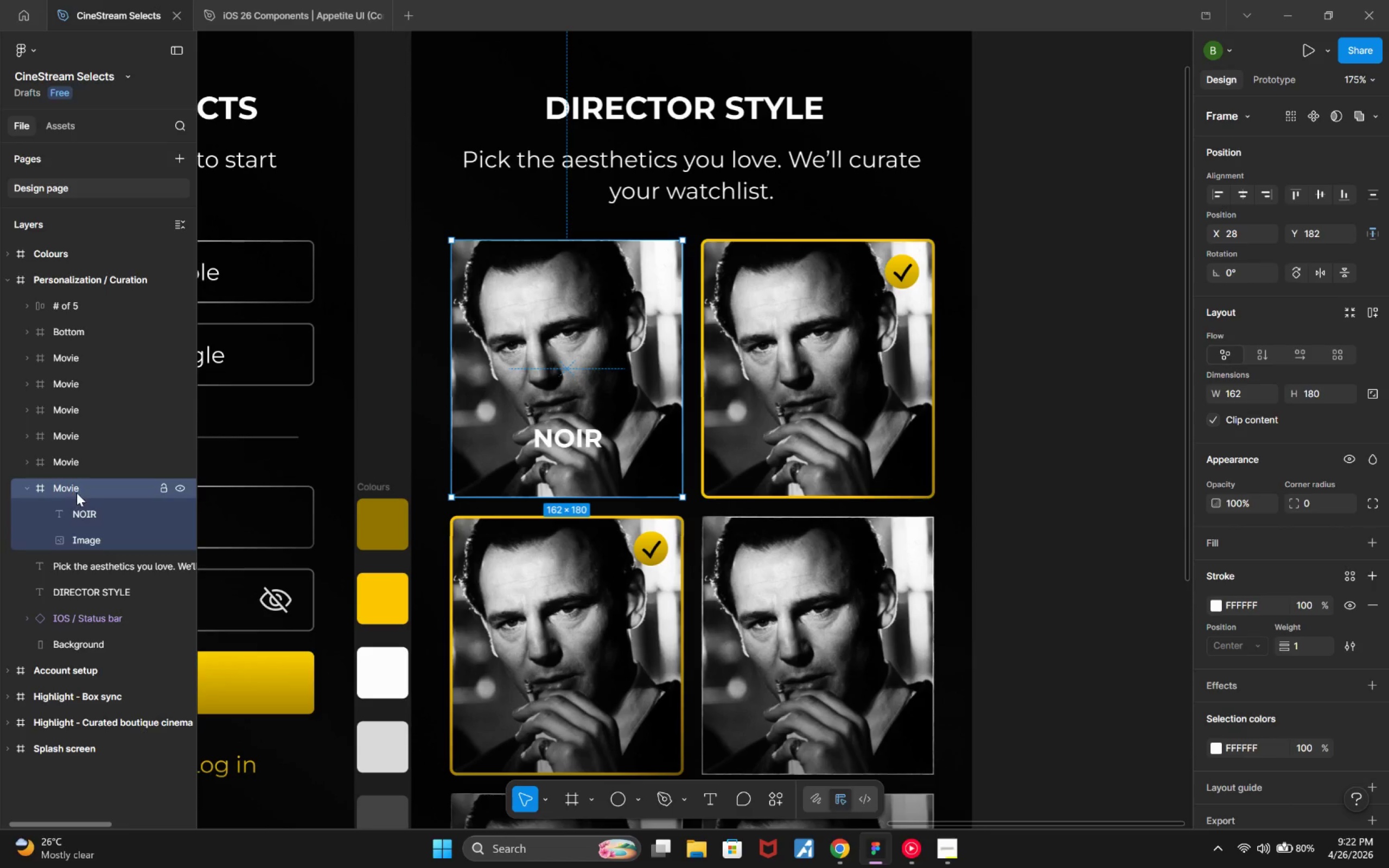 
left_click([683, 647])
 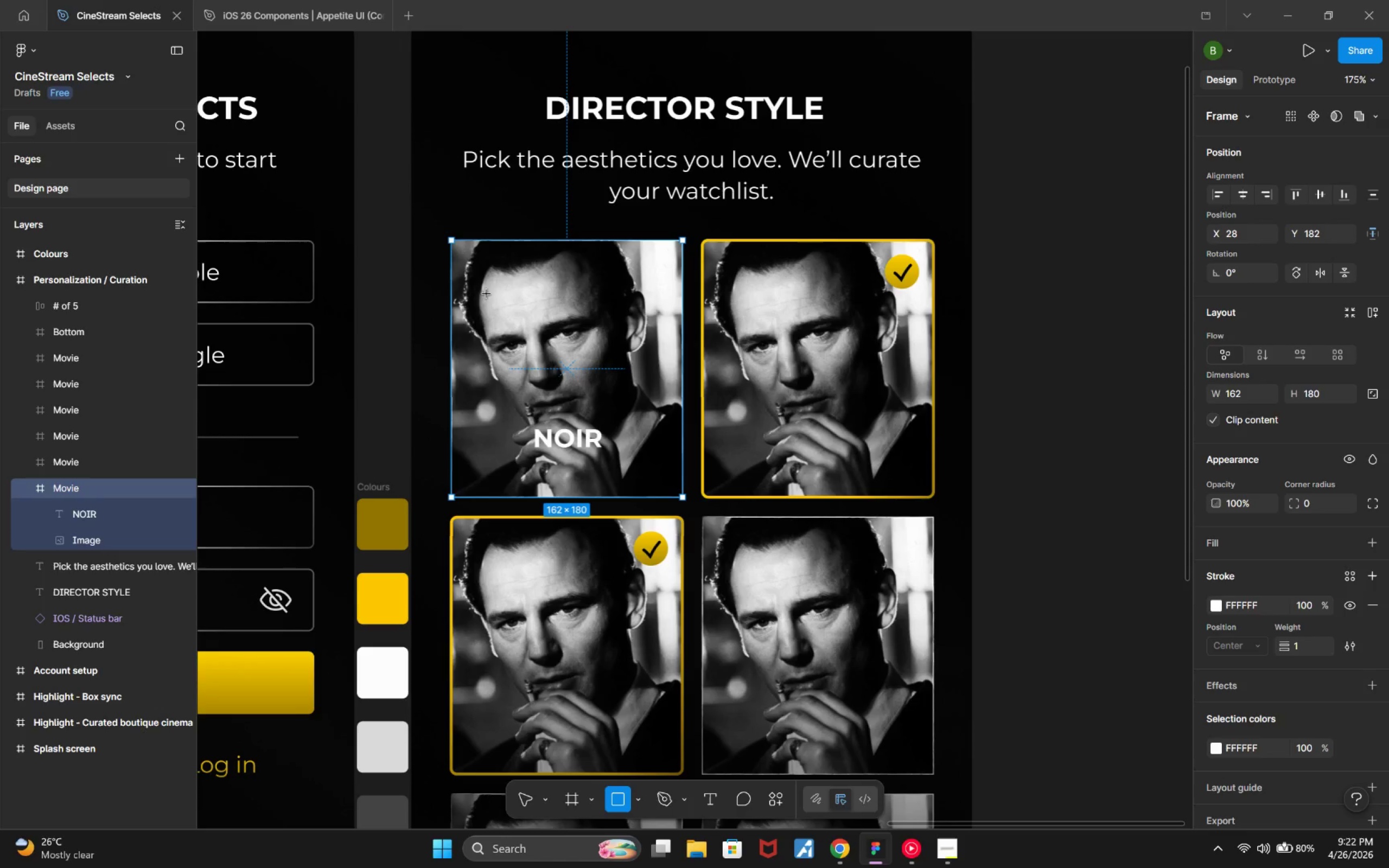 
left_click_drag(start_coordinate=[487, 279], to_coordinate=[636, 447])
 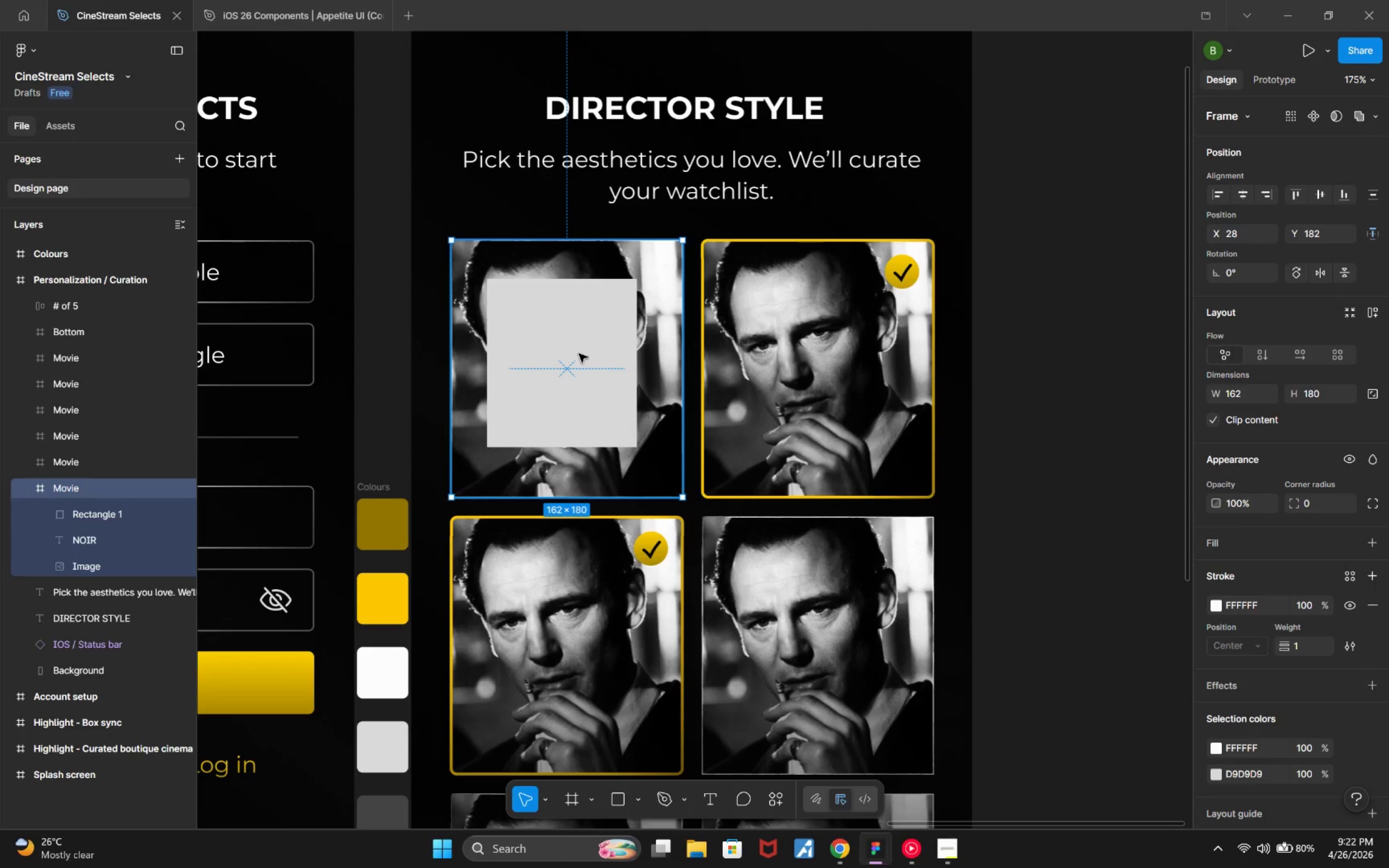 
left_click([579, 354])
 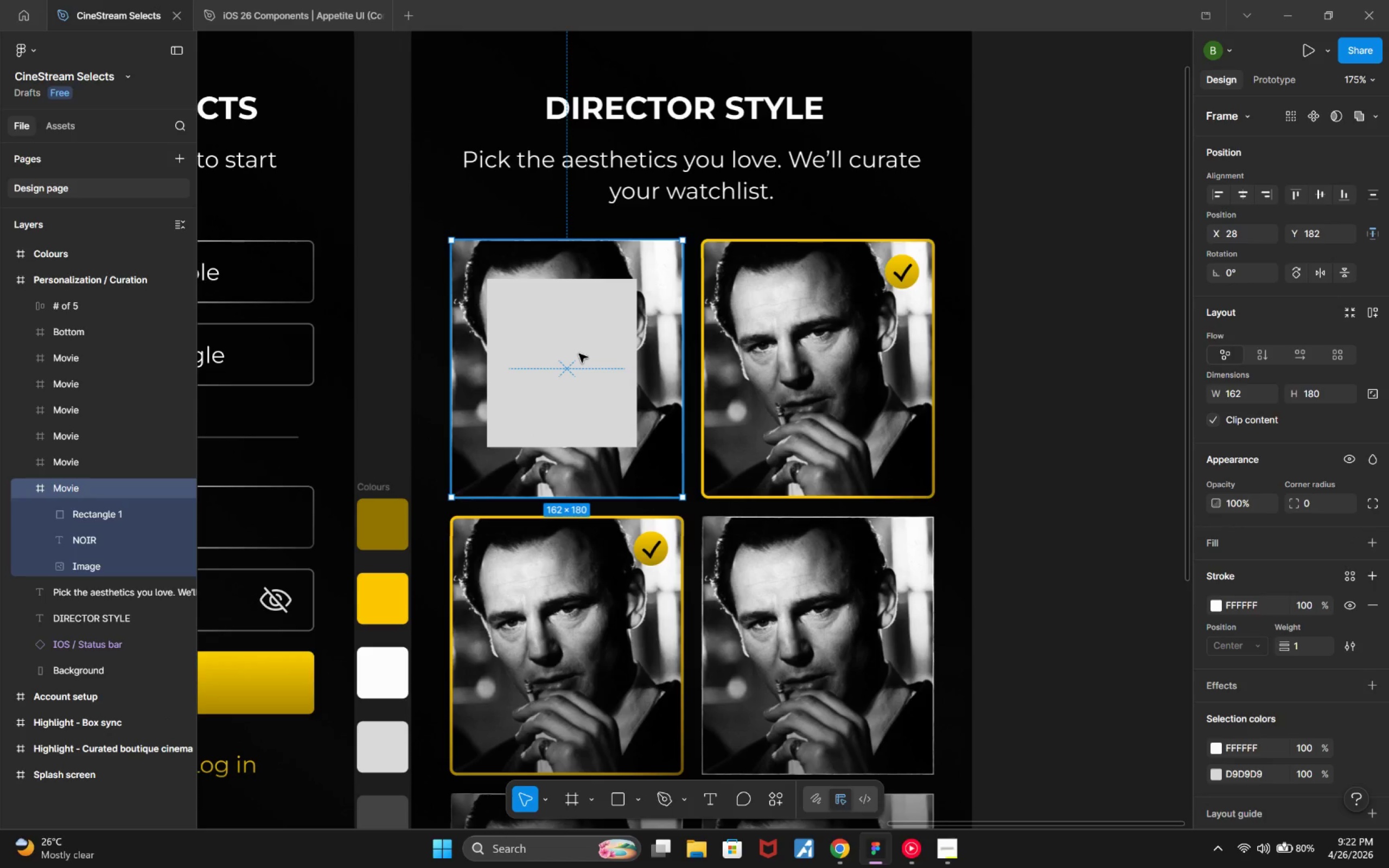 
double_click([579, 354])
 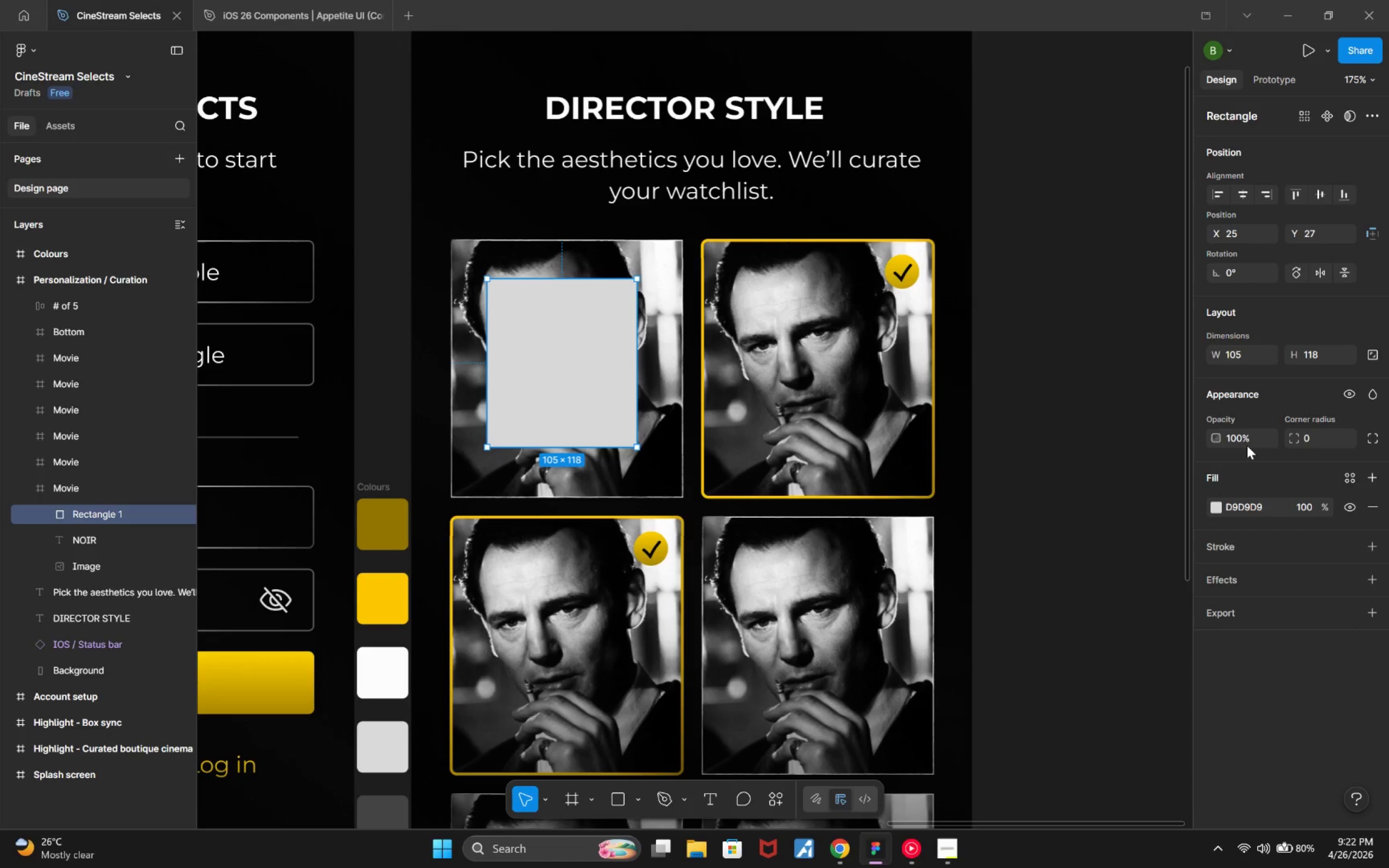 
left_click([1243, 357])
 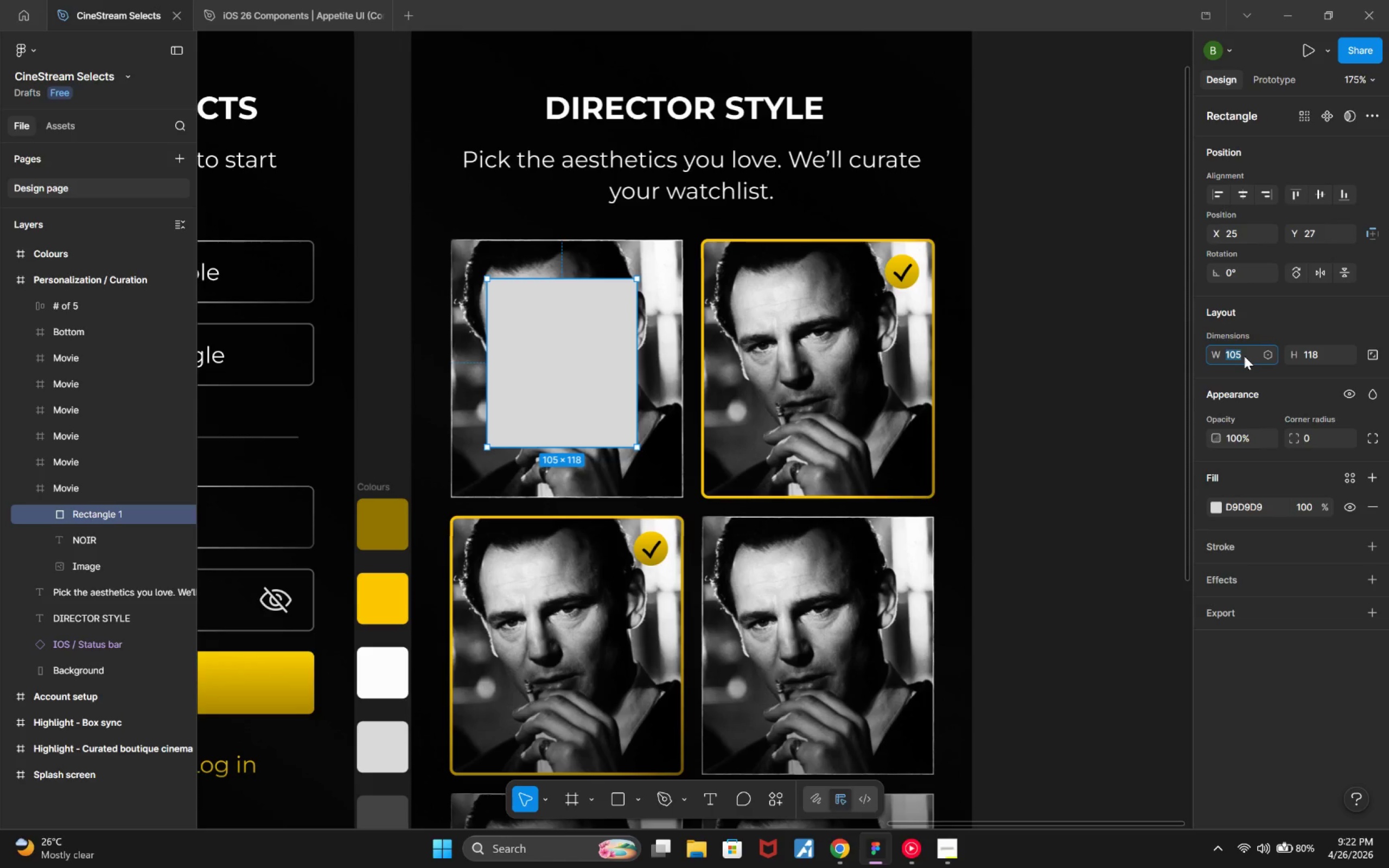 
type(168)
 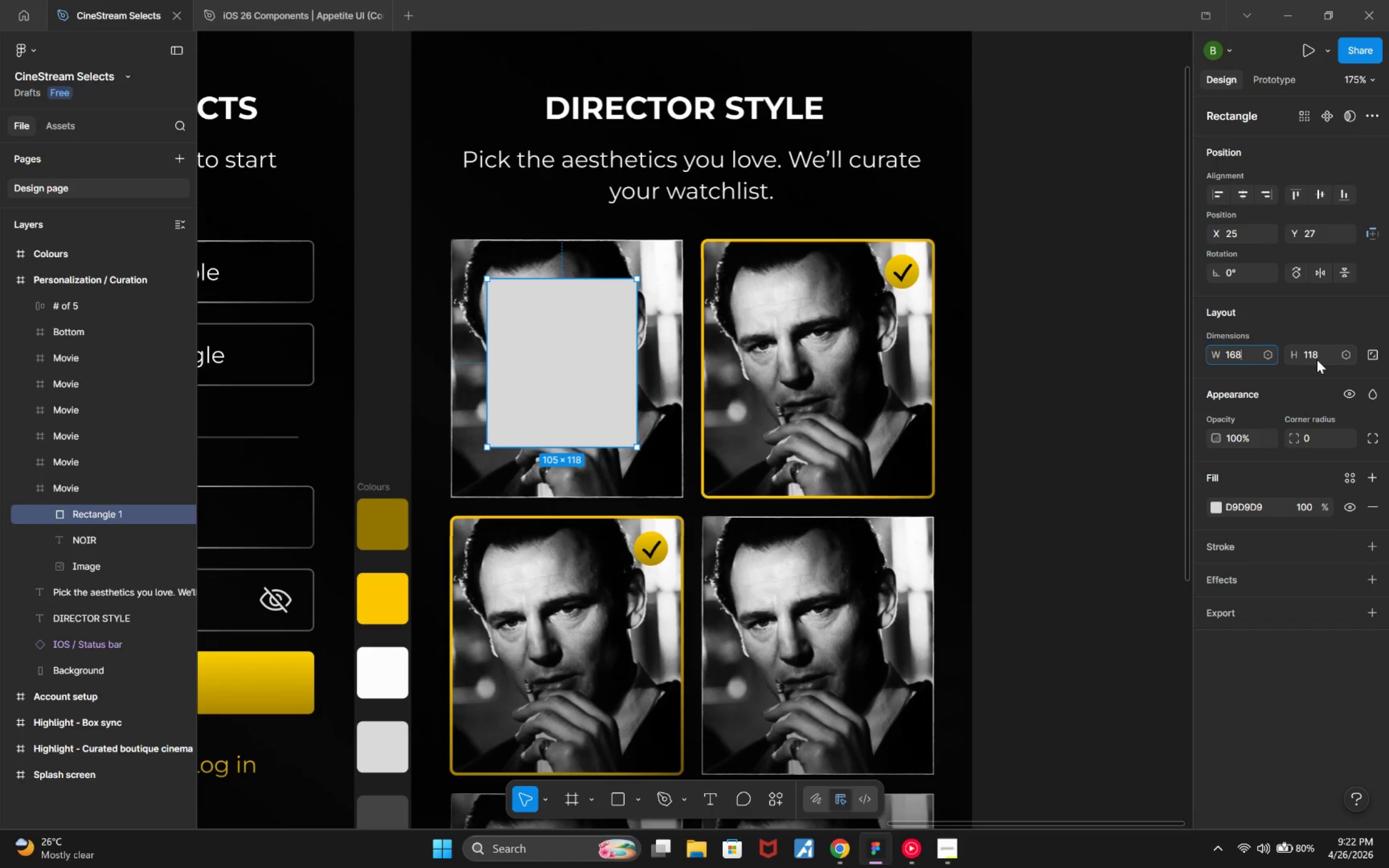 
left_click([1322, 356])
 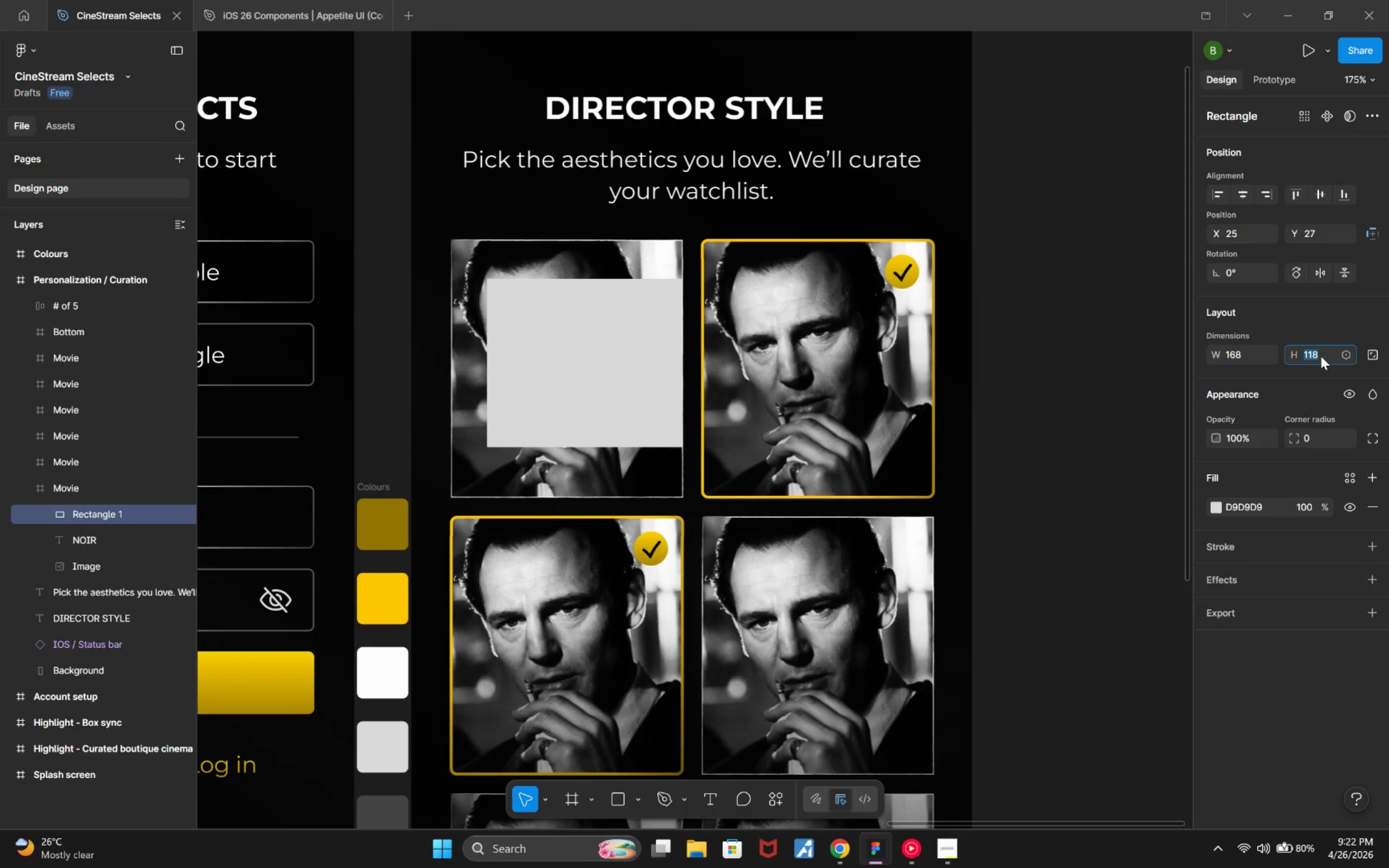 
type(180)
 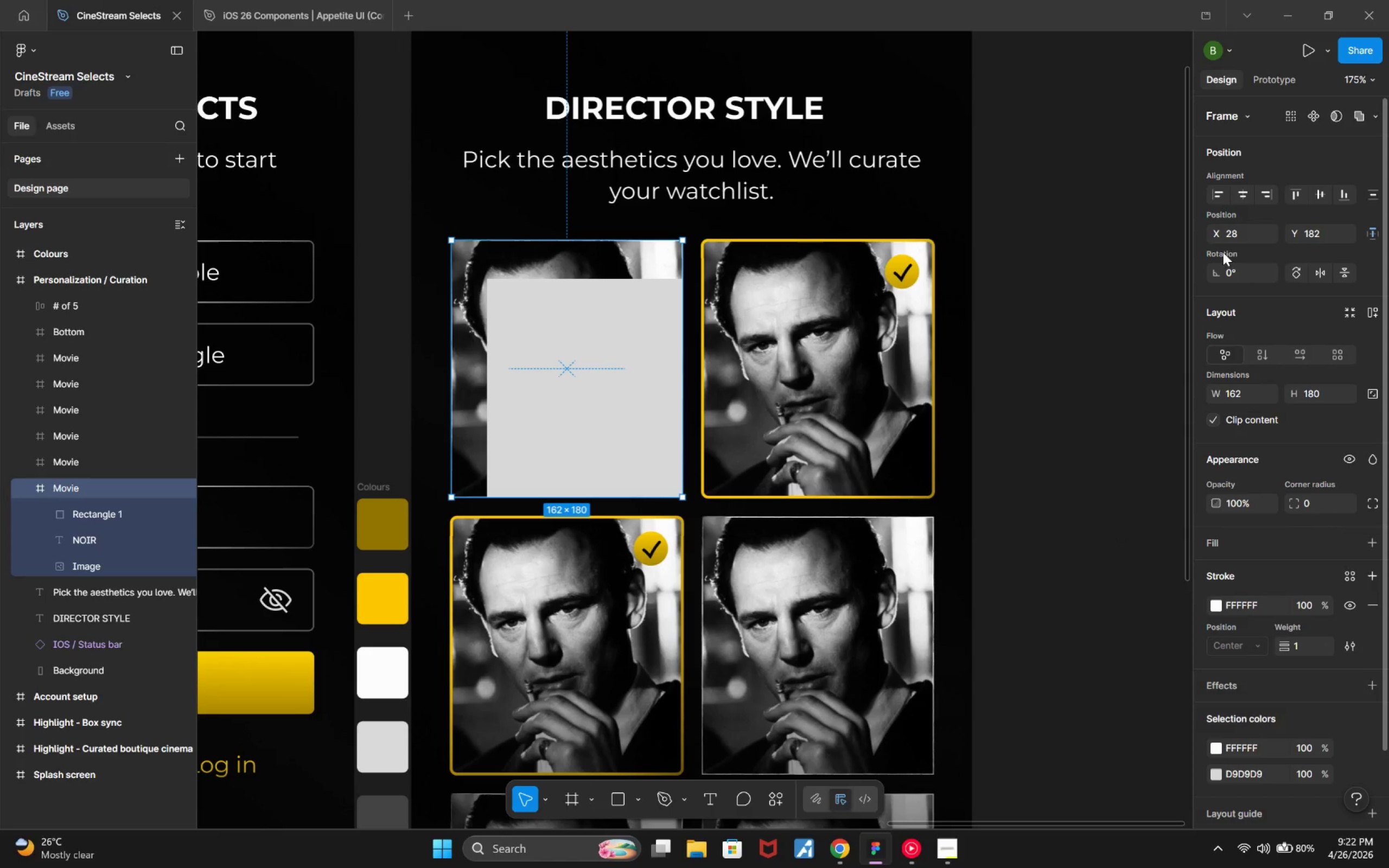 
left_click([1319, 197])
 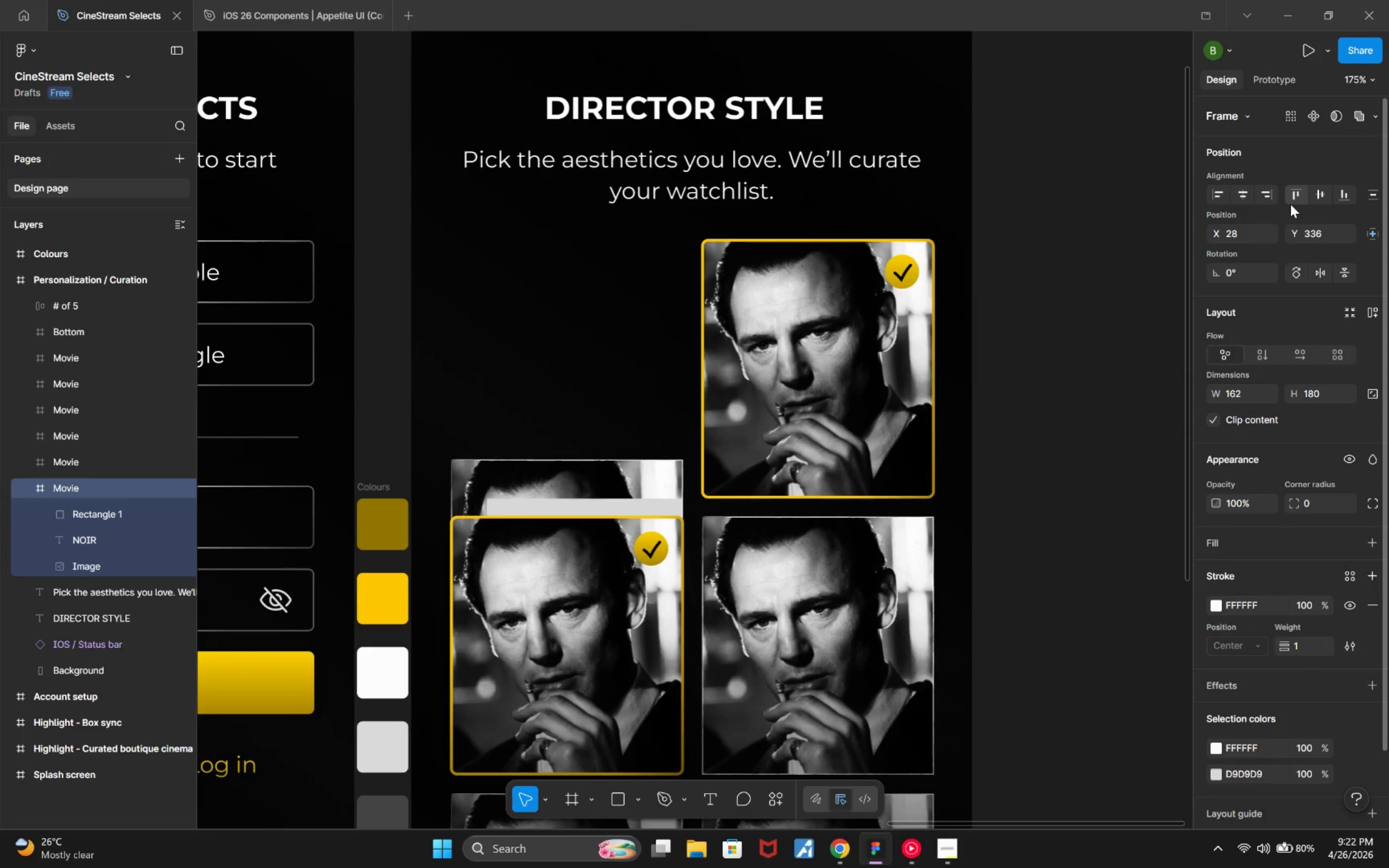 
key(Control+Z)
 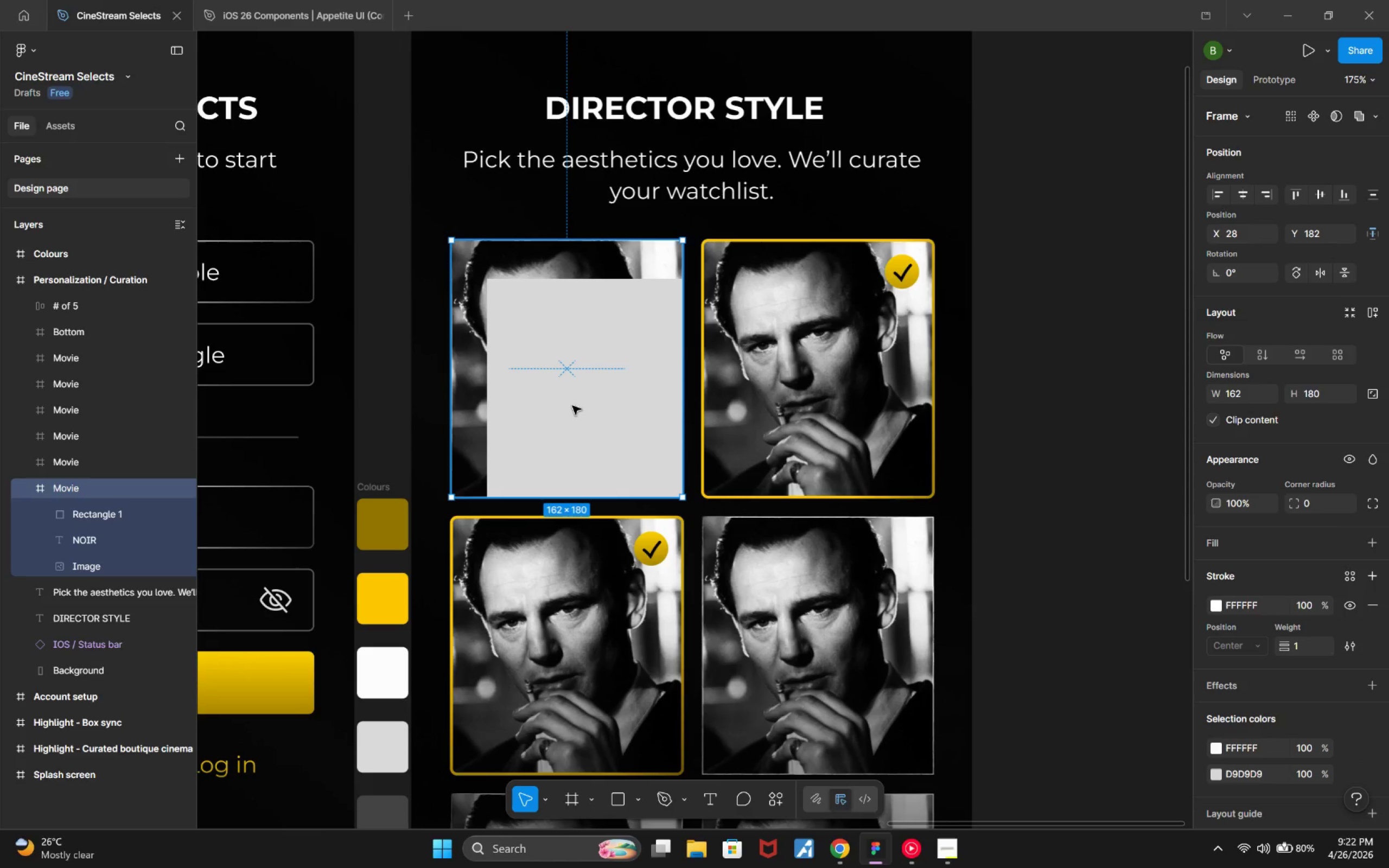 
double_click([572, 406])
 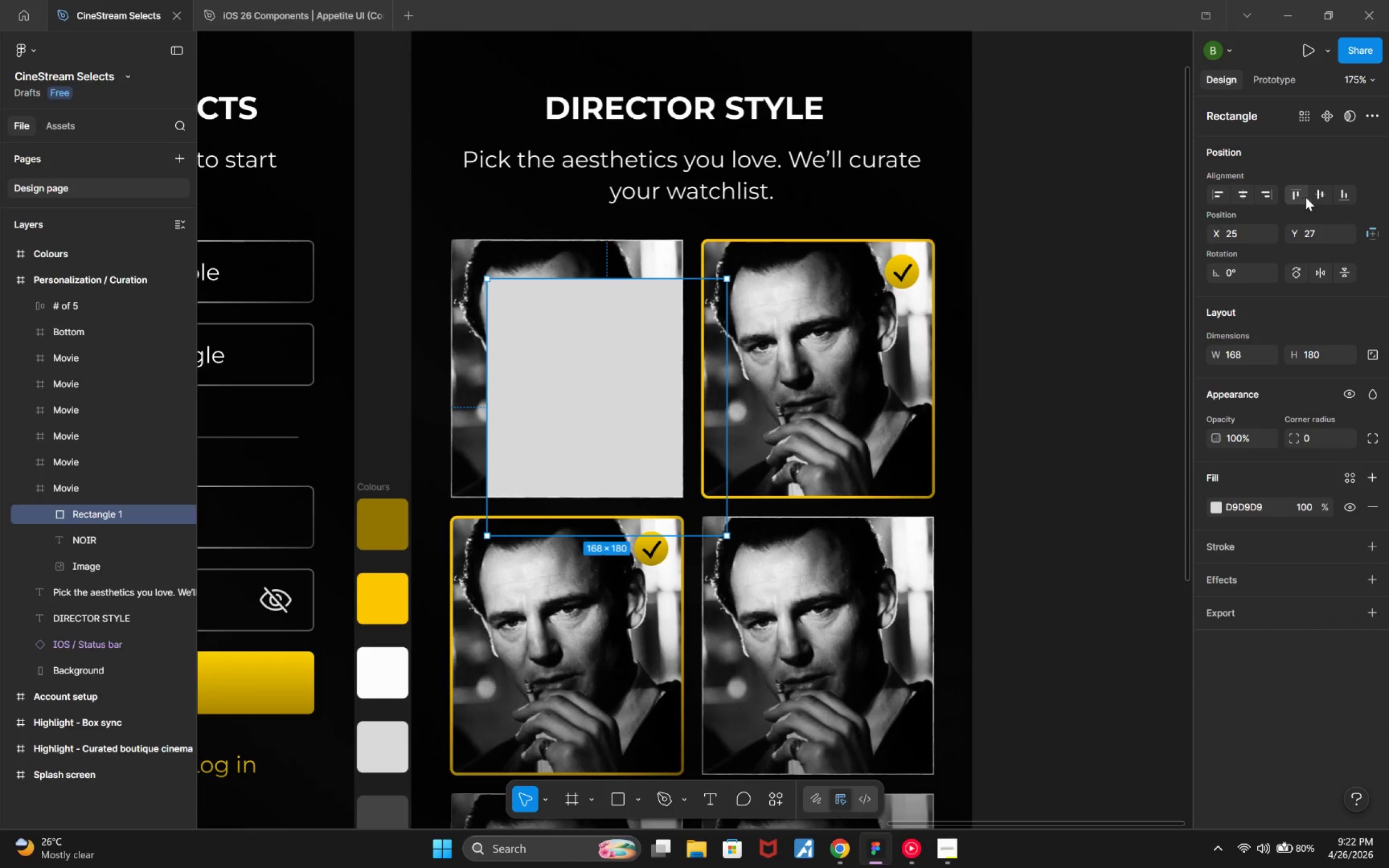 
left_click([1313, 195])
 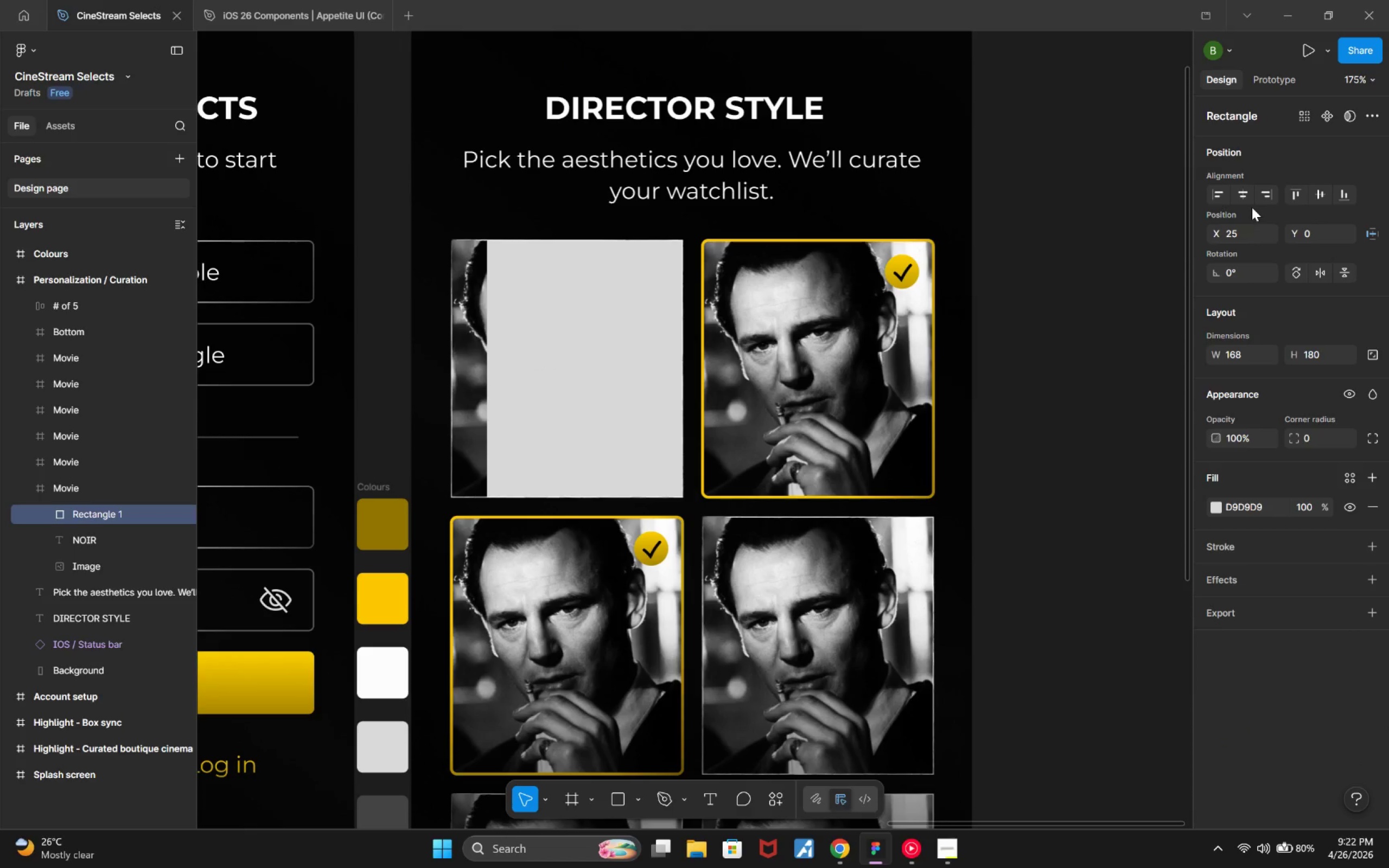 
left_click([1245, 201])
 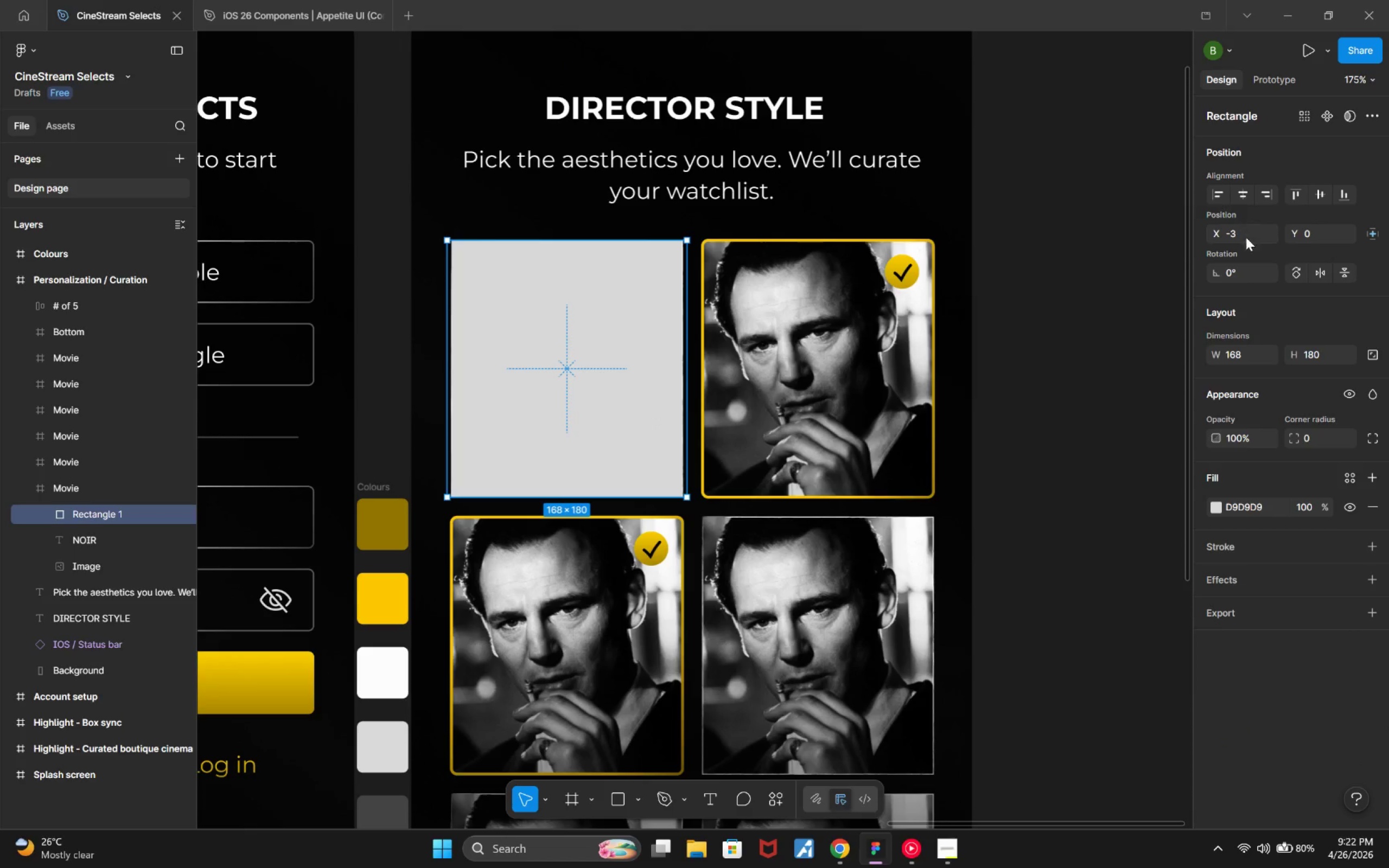 
left_click([1251, 359])
 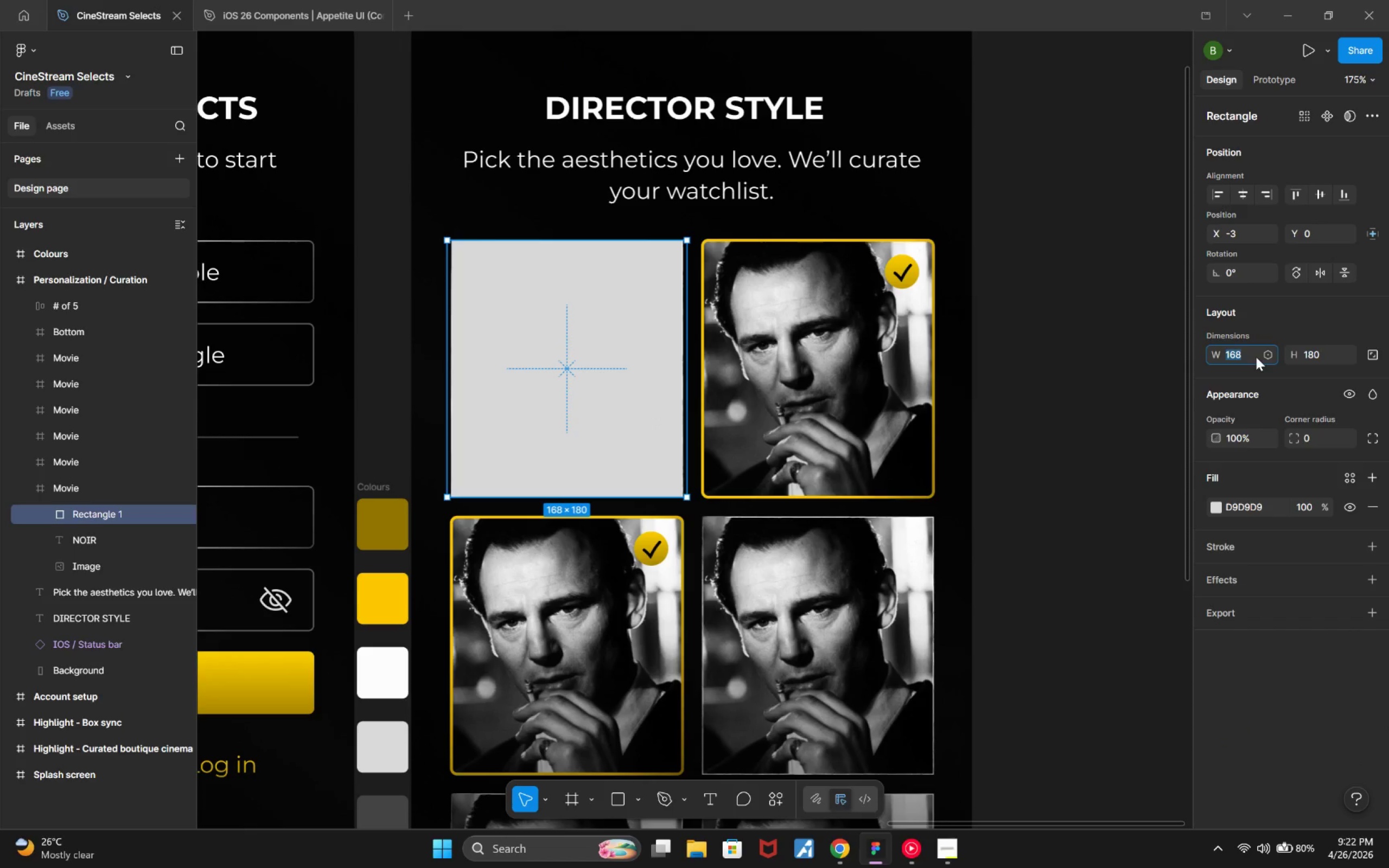 
key(ArrowRight)
 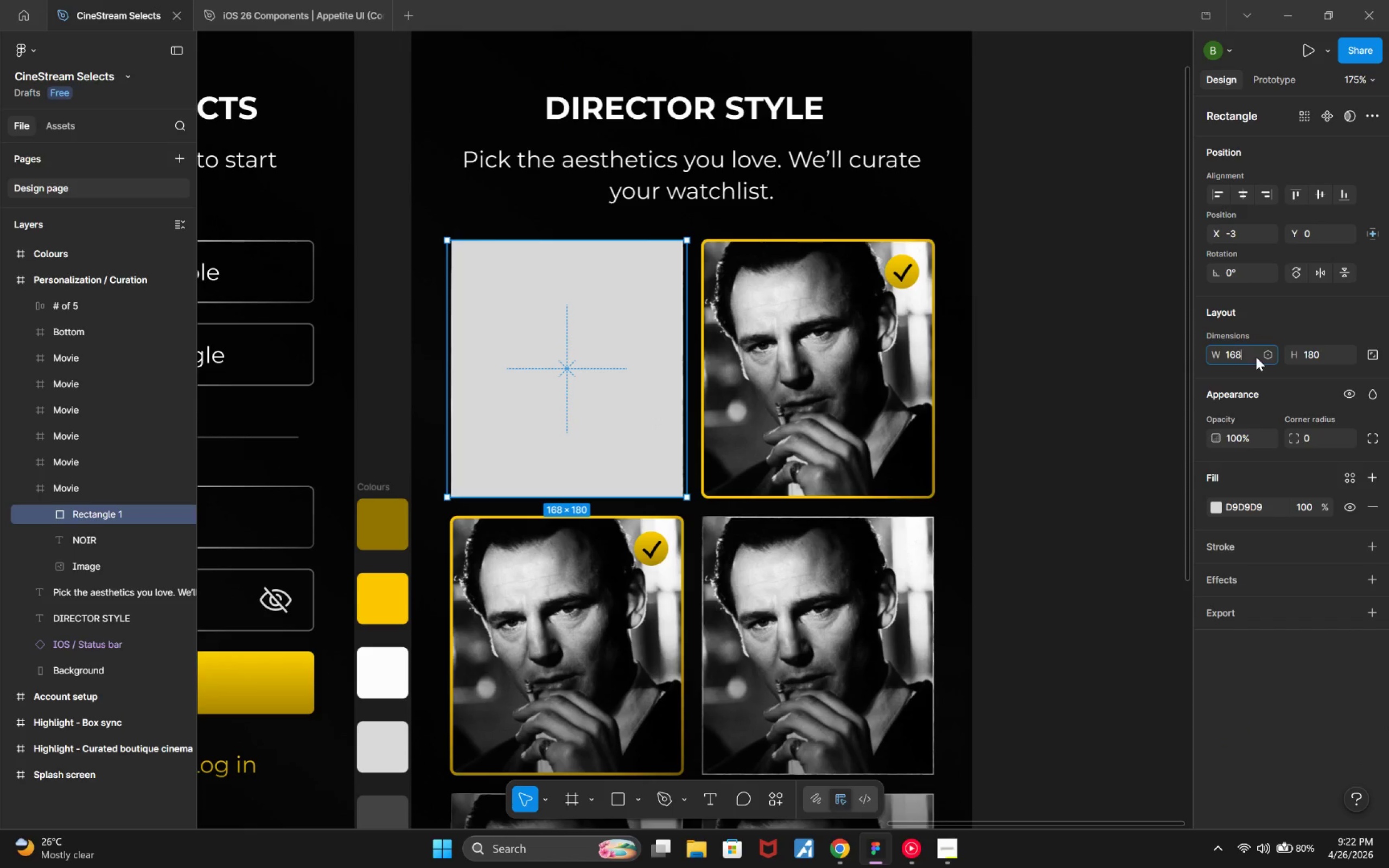 
key(Backspace)
 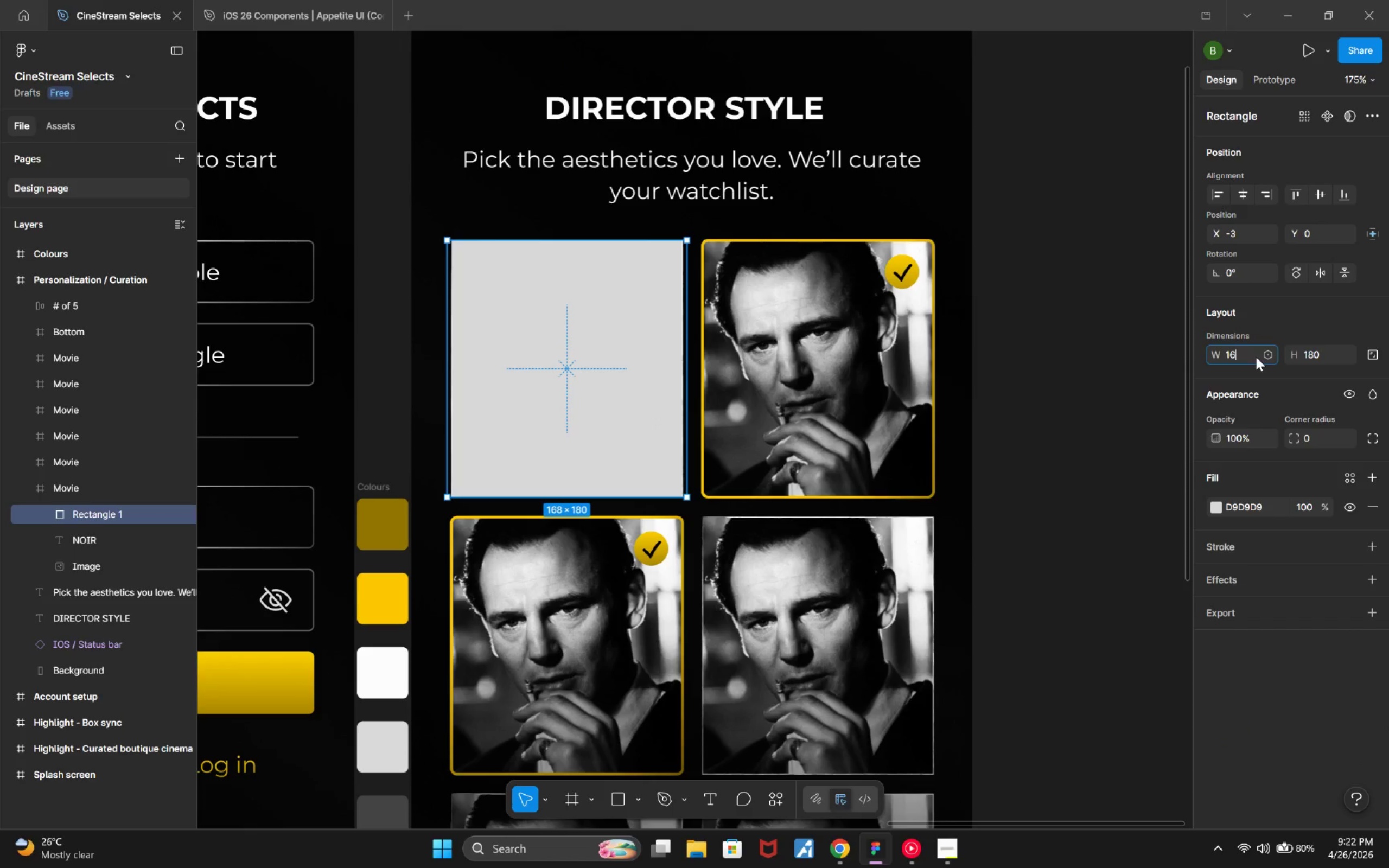 
key(2)
 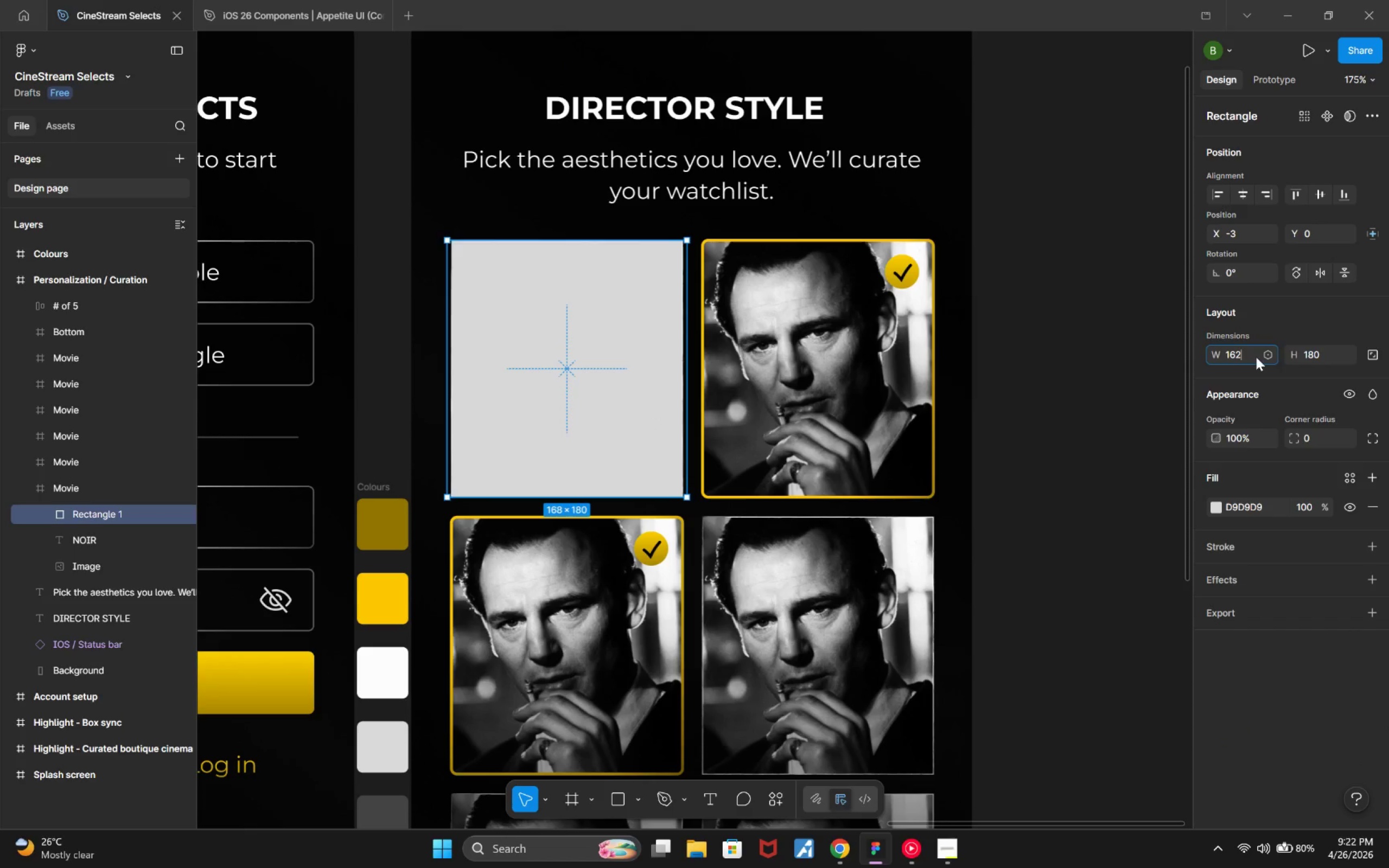 
key(Enter)
 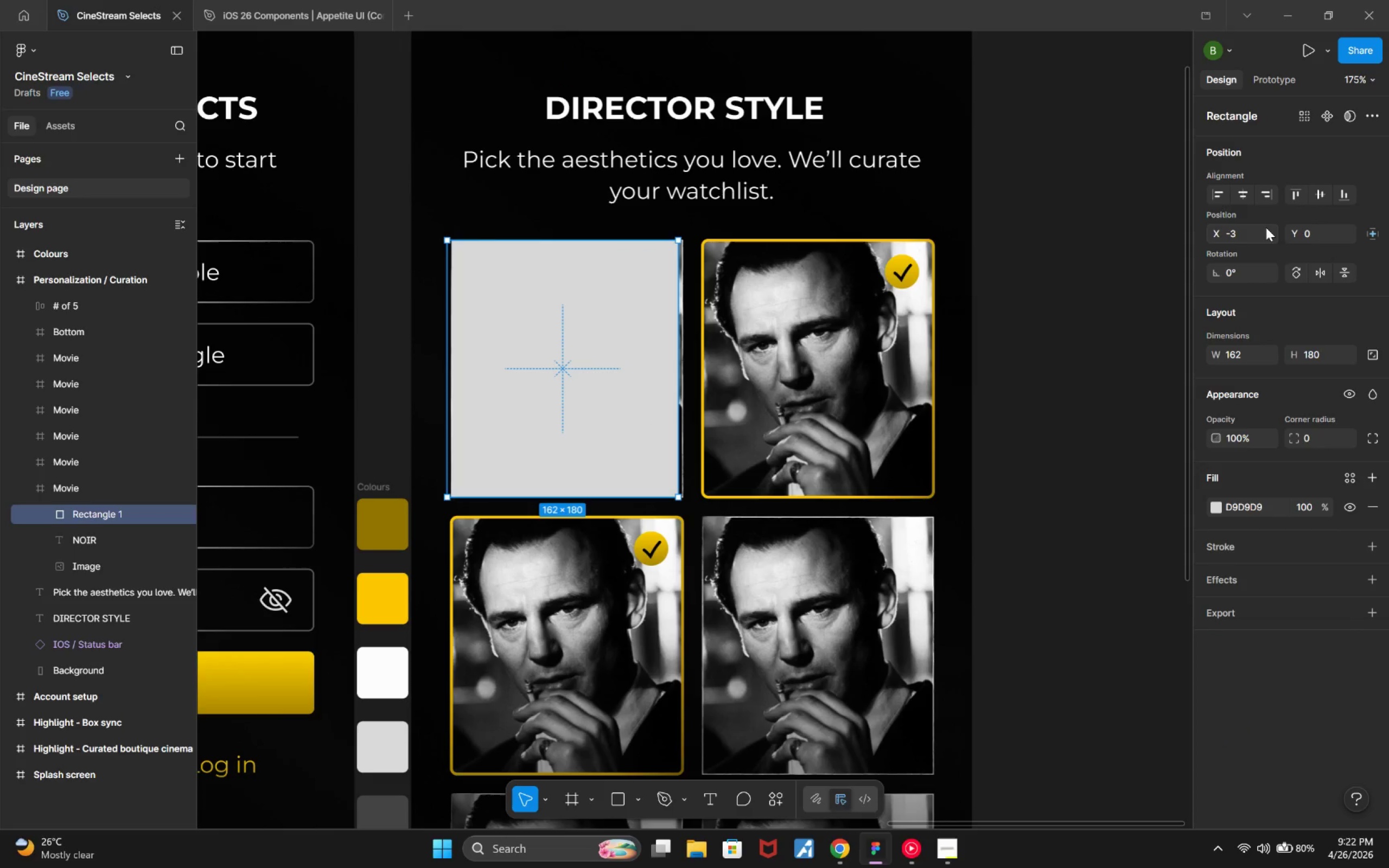 
left_click([1241, 196])
 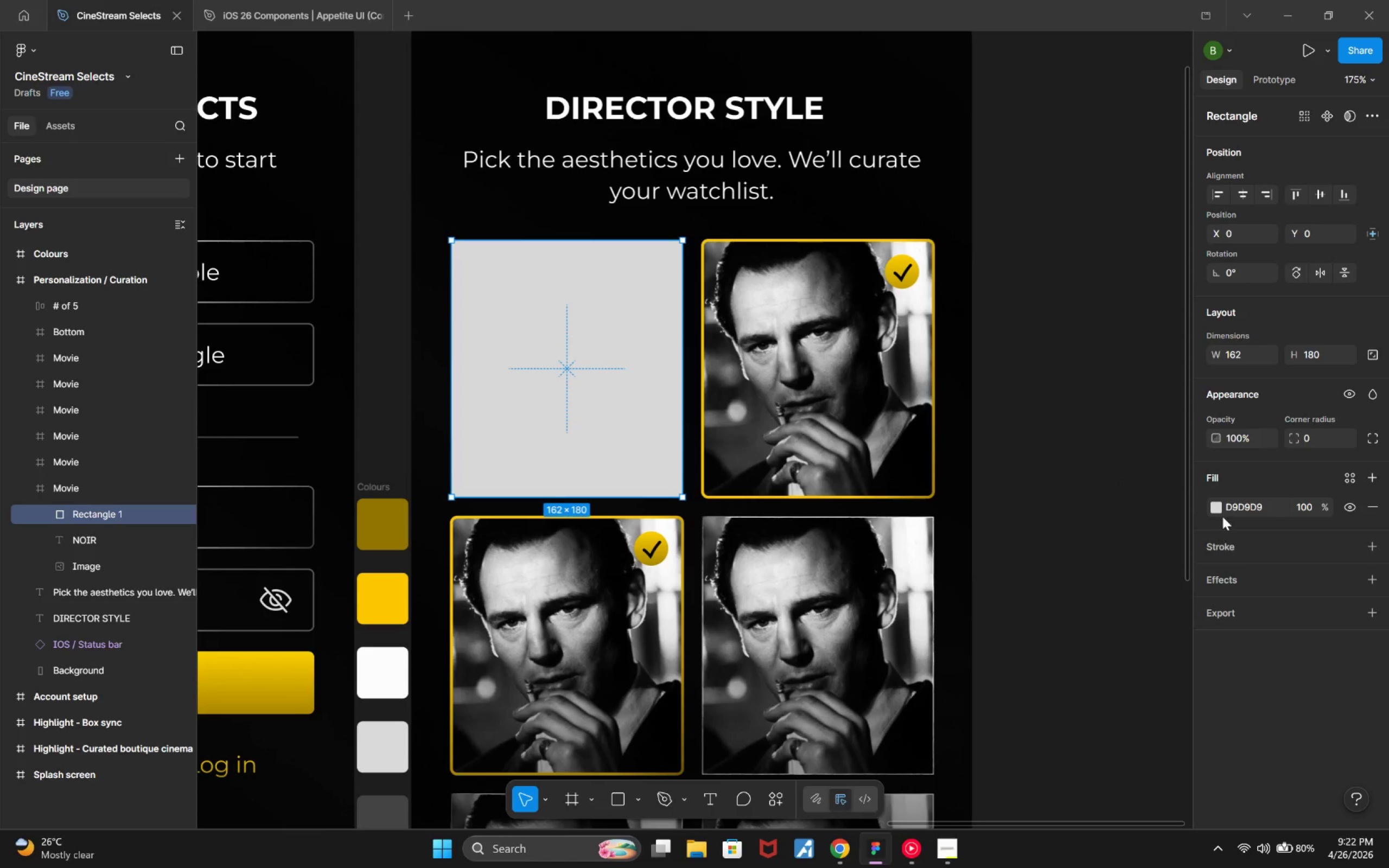 
double_click([1218, 506])
 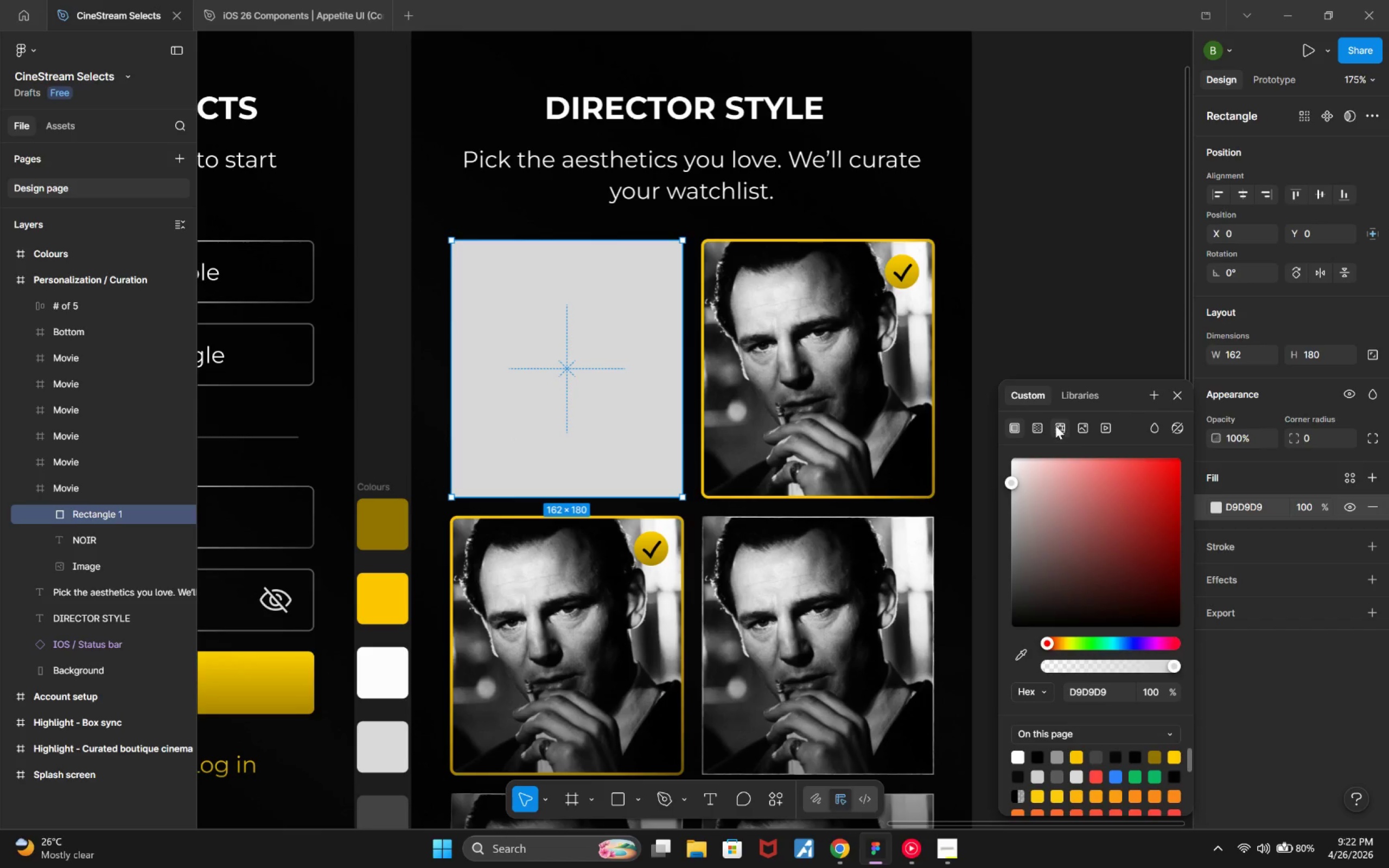 
left_click([1043, 422])
 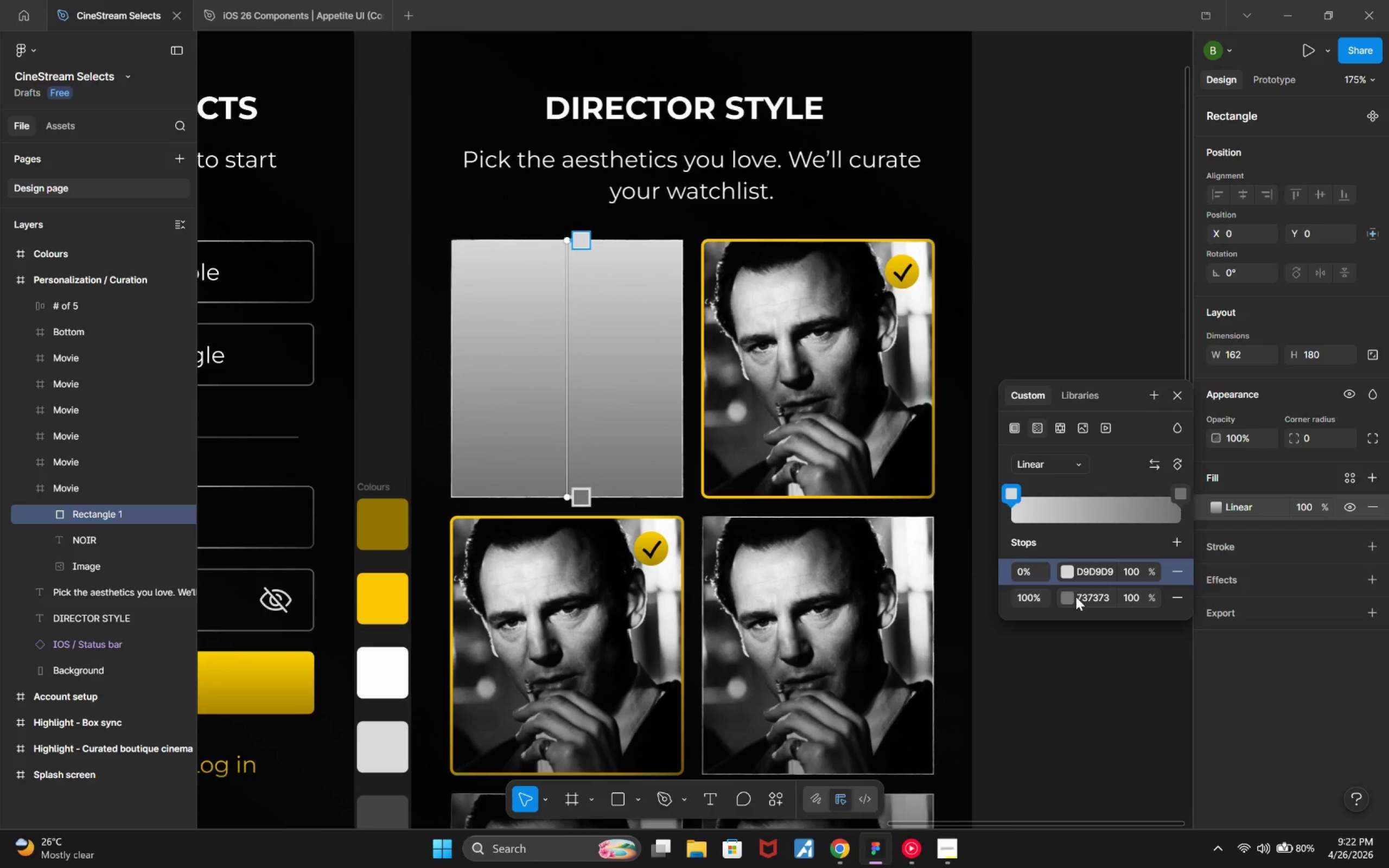 
left_click([1096, 598])
 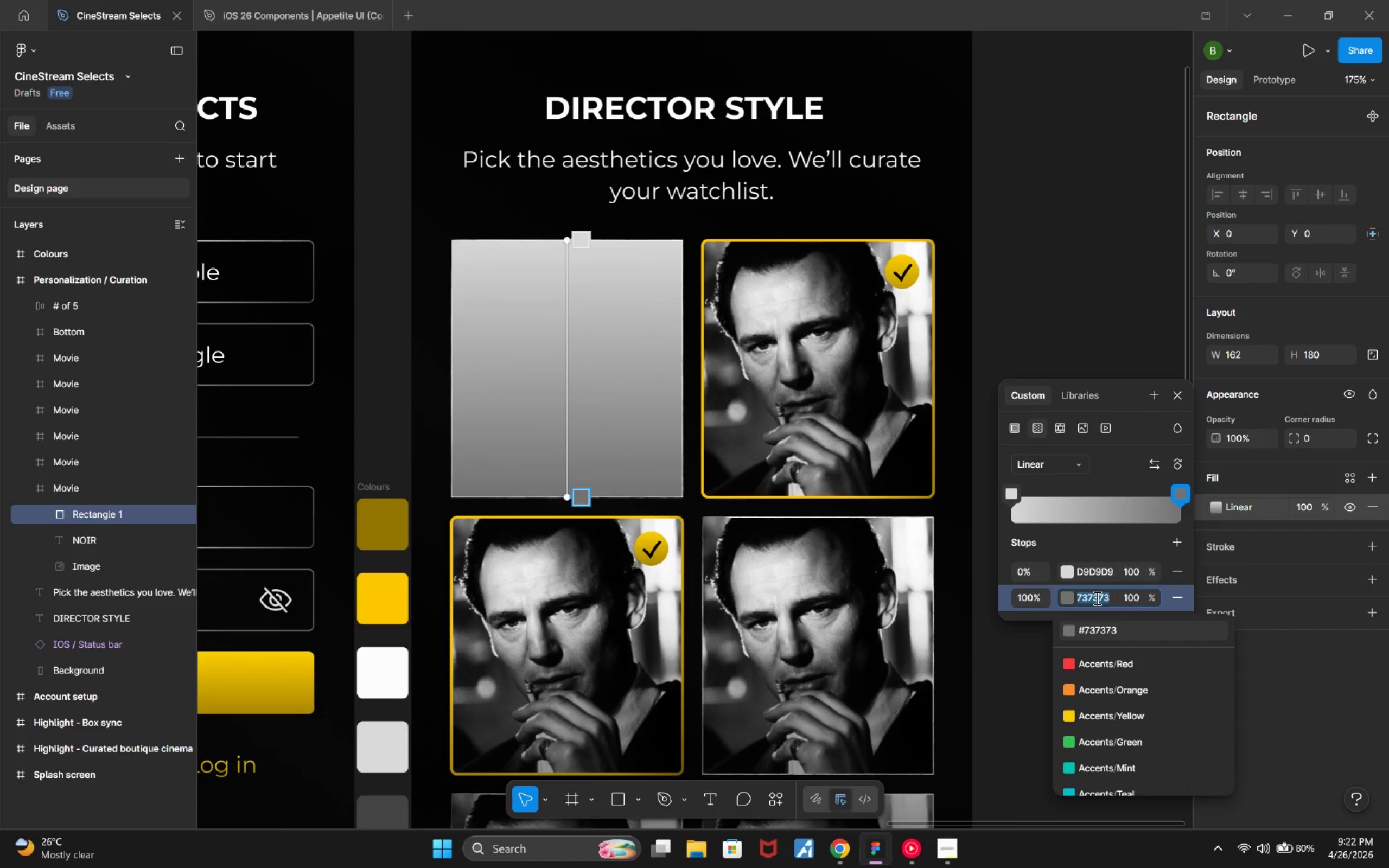 
type(000000)
 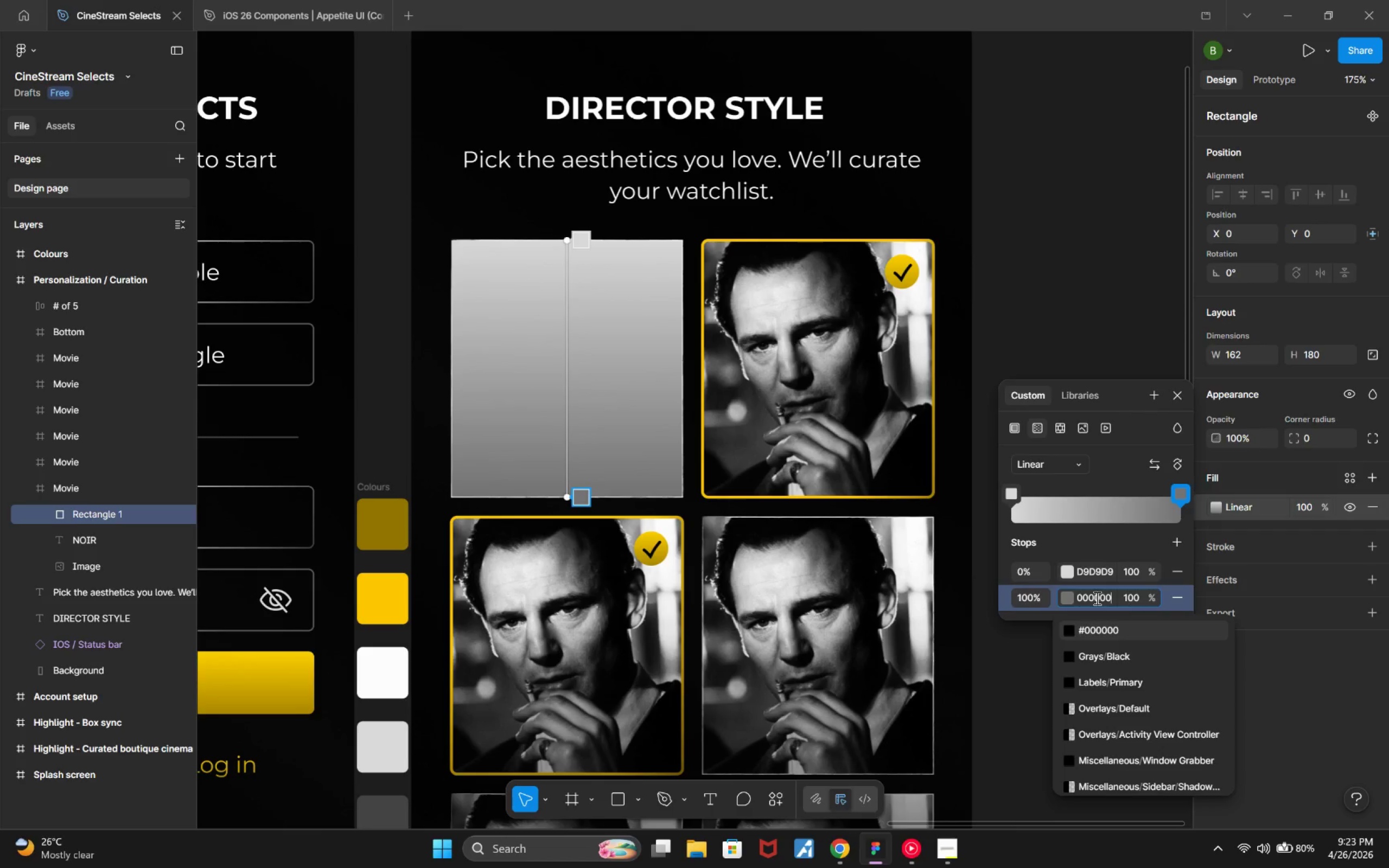 
key(Enter)
 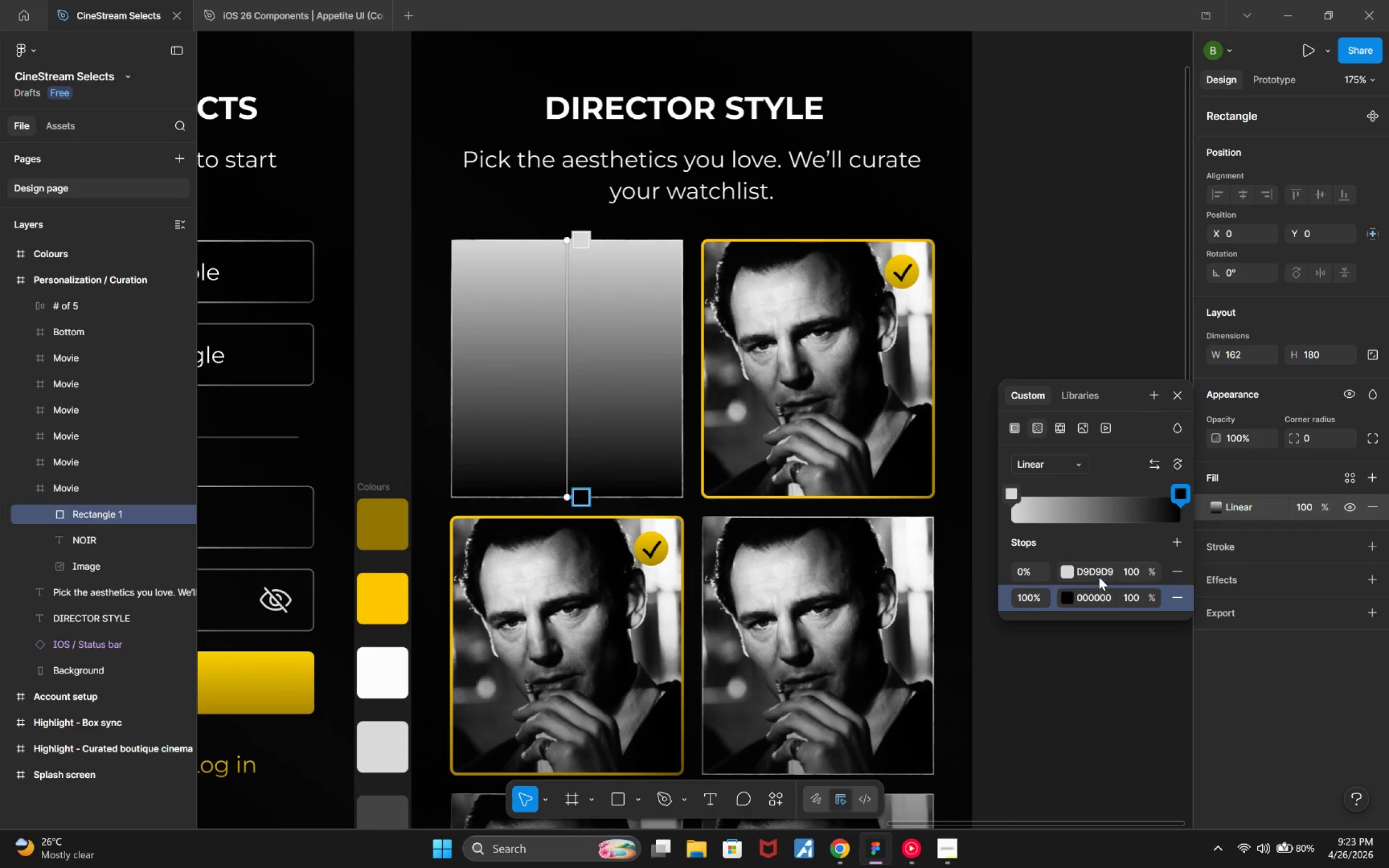 
left_click([1098, 575])
 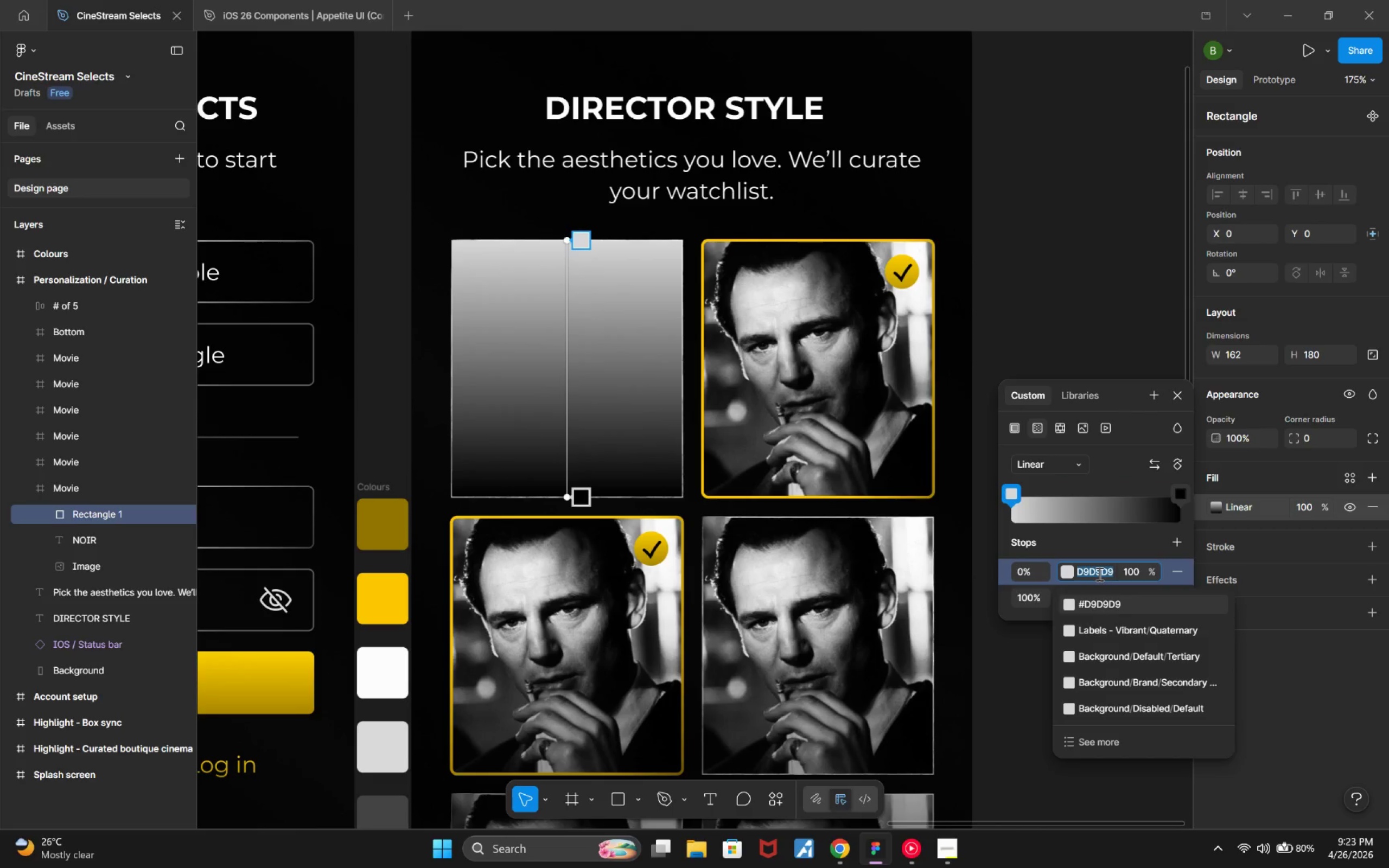 
type(000000)
 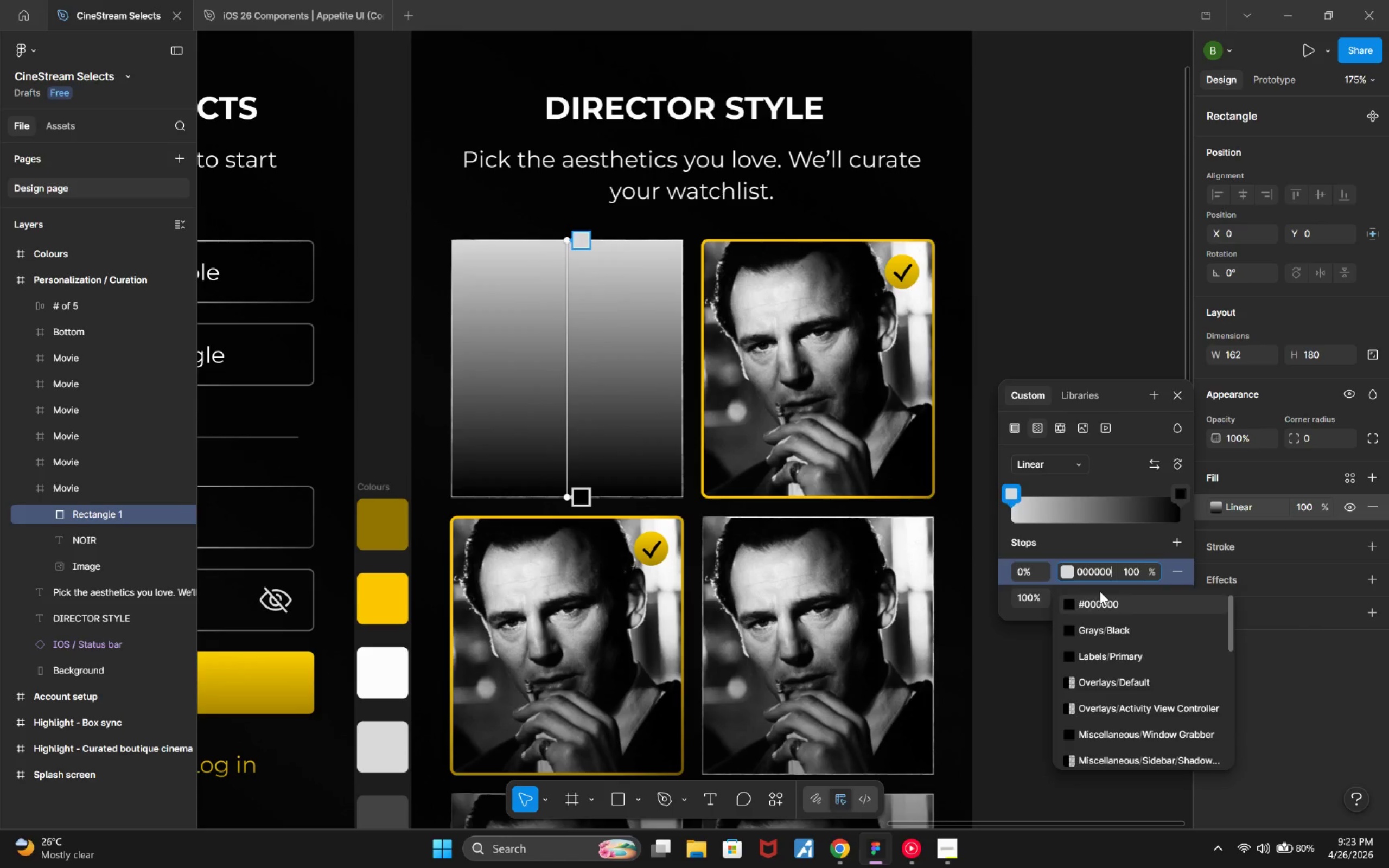 
key(Enter)
 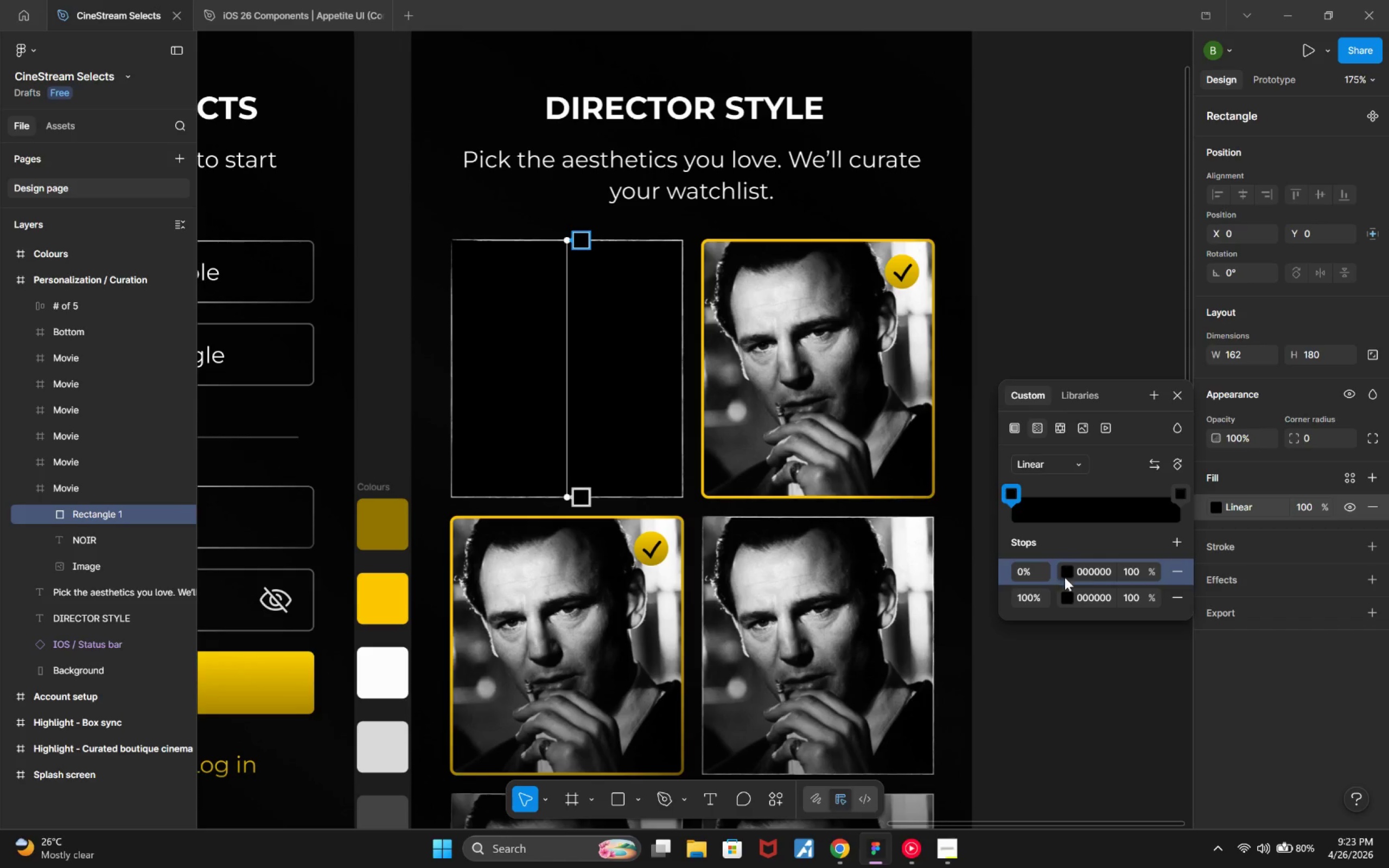 
left_click([1136, 567])
 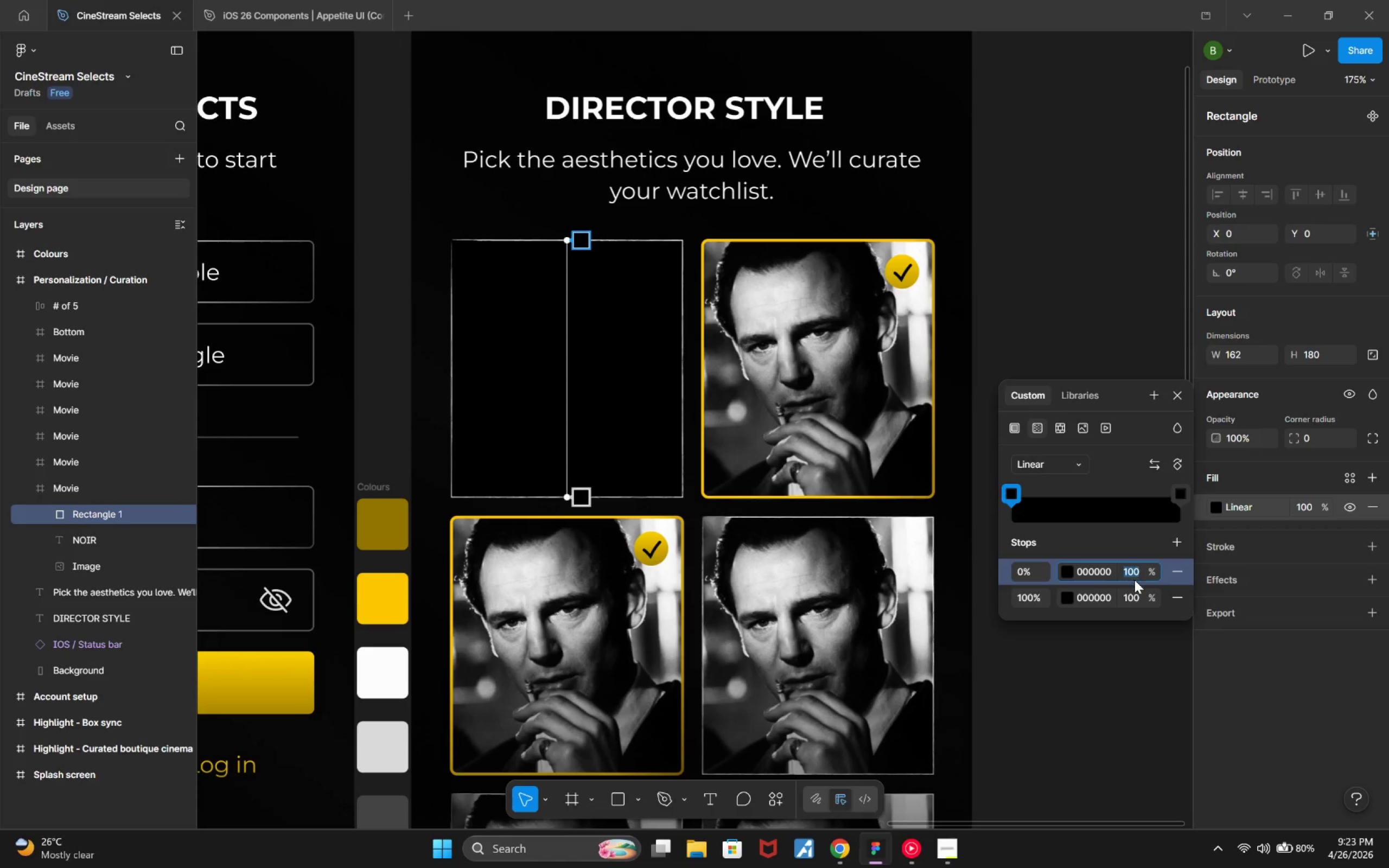 
hold_key(key=ArrowDown, duration=1.26)
 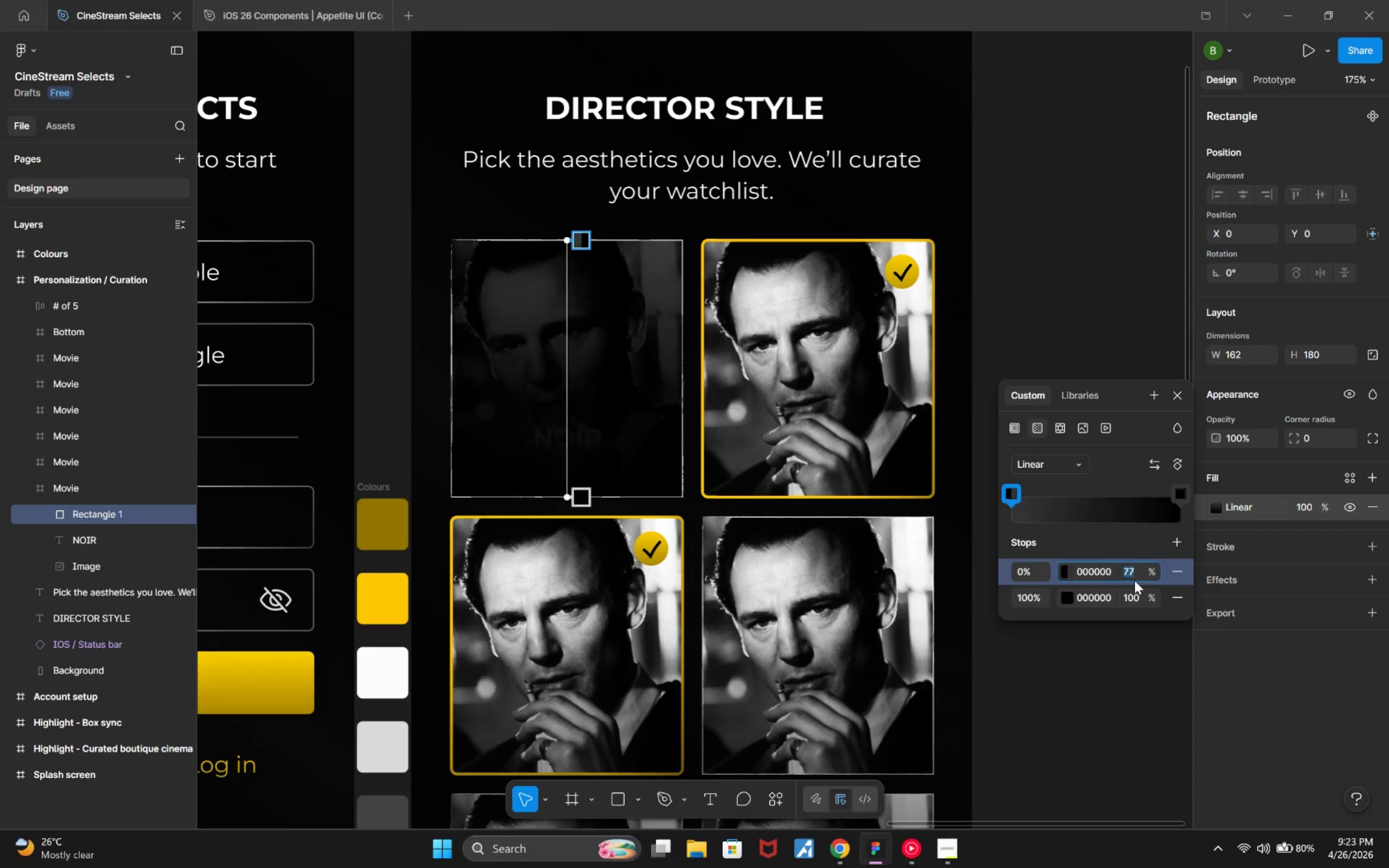 
hold_key(key=ArrowDown, duration=0.73)
 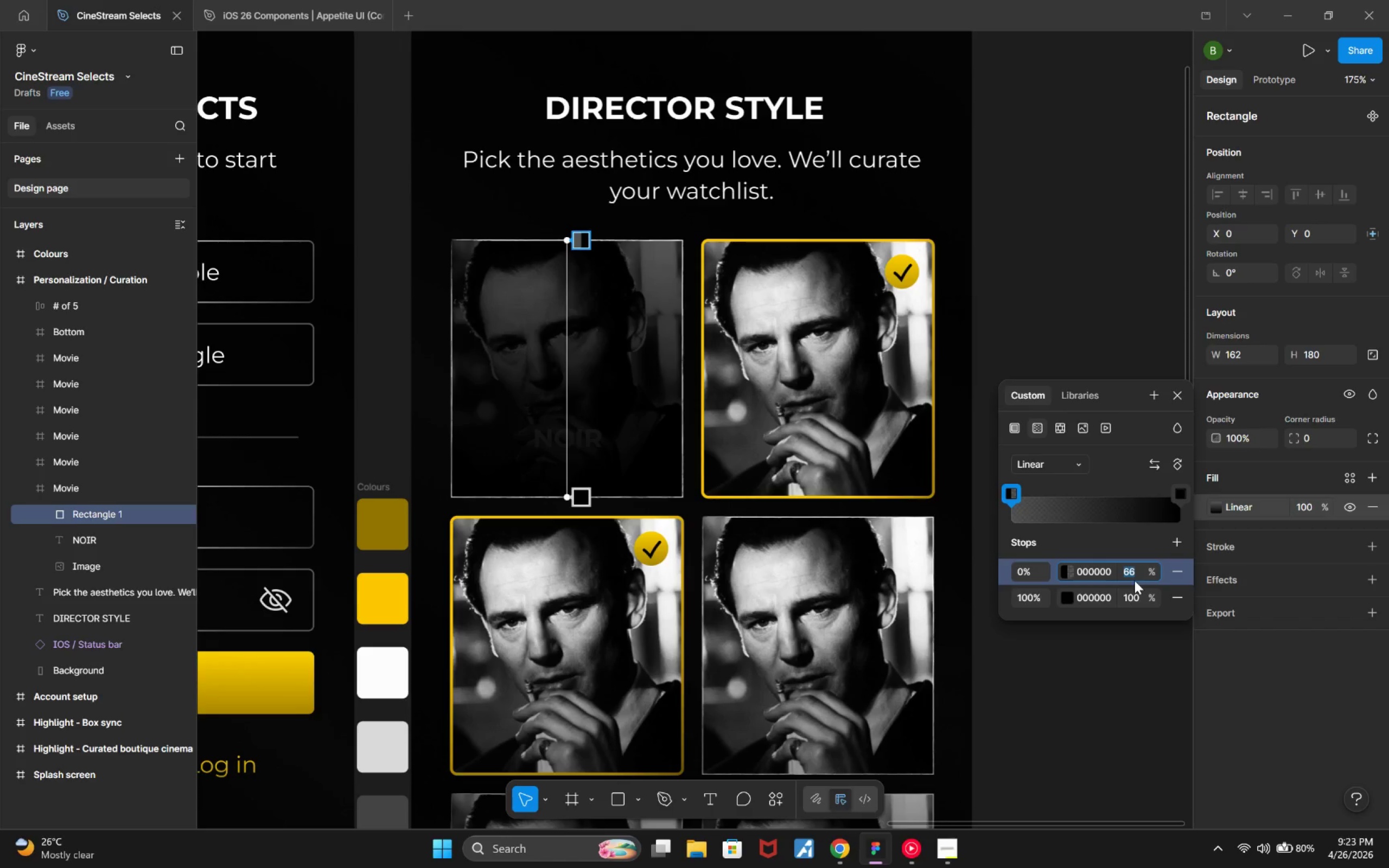 
hold_key(key=ArrowDown, duration=1.51)
 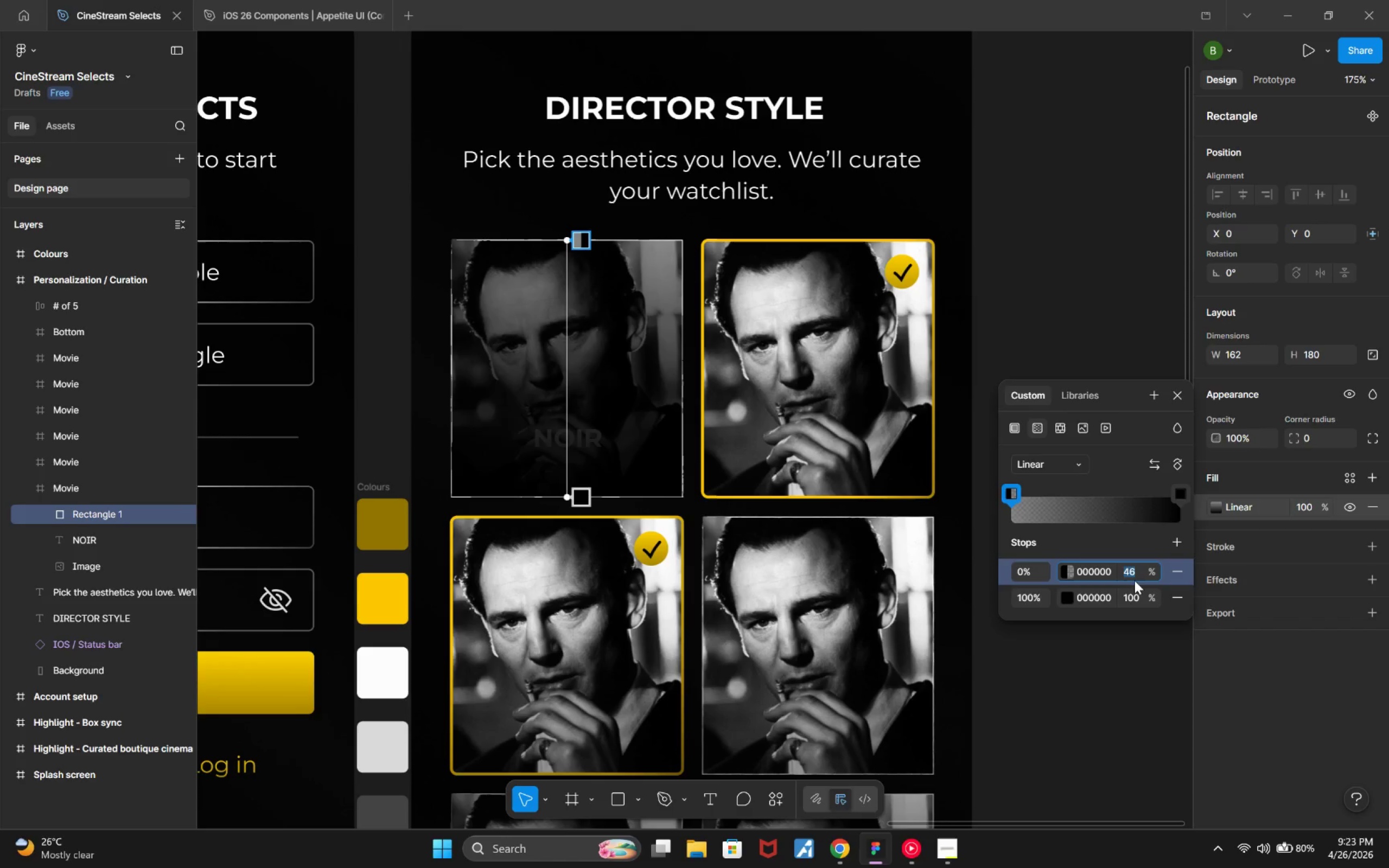 
key(ArrowDown)
 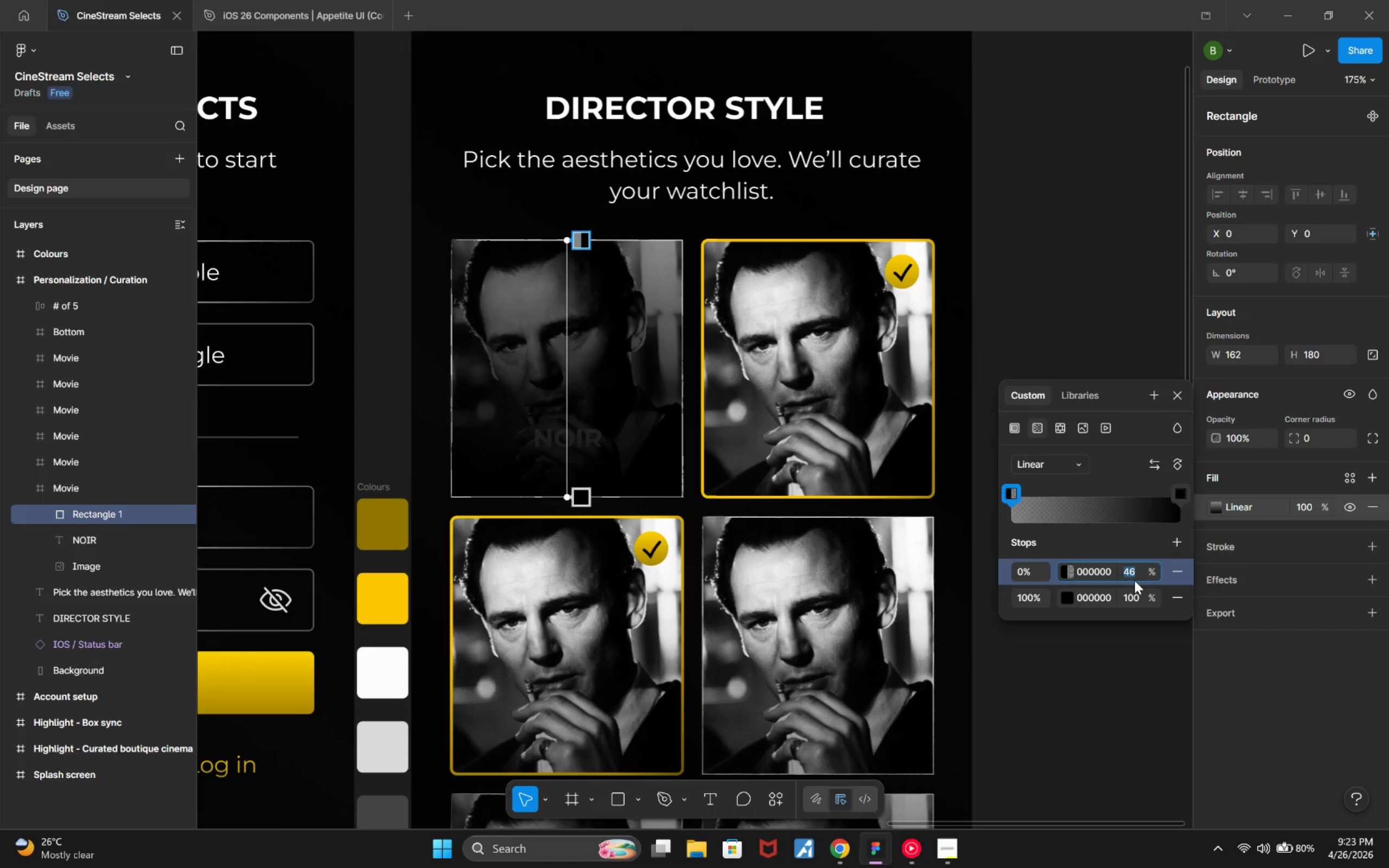 
key(ArrowDown)
 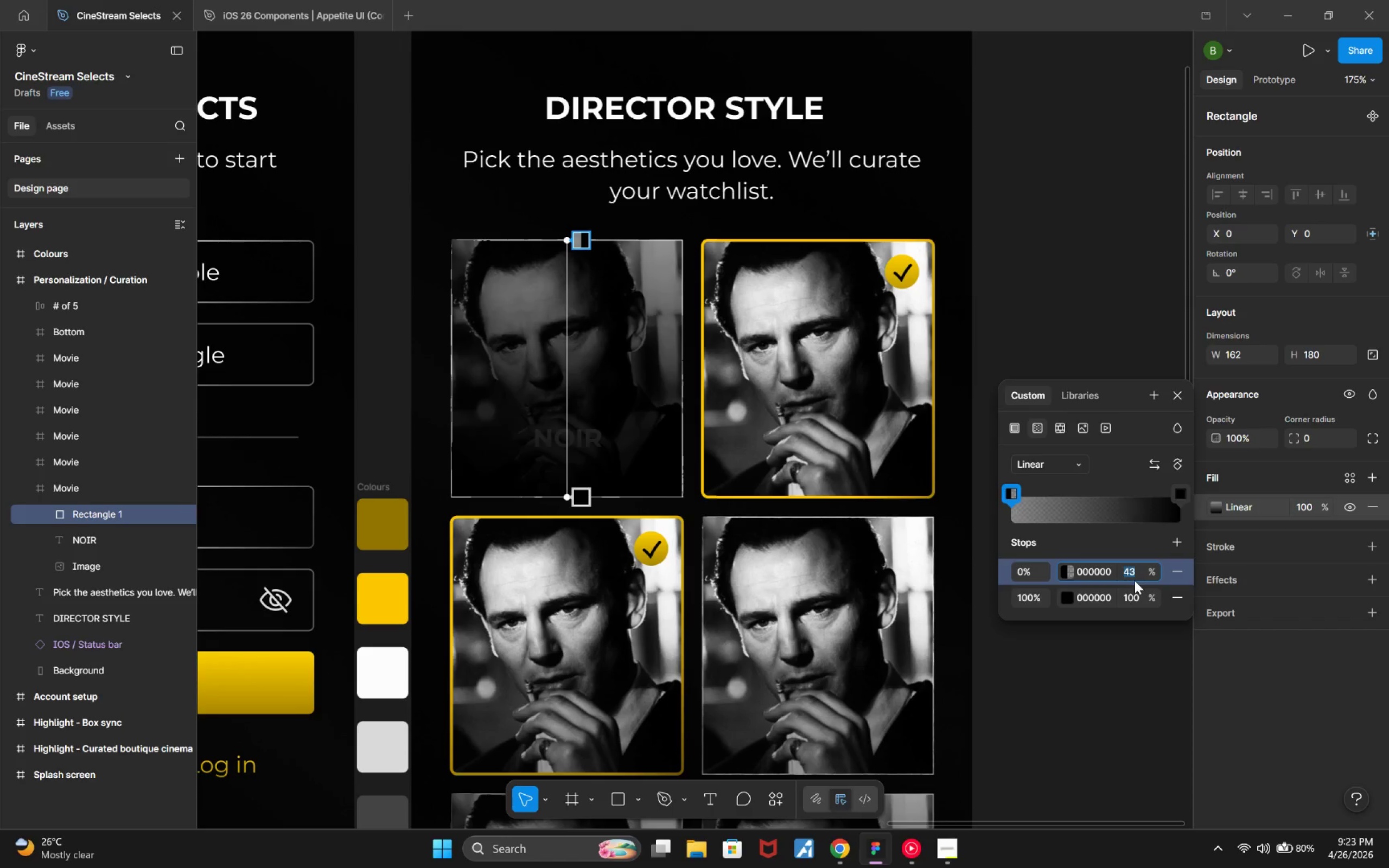 
key(ArrowDown)
 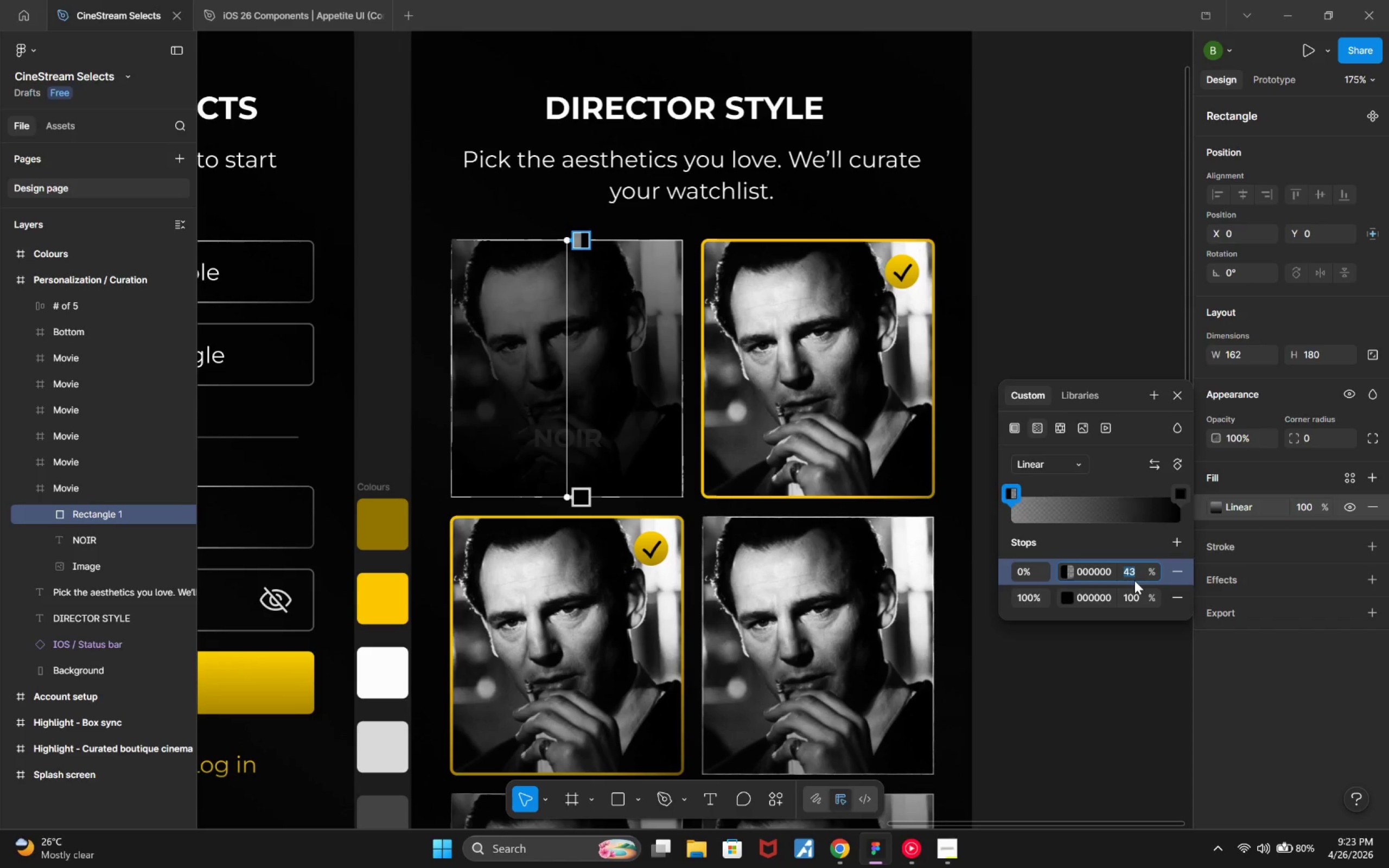 
key(ArrowDown)
 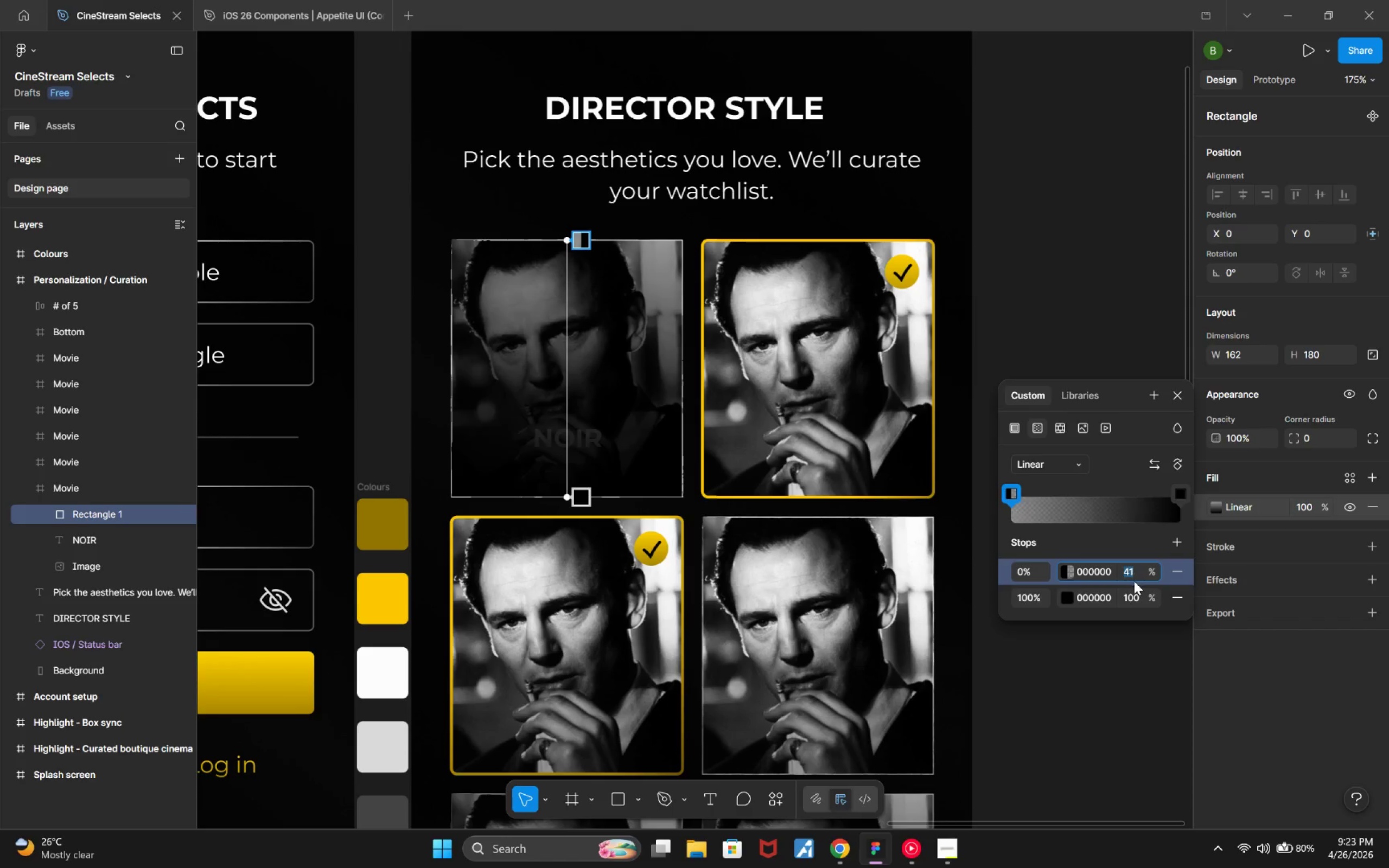 
key(ArrowDown)
 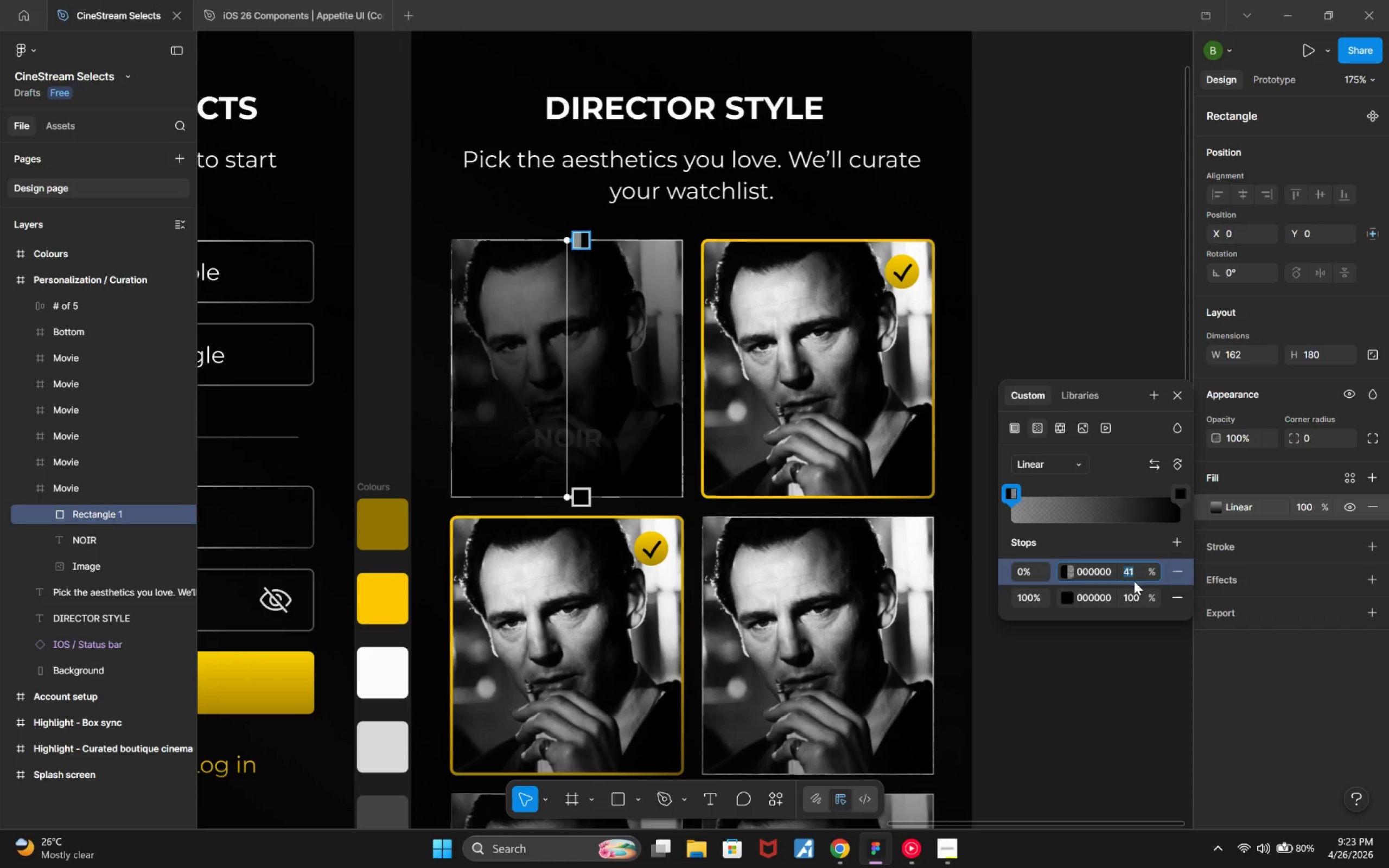 
key(ArrowDown)
 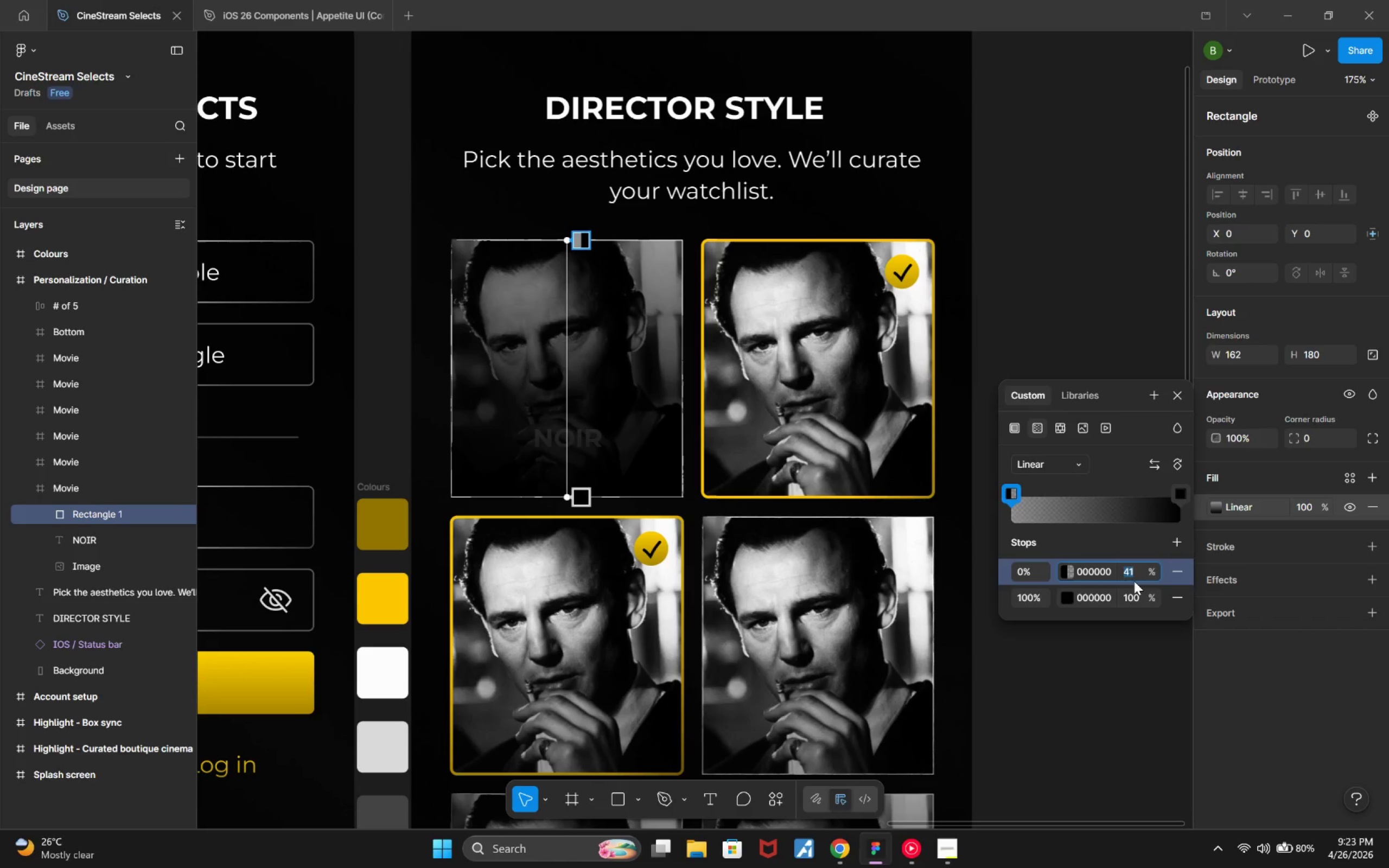 
key(ArrowDown)
 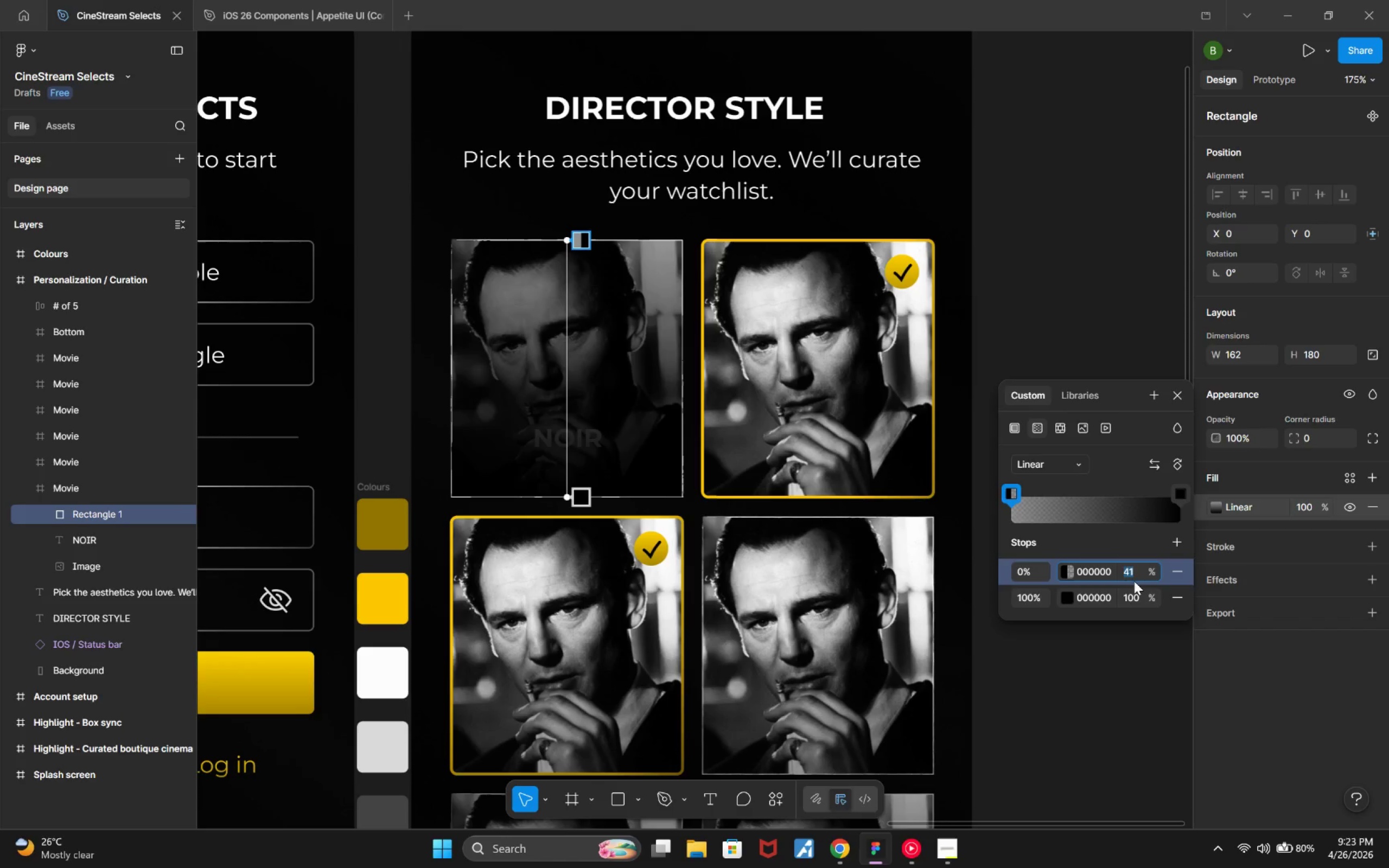 
key(ArrowDown)
 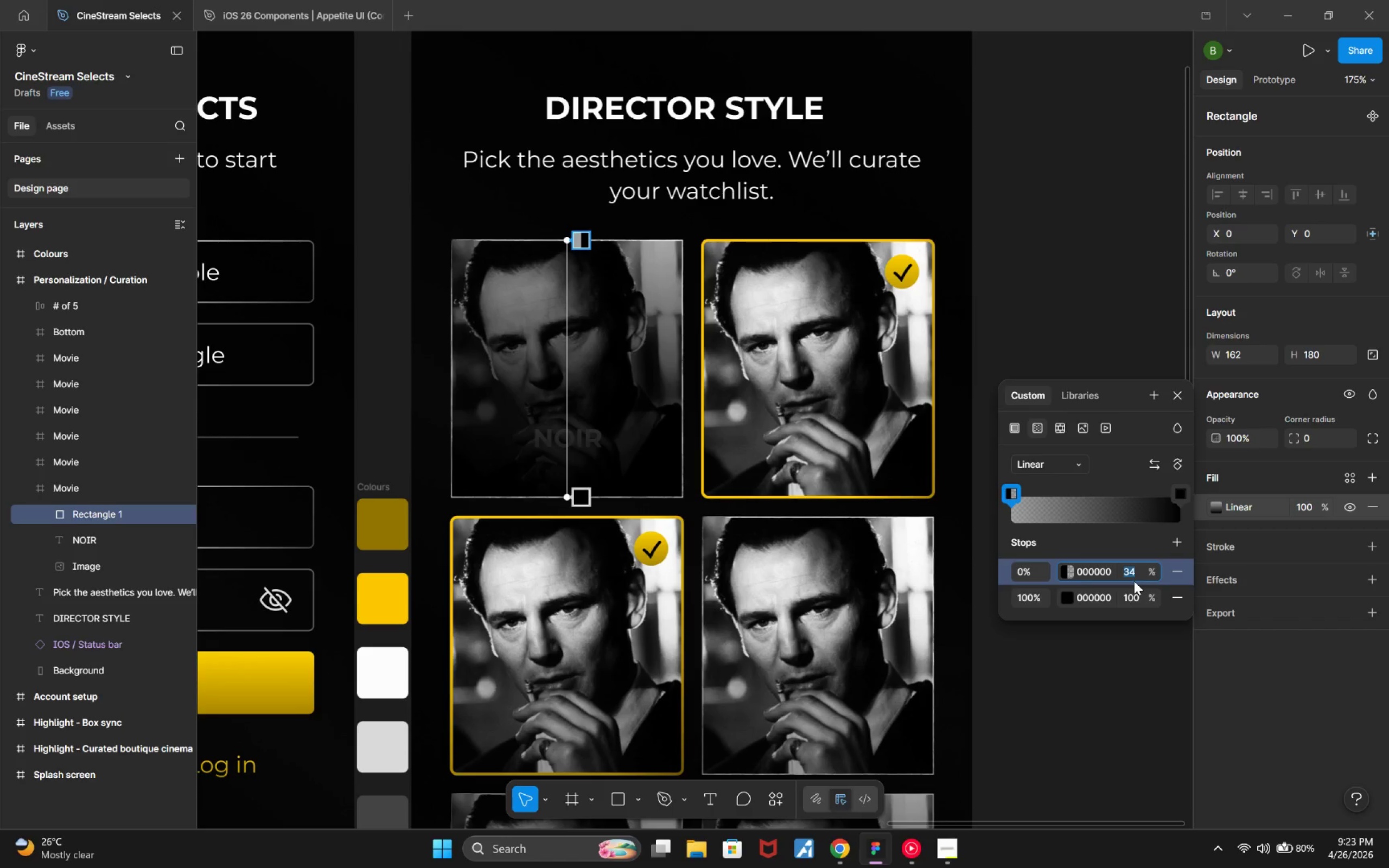 
hold_key(key=ArrowDown, duration=0.6)
 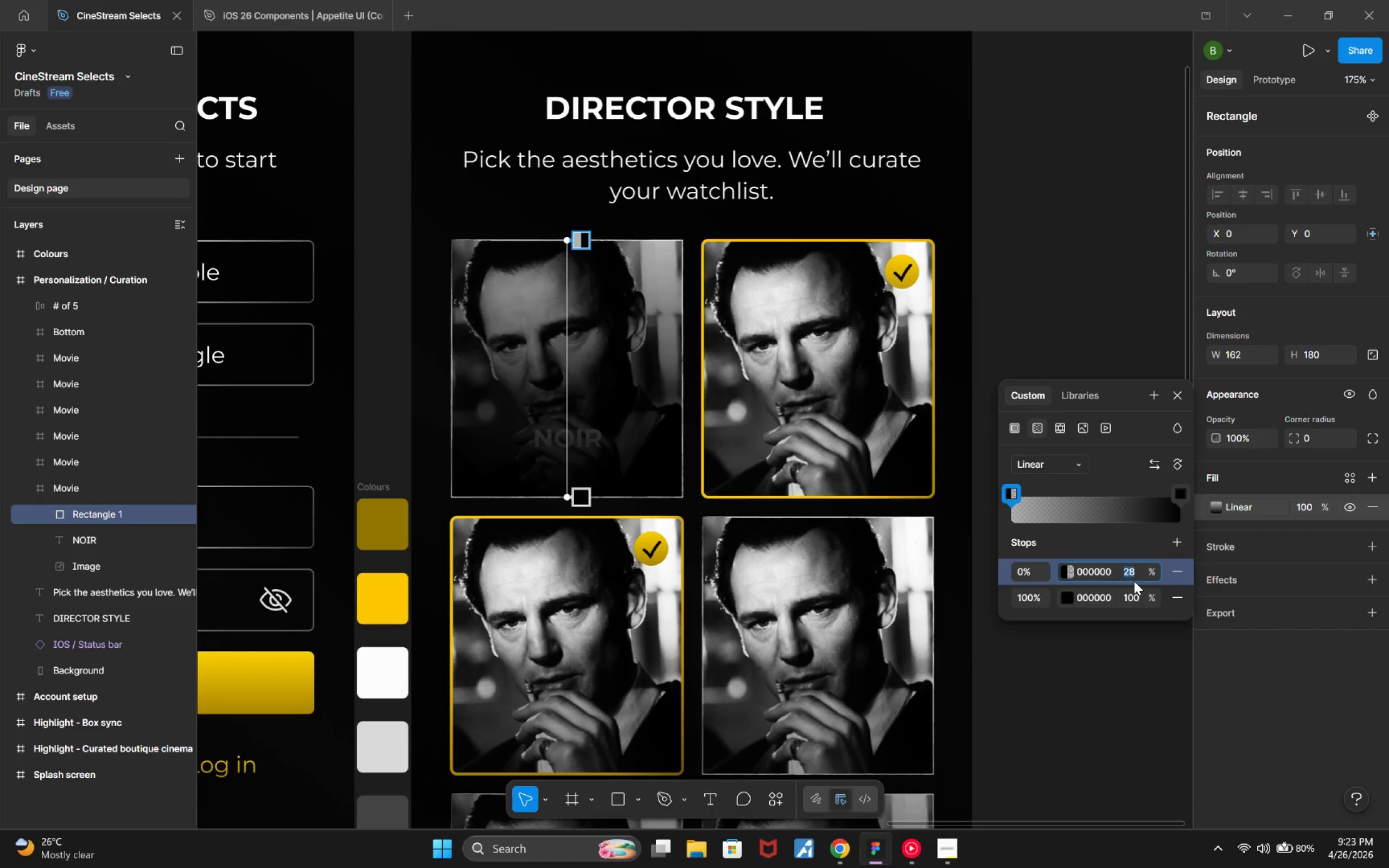 
key(ArrowDown)
 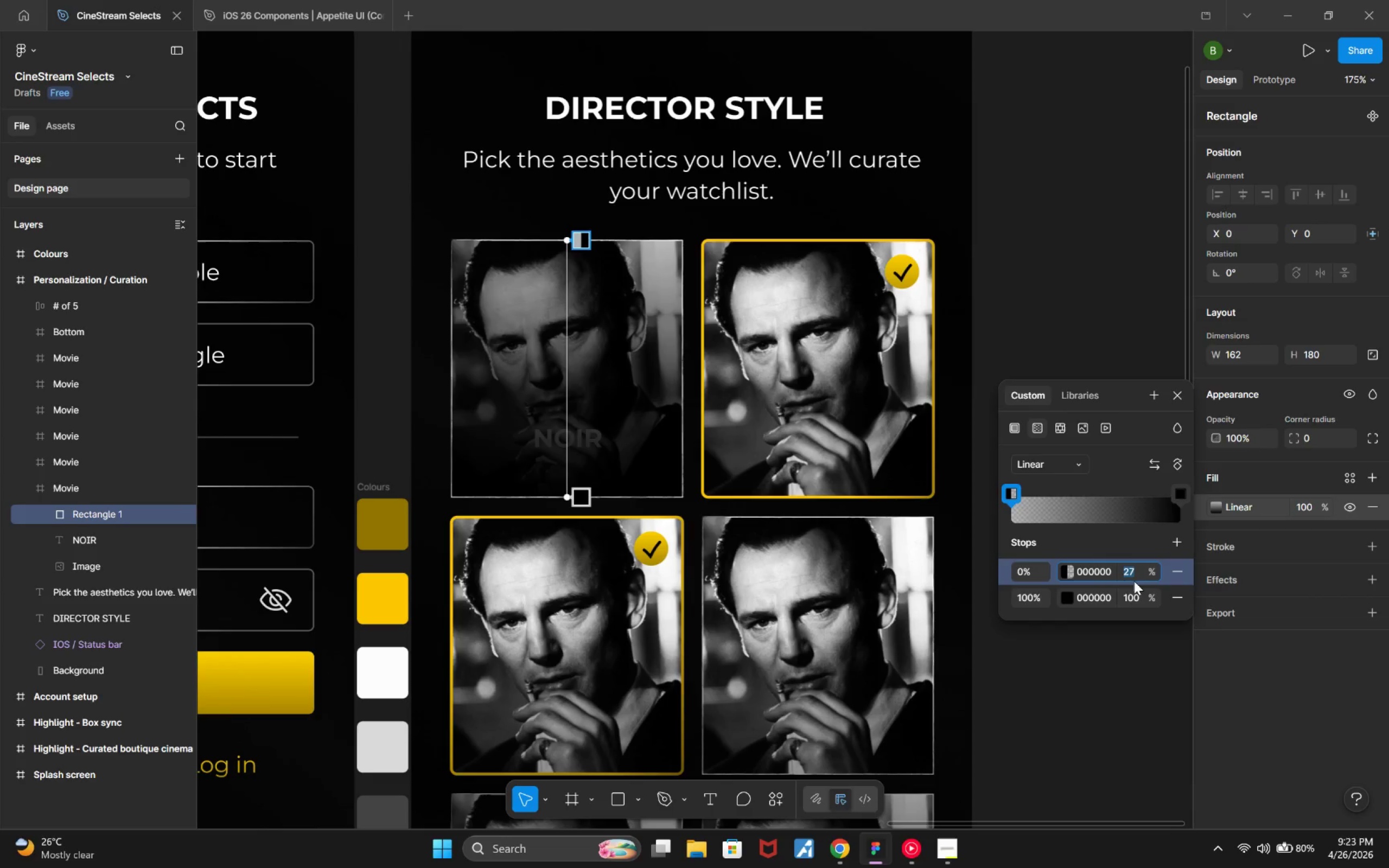 
hold_key(key=ArrowDown, duration=0.61)
 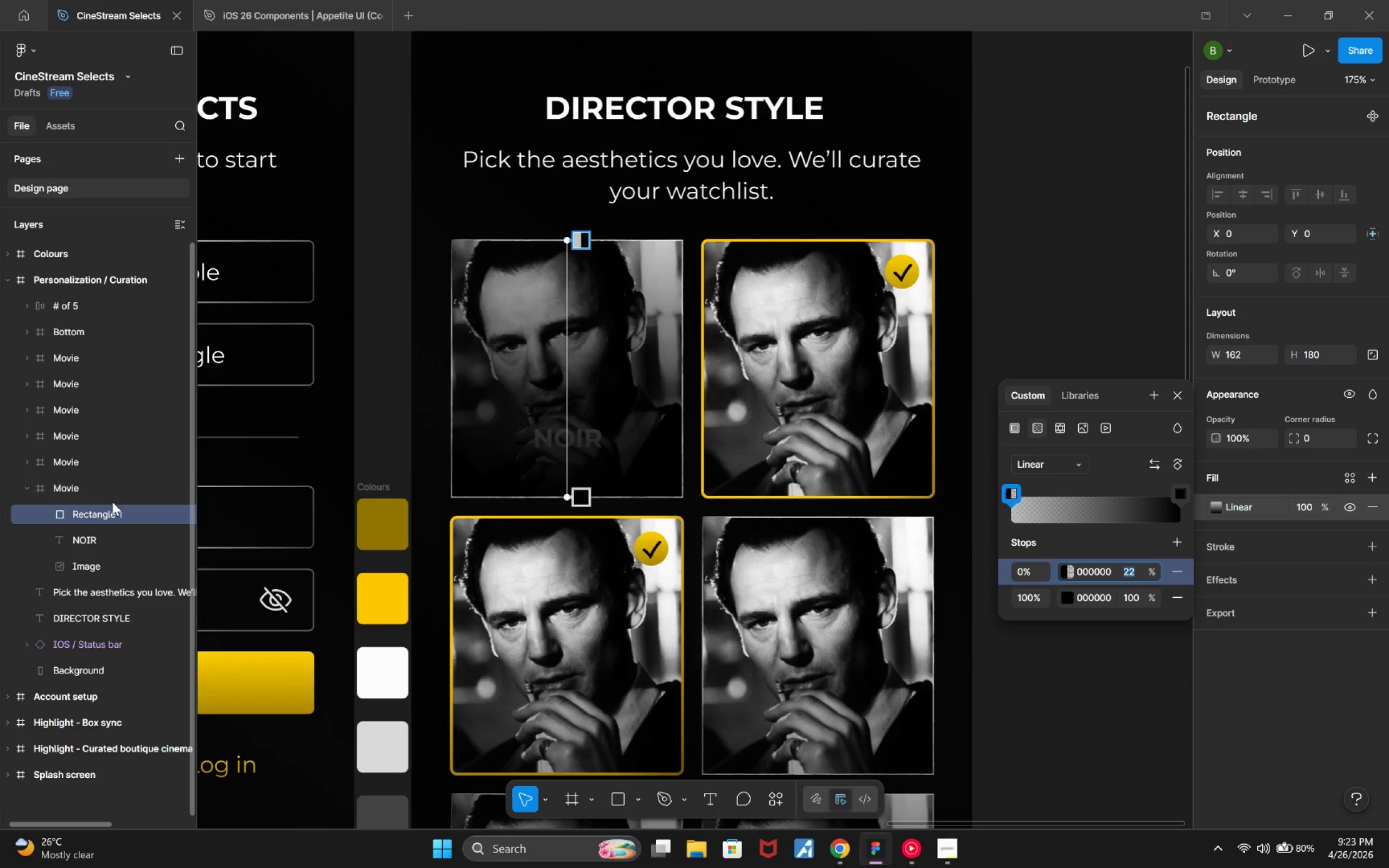 
double_click([111, 510])
 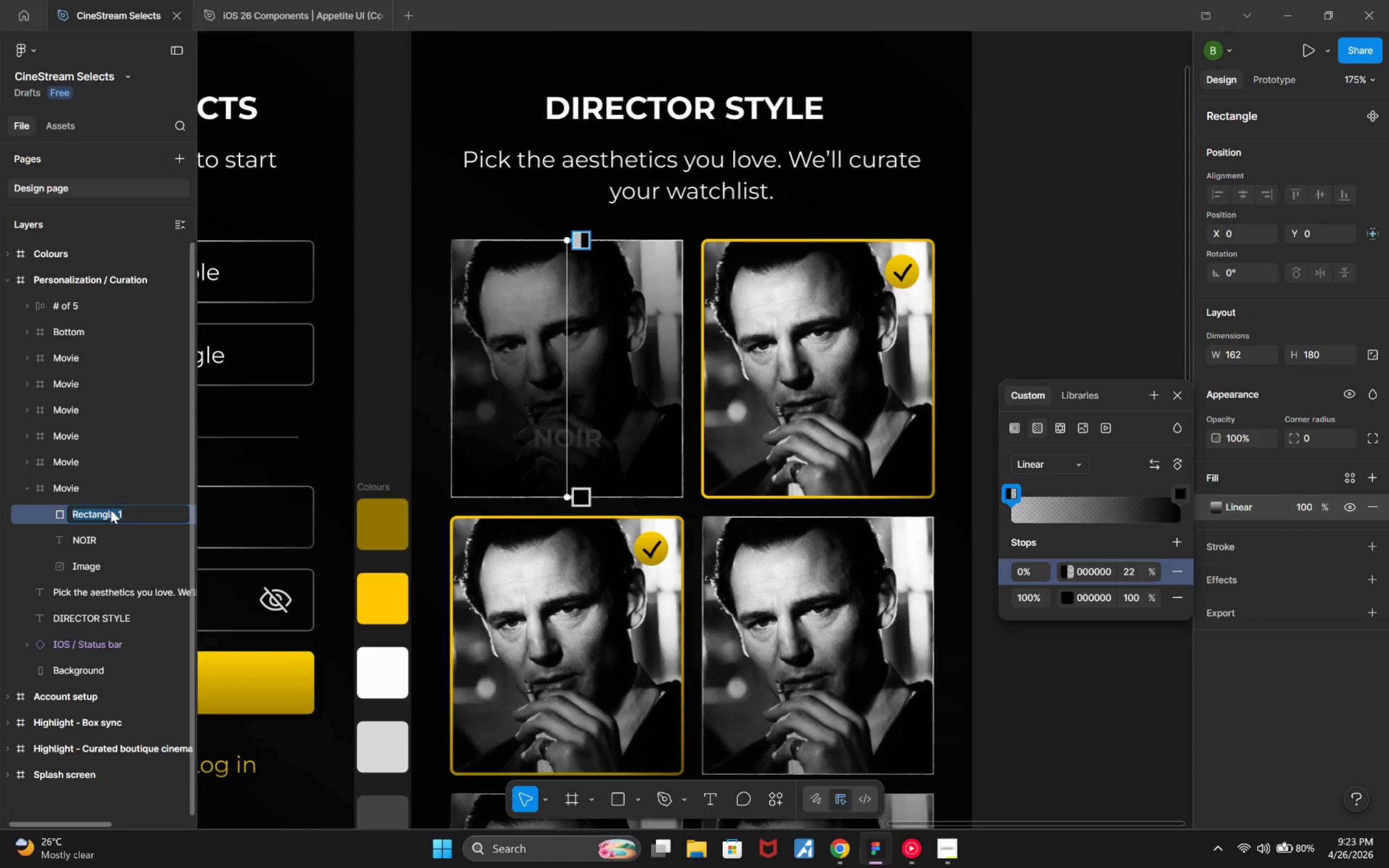 
type(Overlay)
 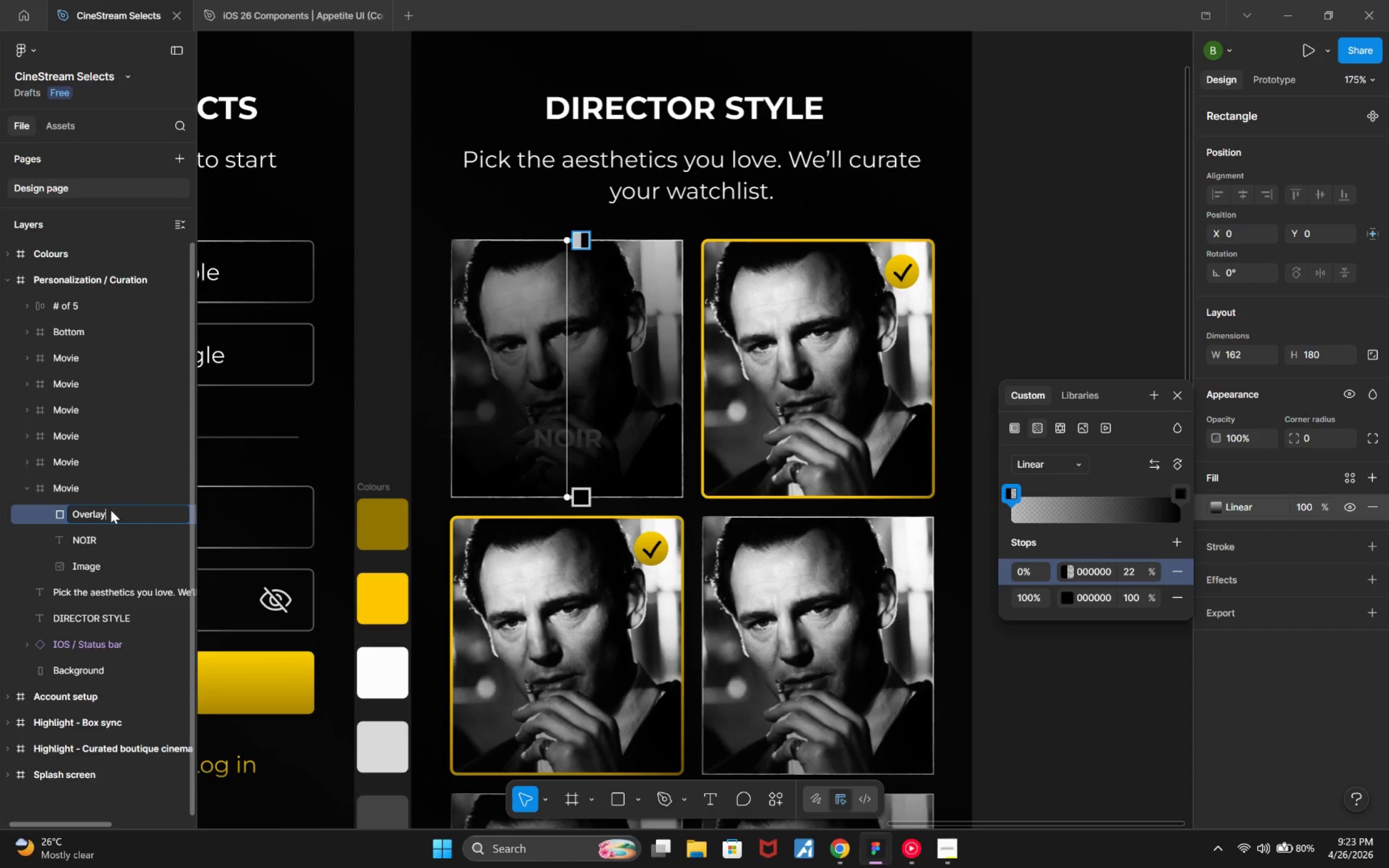 
key(Enter)
 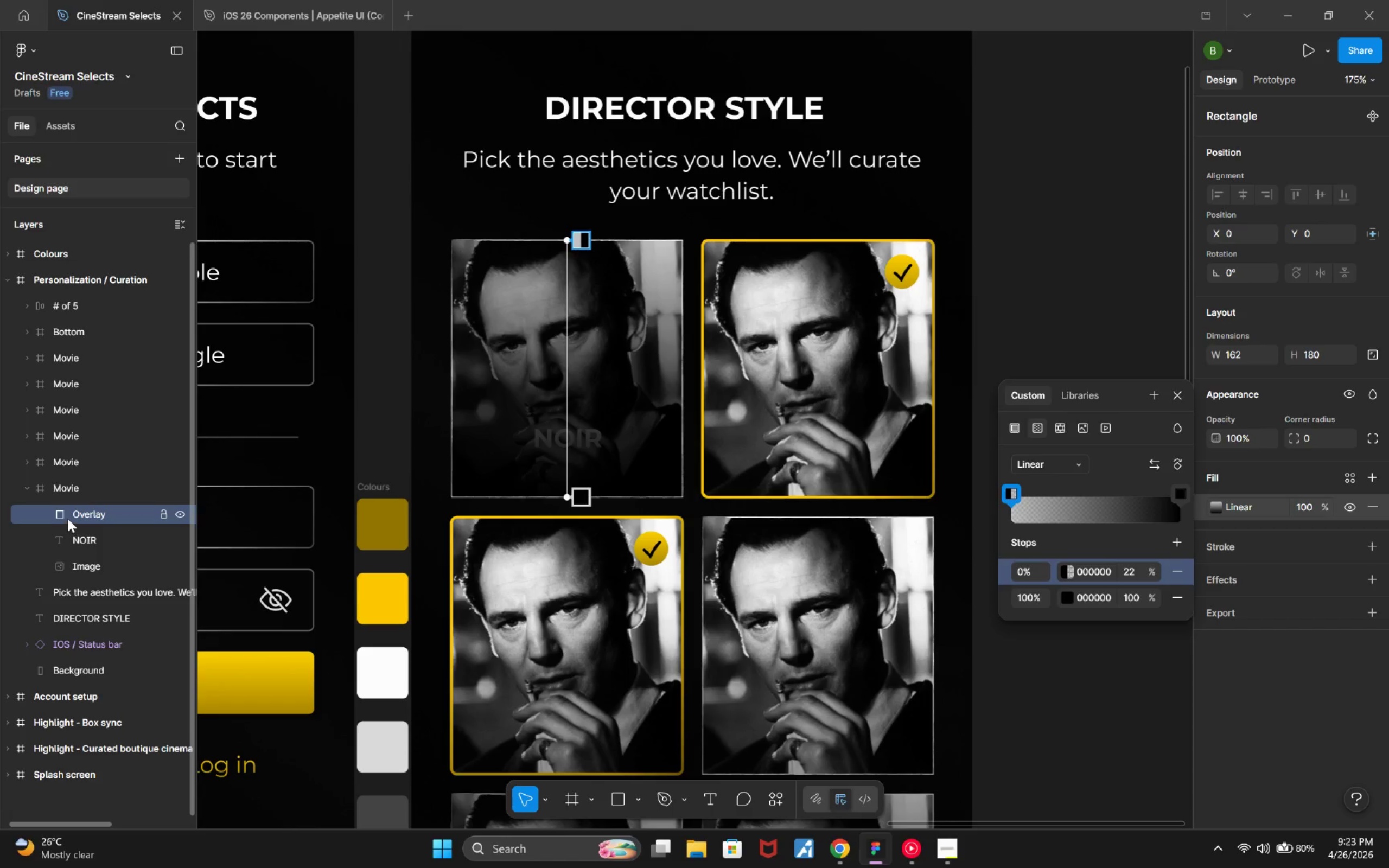 
left_click_drag(start_coordinate=[62, 515], to_coordinate=[63, 551])
 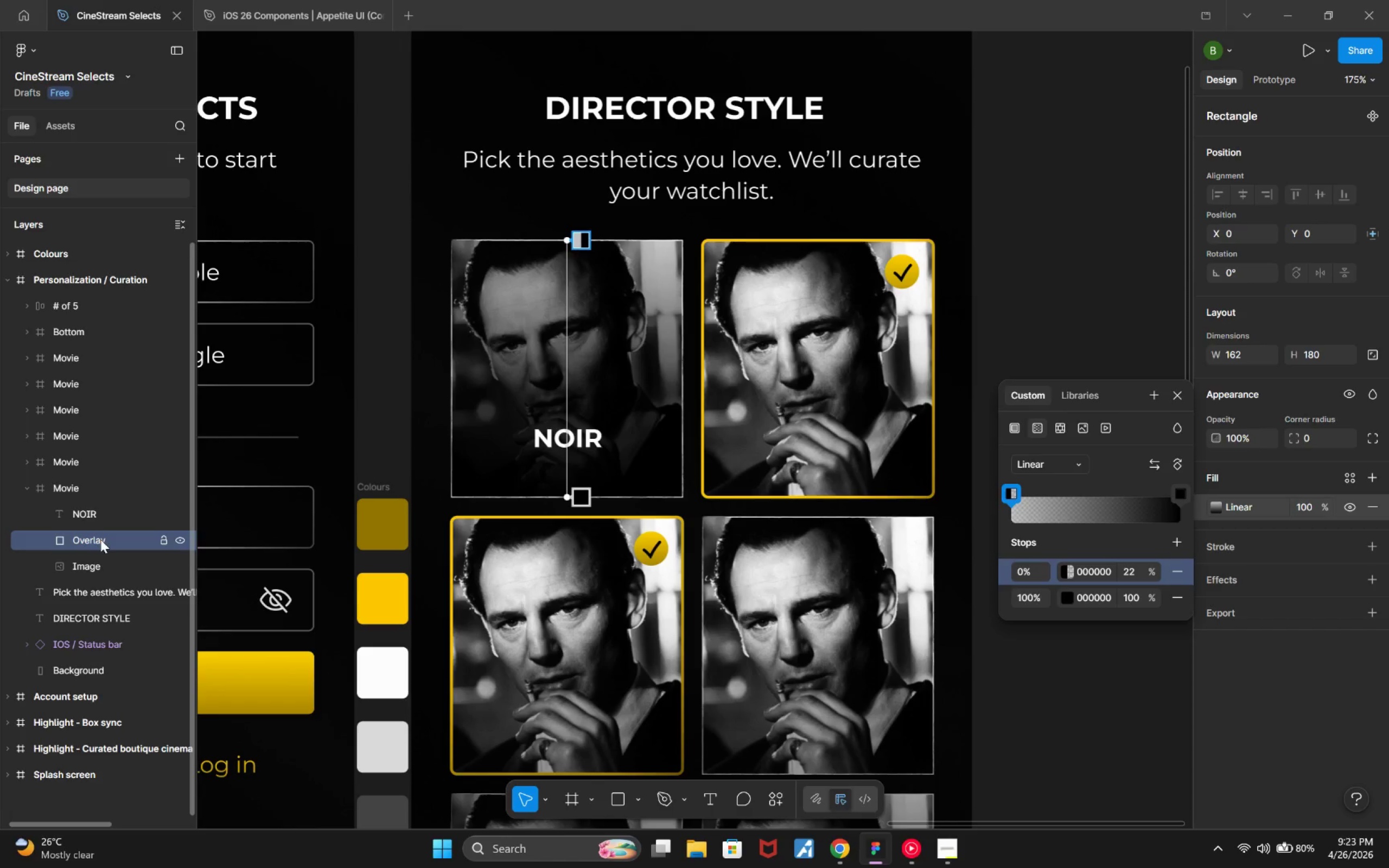 
left_click([85, 520])
 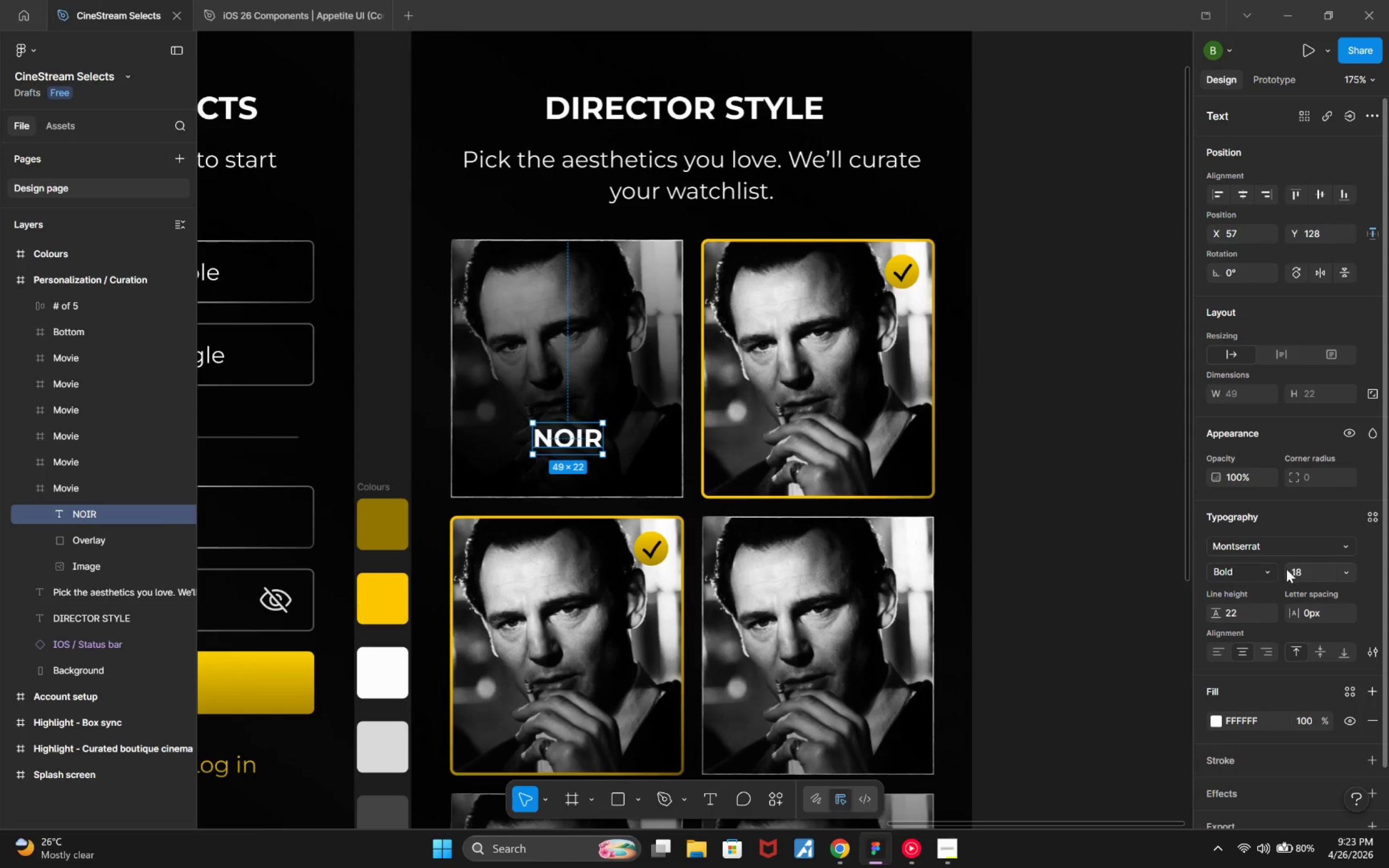 
left_click([1268, 573])
 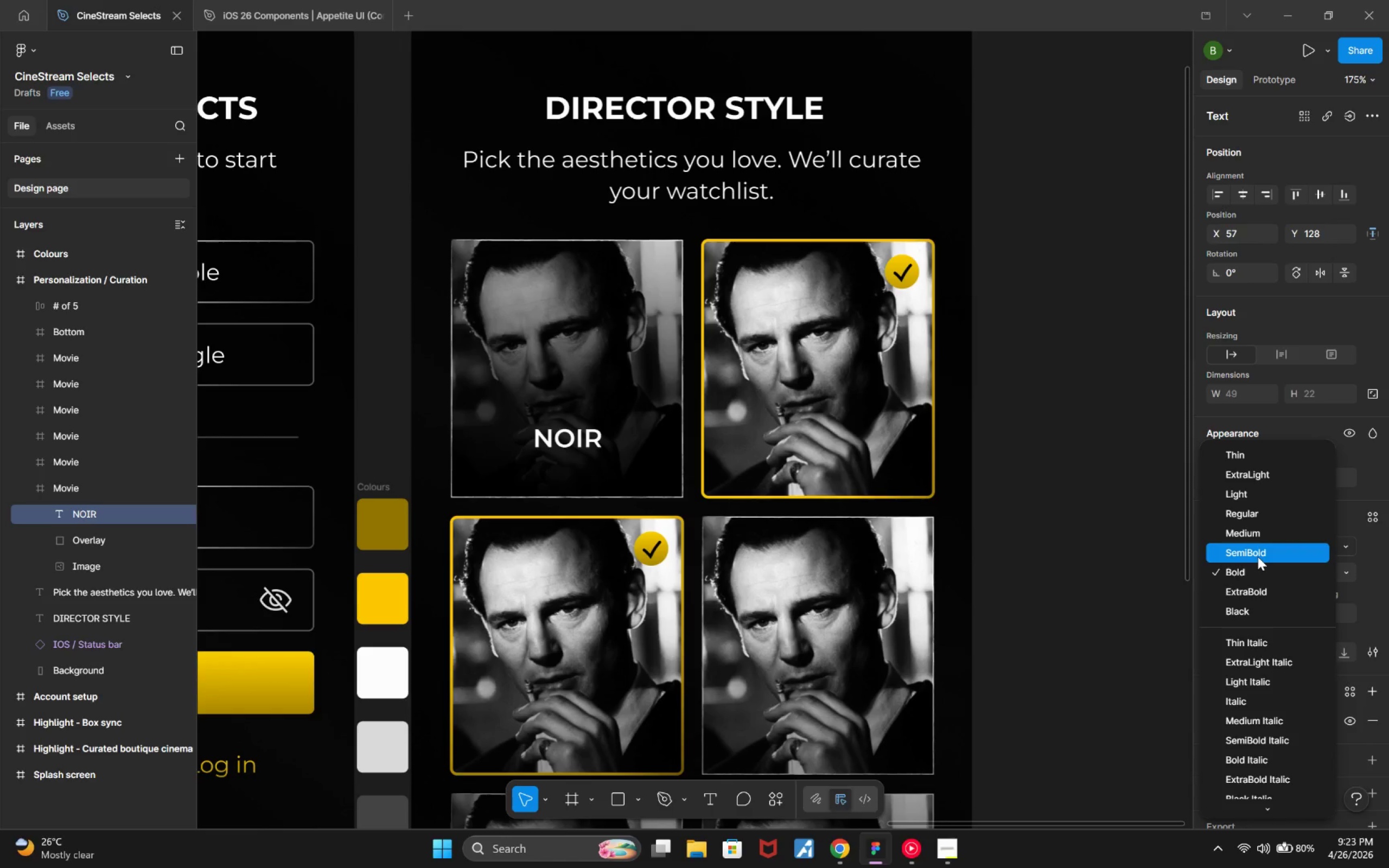 
left_click([1258, 557])
 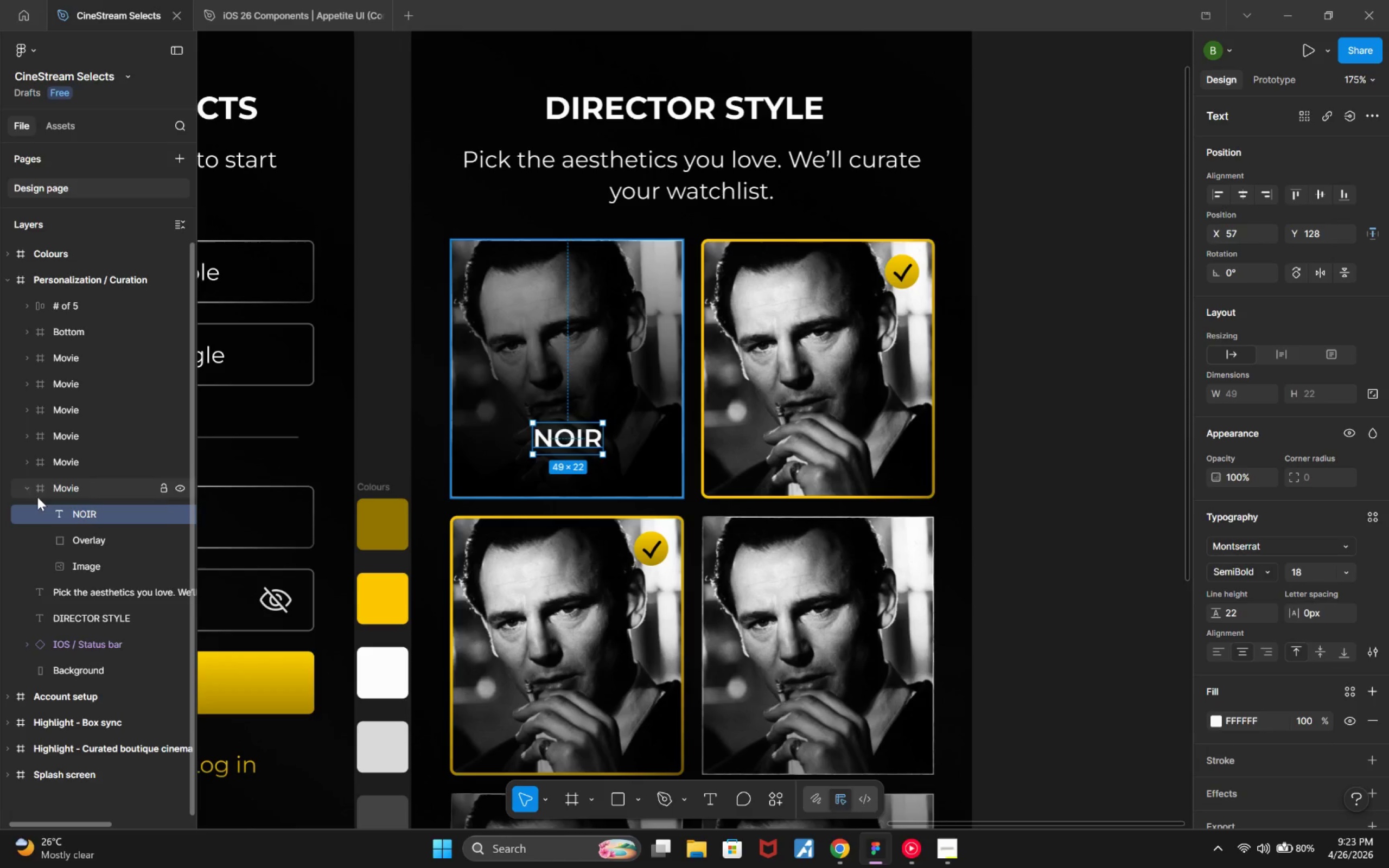 
left_click([61, 538])
 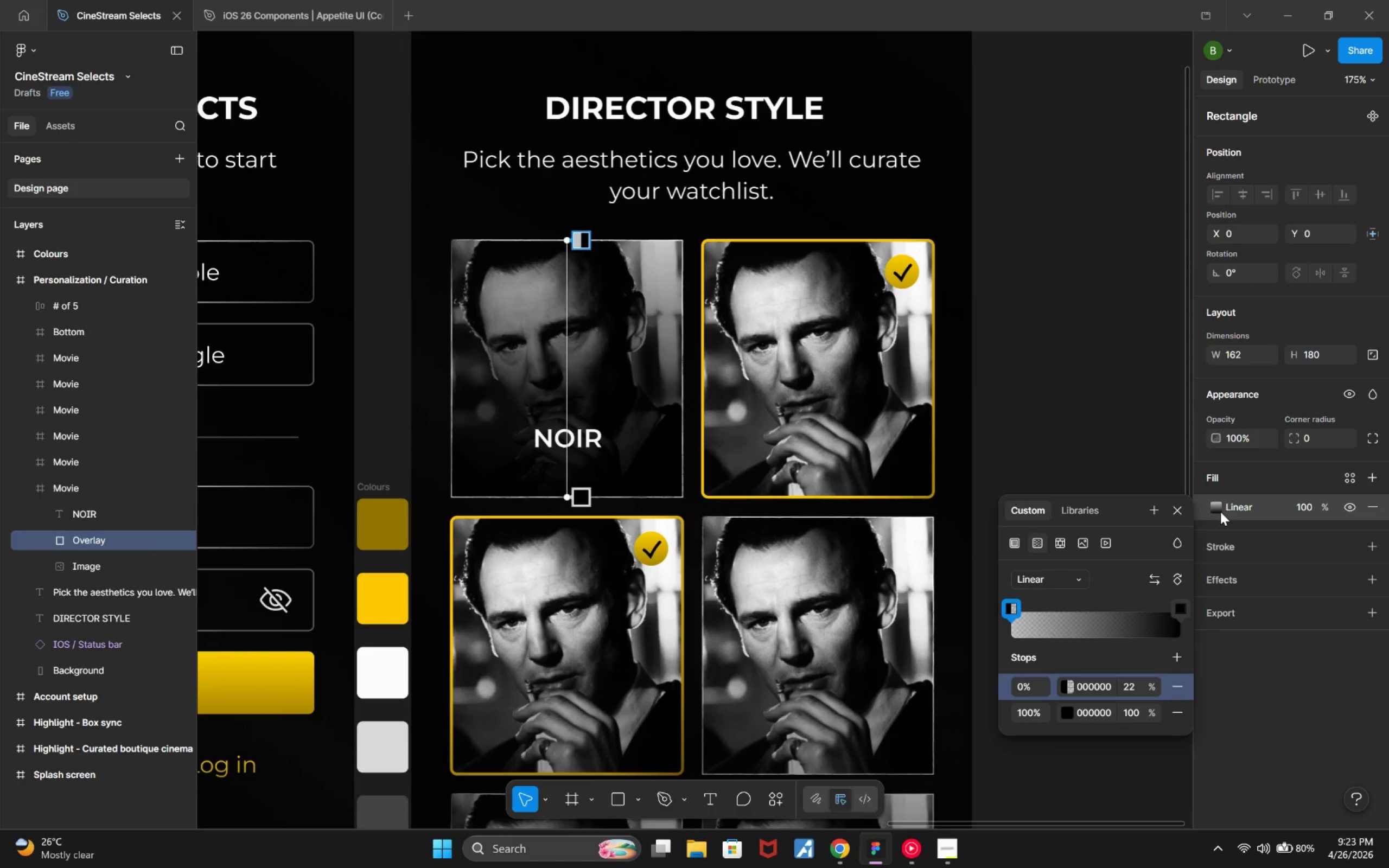 
wait(6.4)
 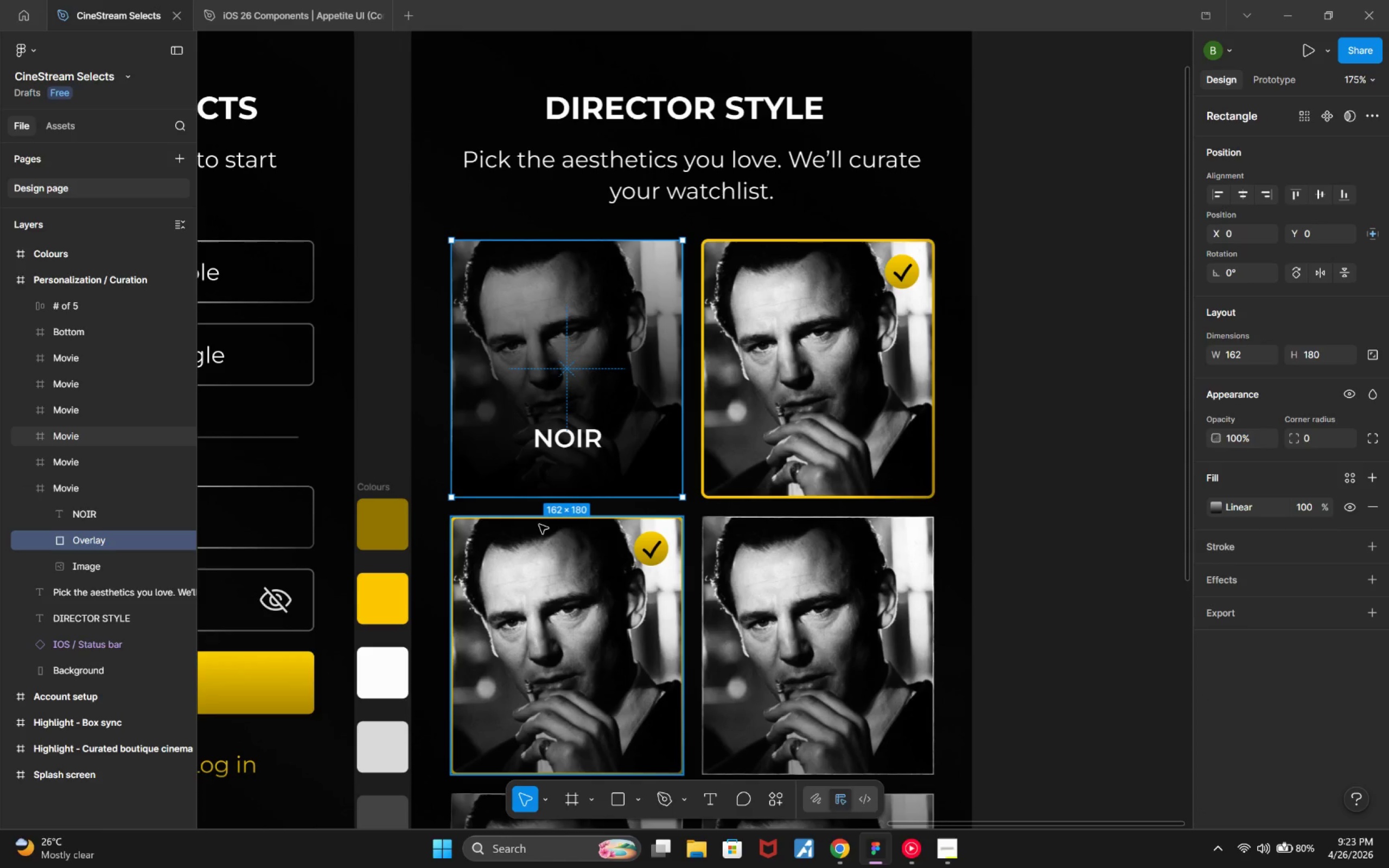 
left_click([1139, 686])
 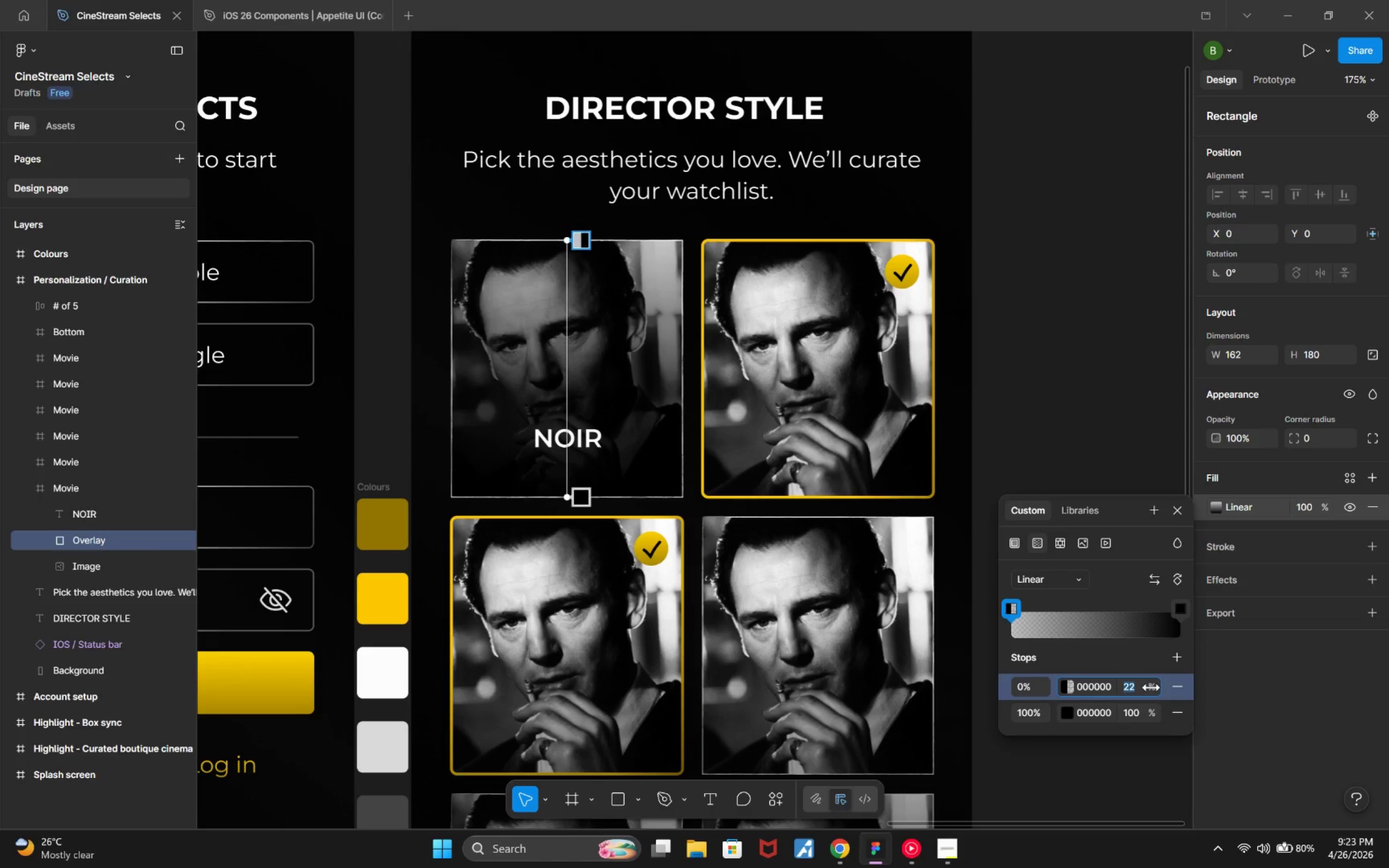 
key(ArrowDown)
 